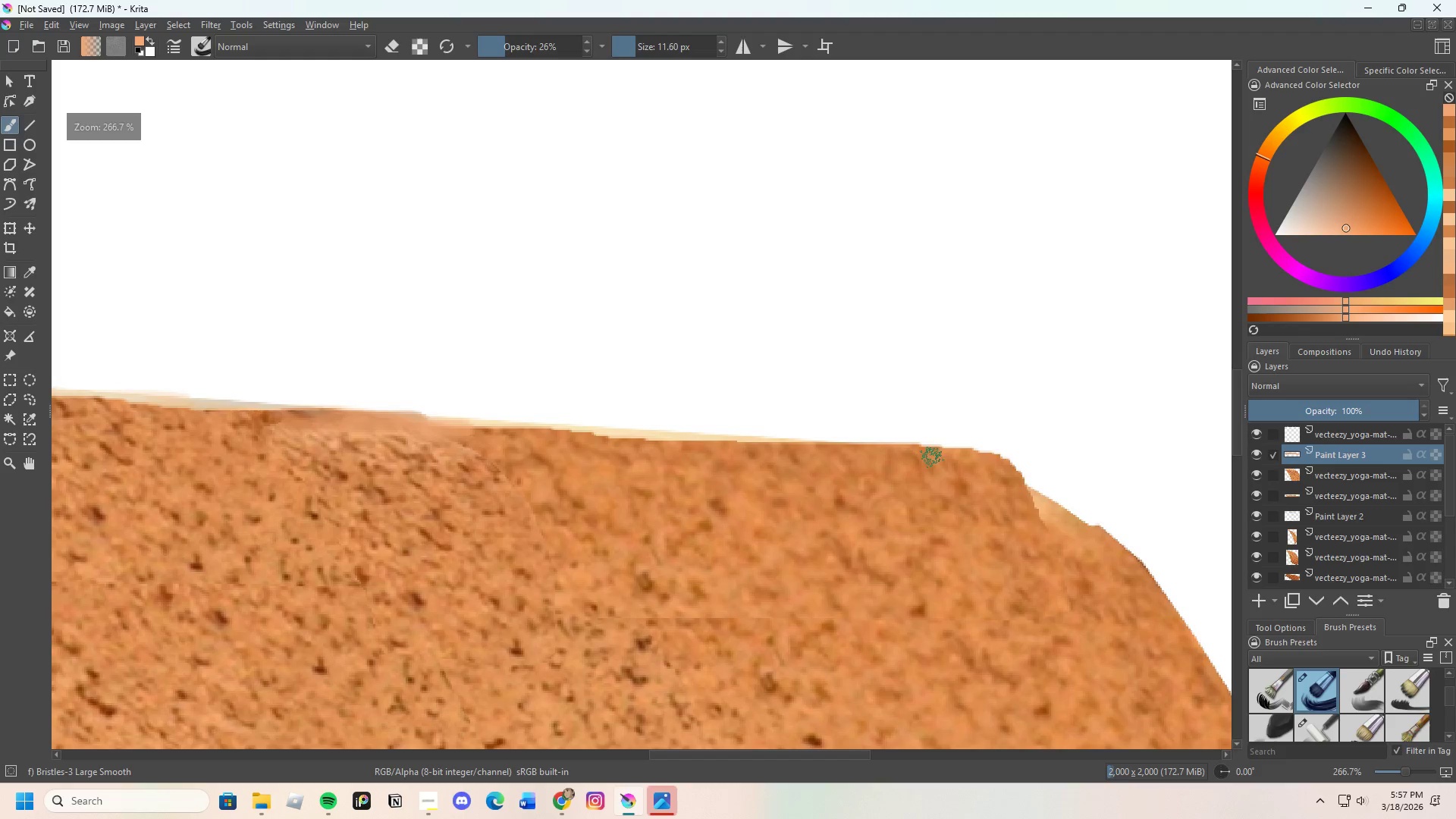 
key(E)
 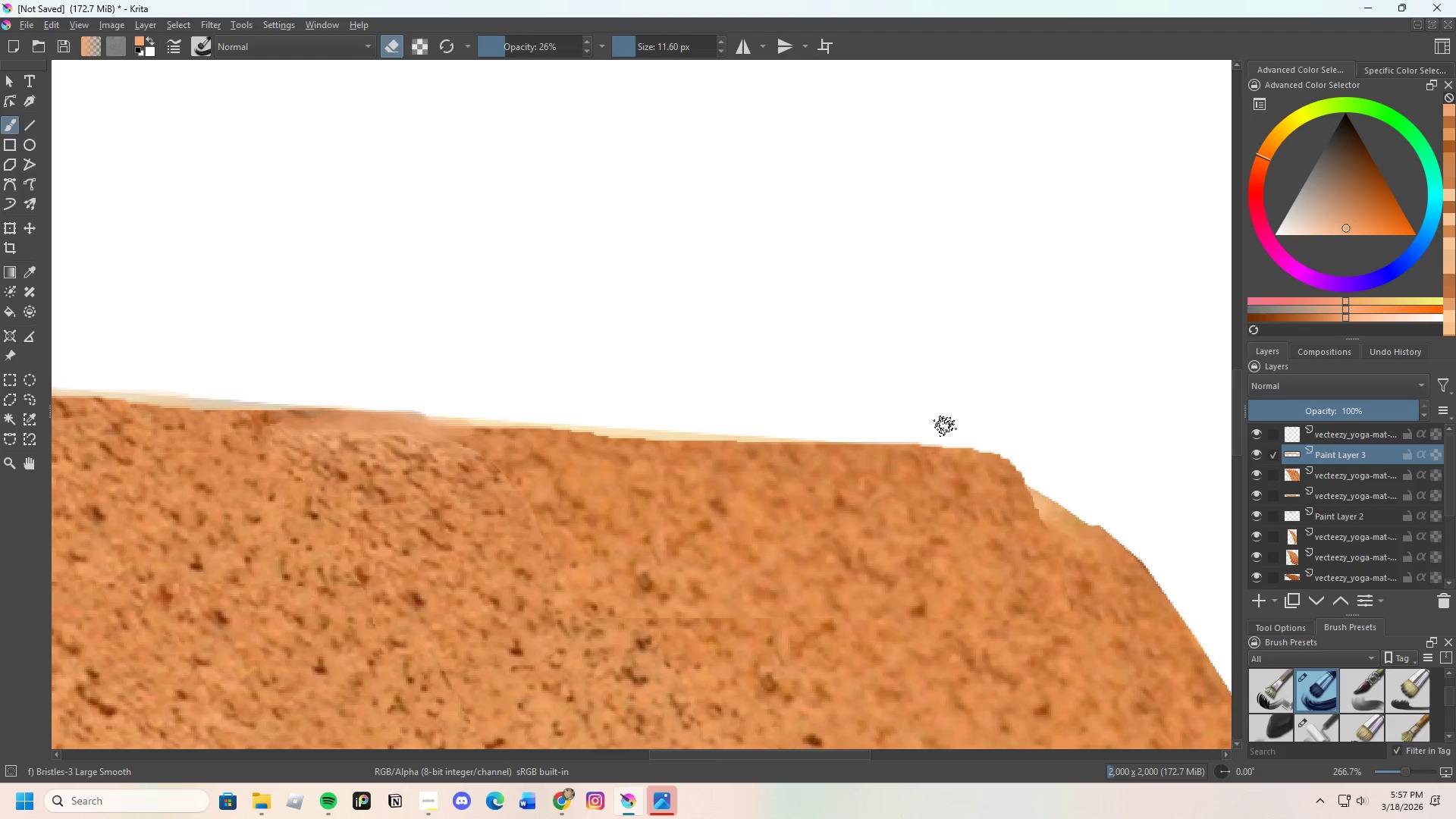 
scroll: coordinate [941, 435], scroll_direction: up, amount: 2.0
 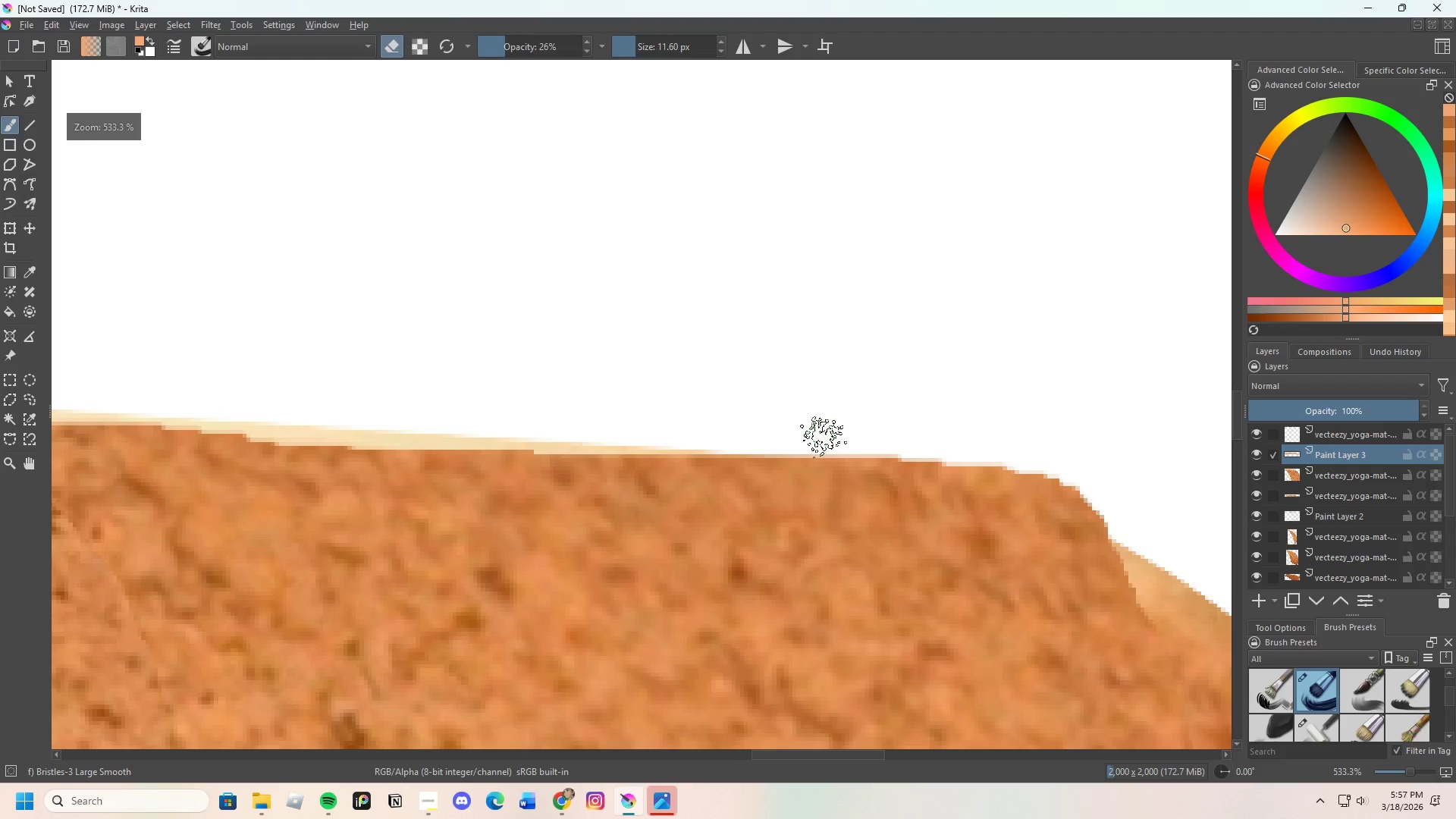 
left_click_drag(start_coordinate=[833, 438], to_coordinate=[1037, 471])
 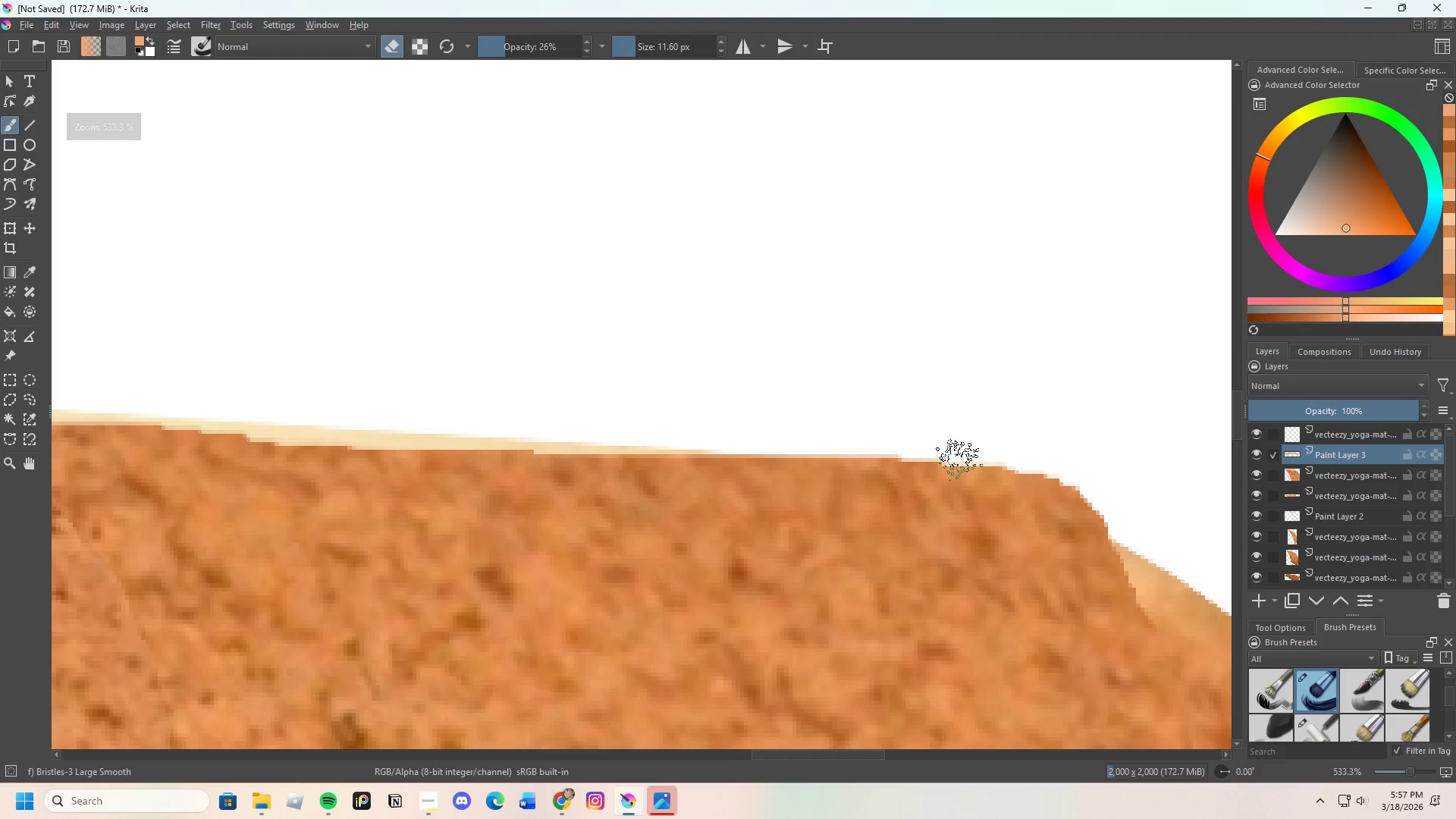 
left_click_drag(start_coordinate=[965, 460], to_coordinate=[1123, 487])
 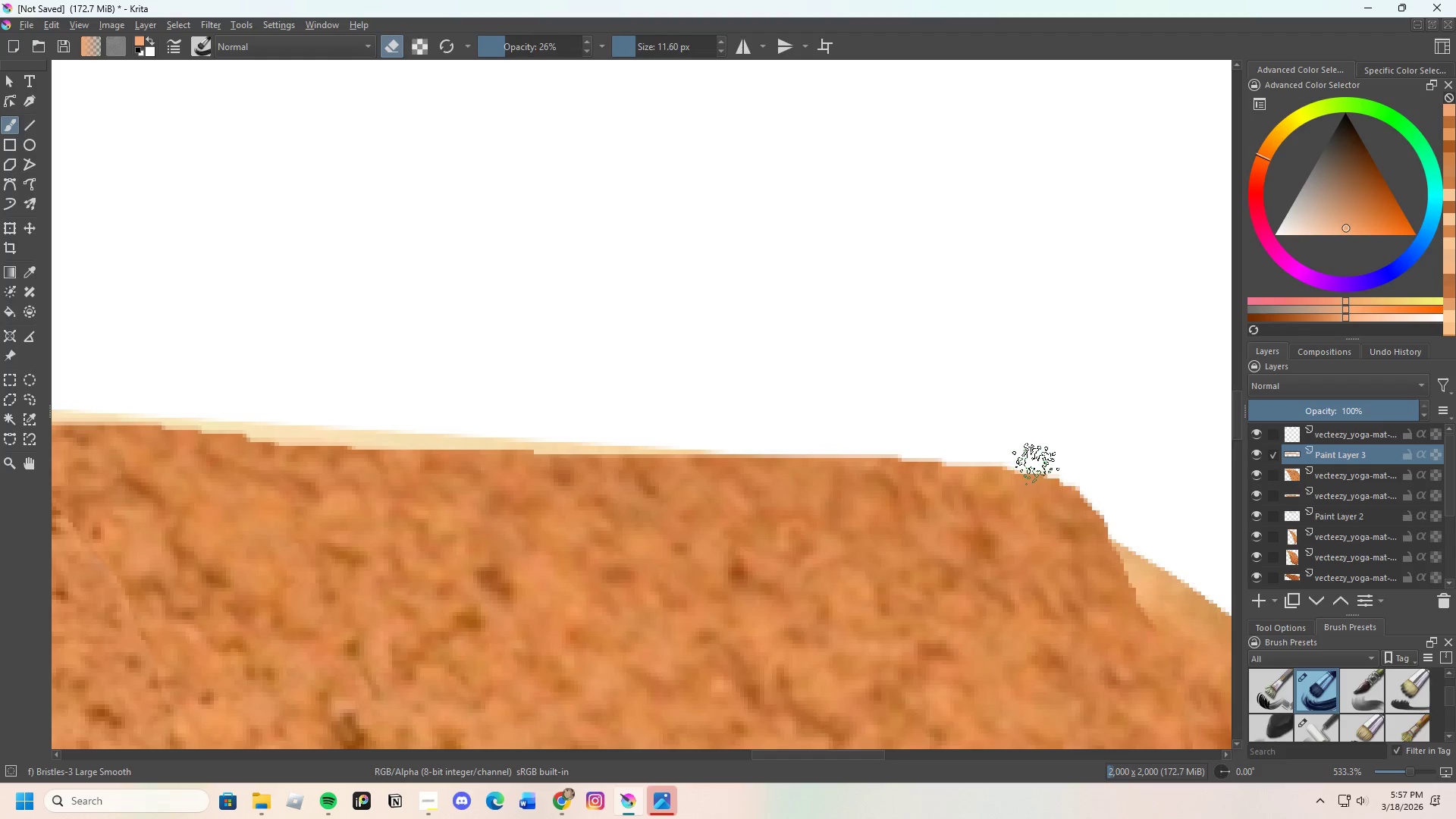 
left_click_drag(start_coordinate=[1039, 464], to_coordinate=[1084, 482])
 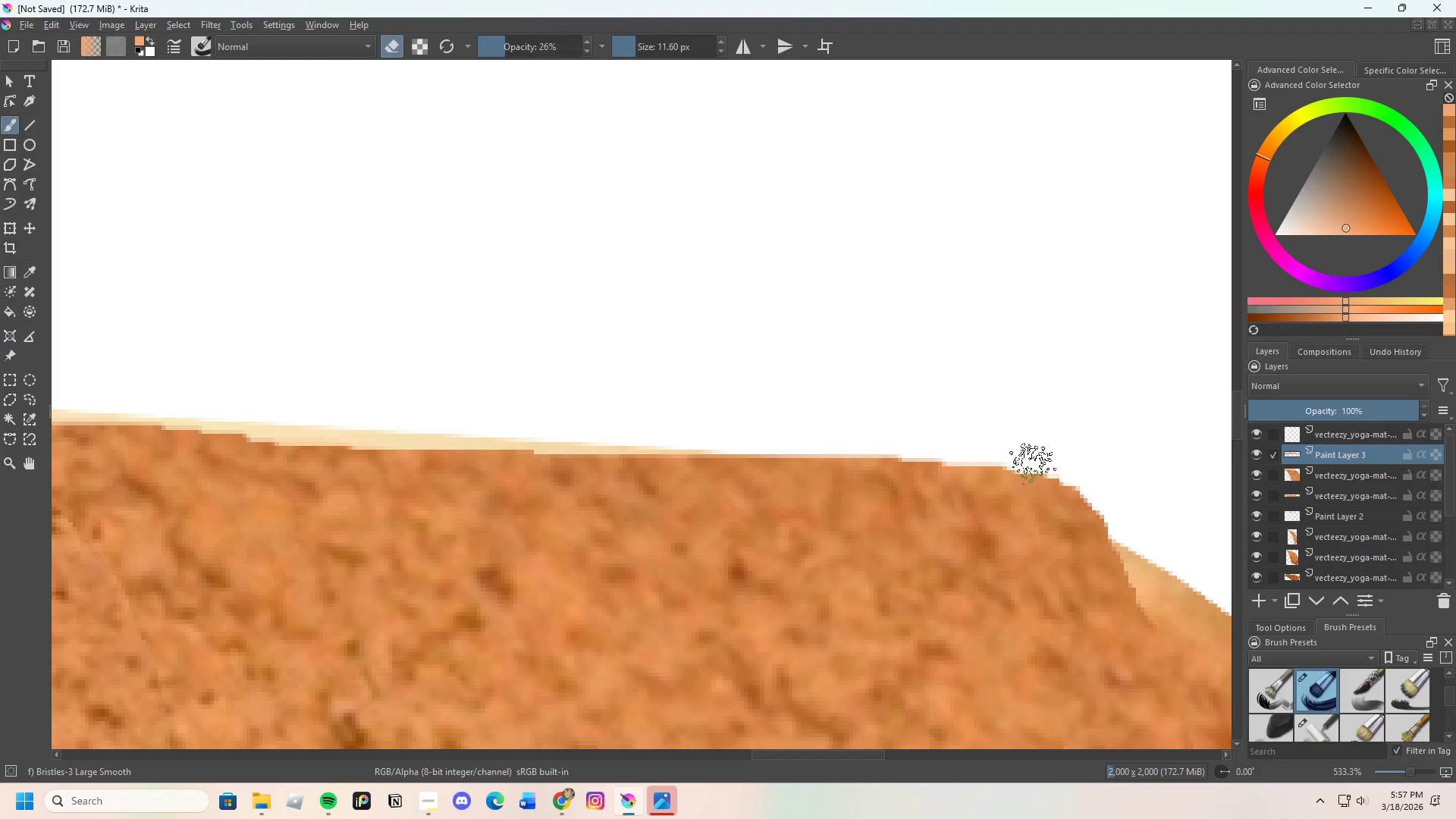 
left_click_drag(start_coordinate=[1033, 464], to_coordinate=[1109, 503])
 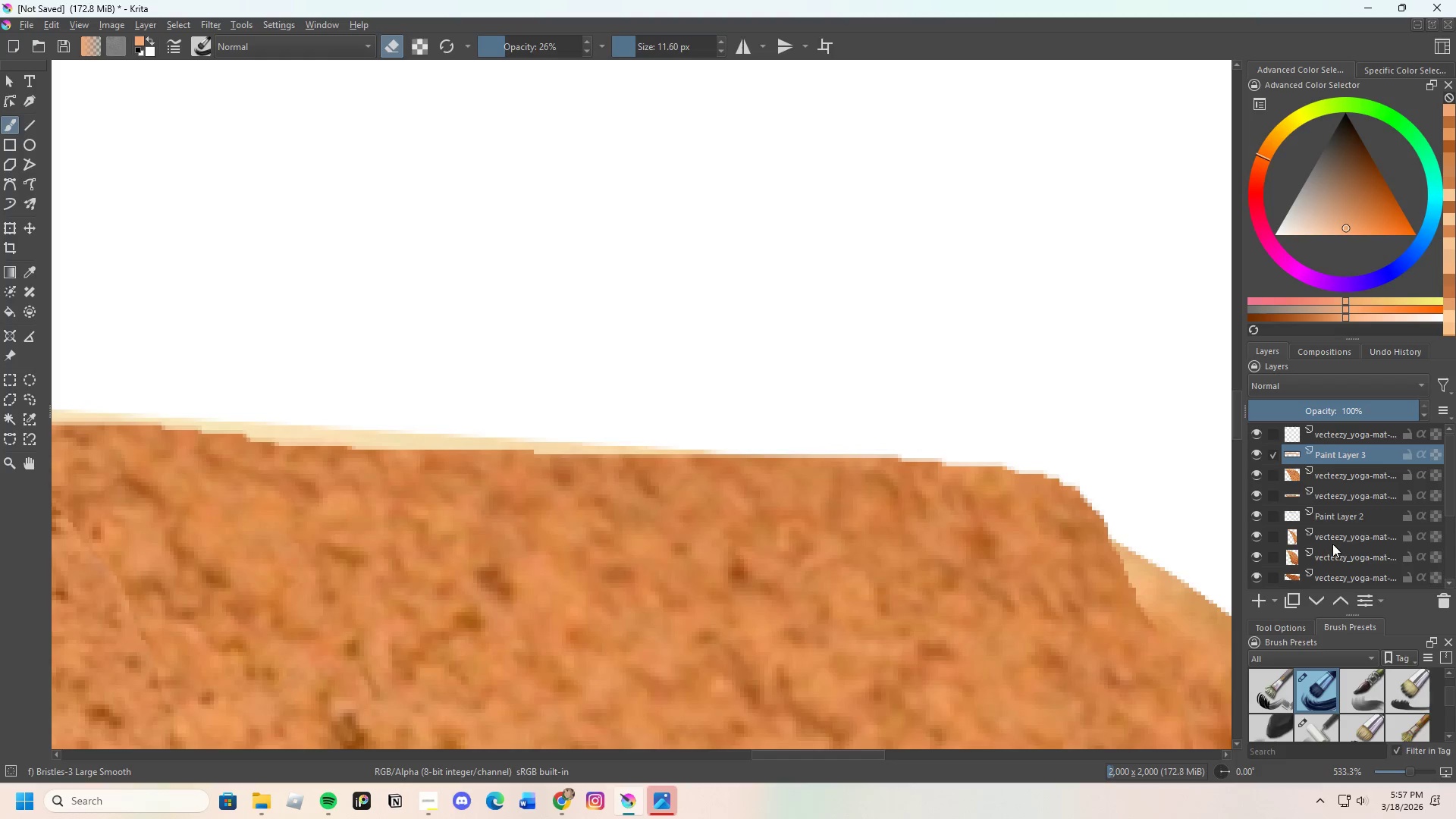 
scroll: coordinate [1304, 514], scroll_direction: none, amount: 0.0
 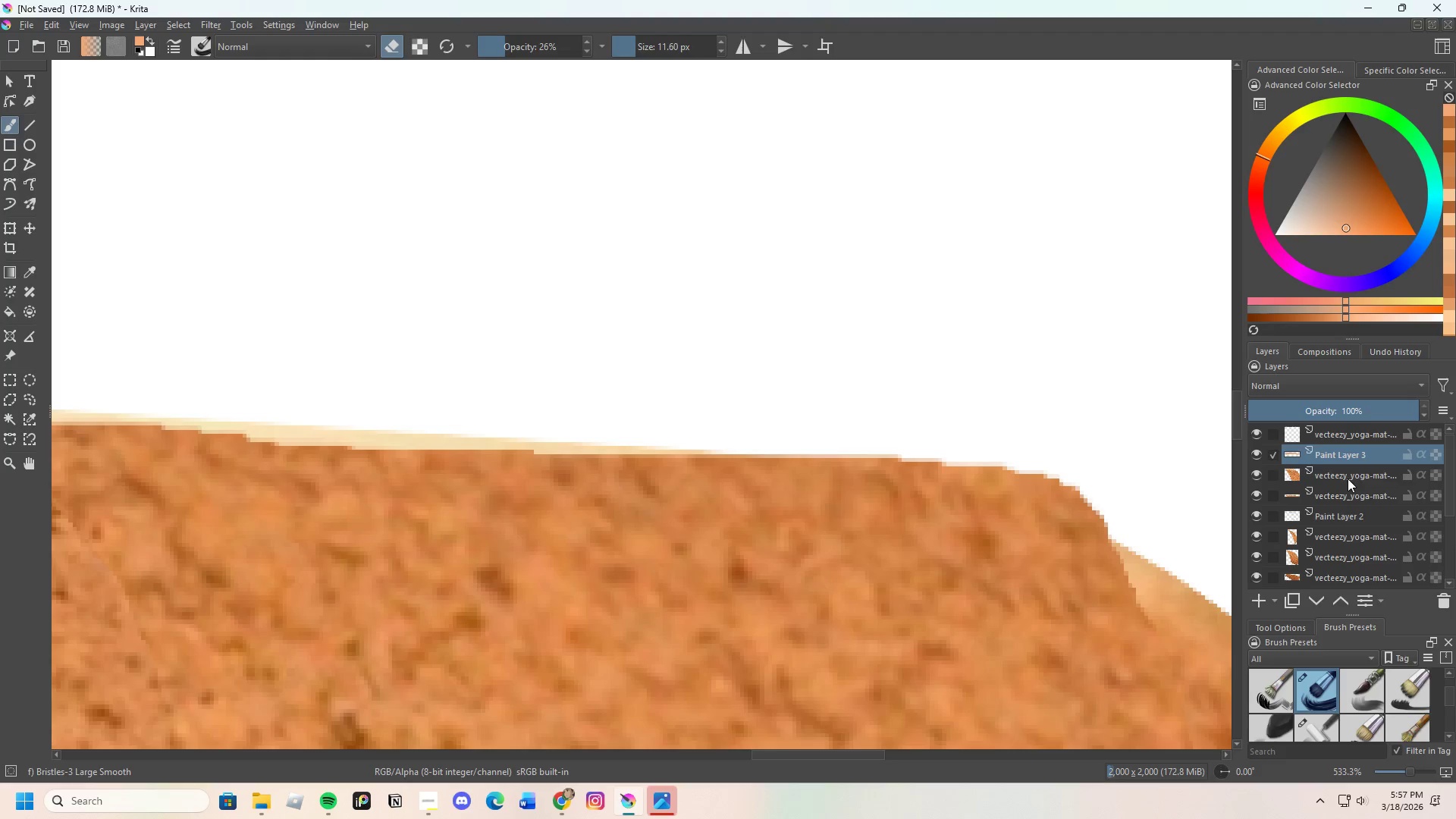 
left_click([1348, 474])
 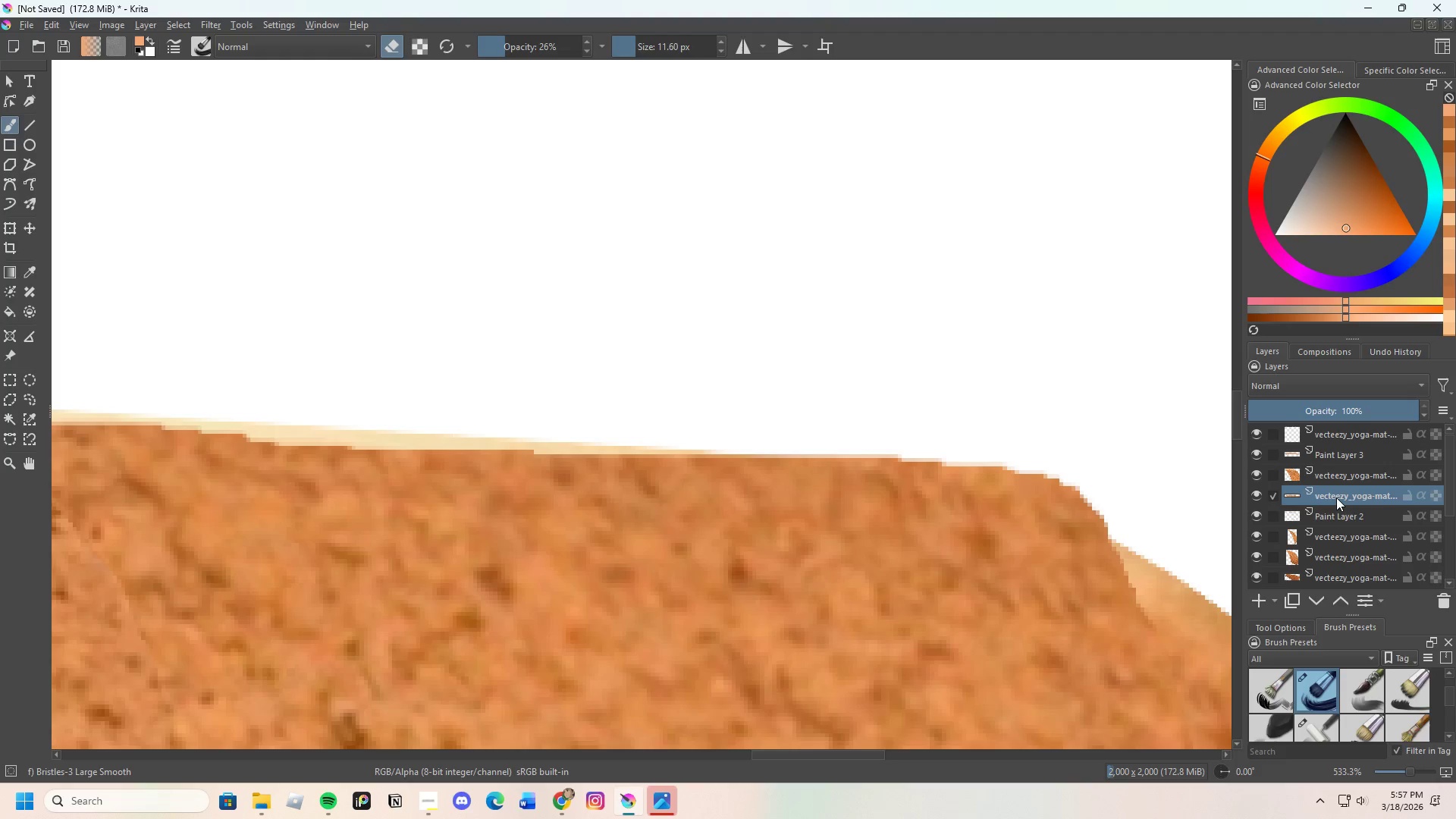 
left_click_drag(start_coordinate=[930, 444], to_coordinate=[1066, 488])
 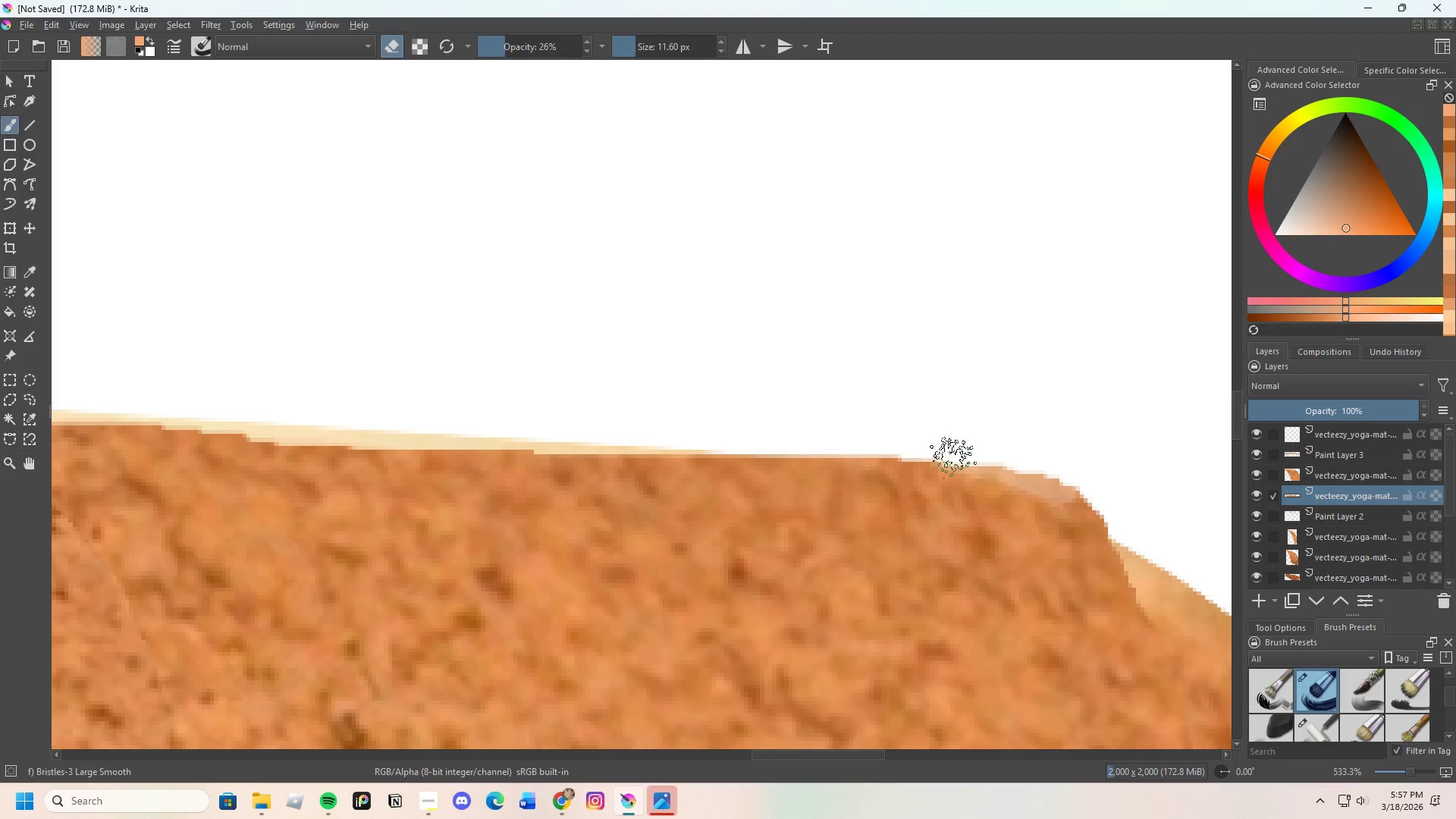 
left_click_drag(start_coordinate=[975, 462], to_coordinate=[1103, 488])
 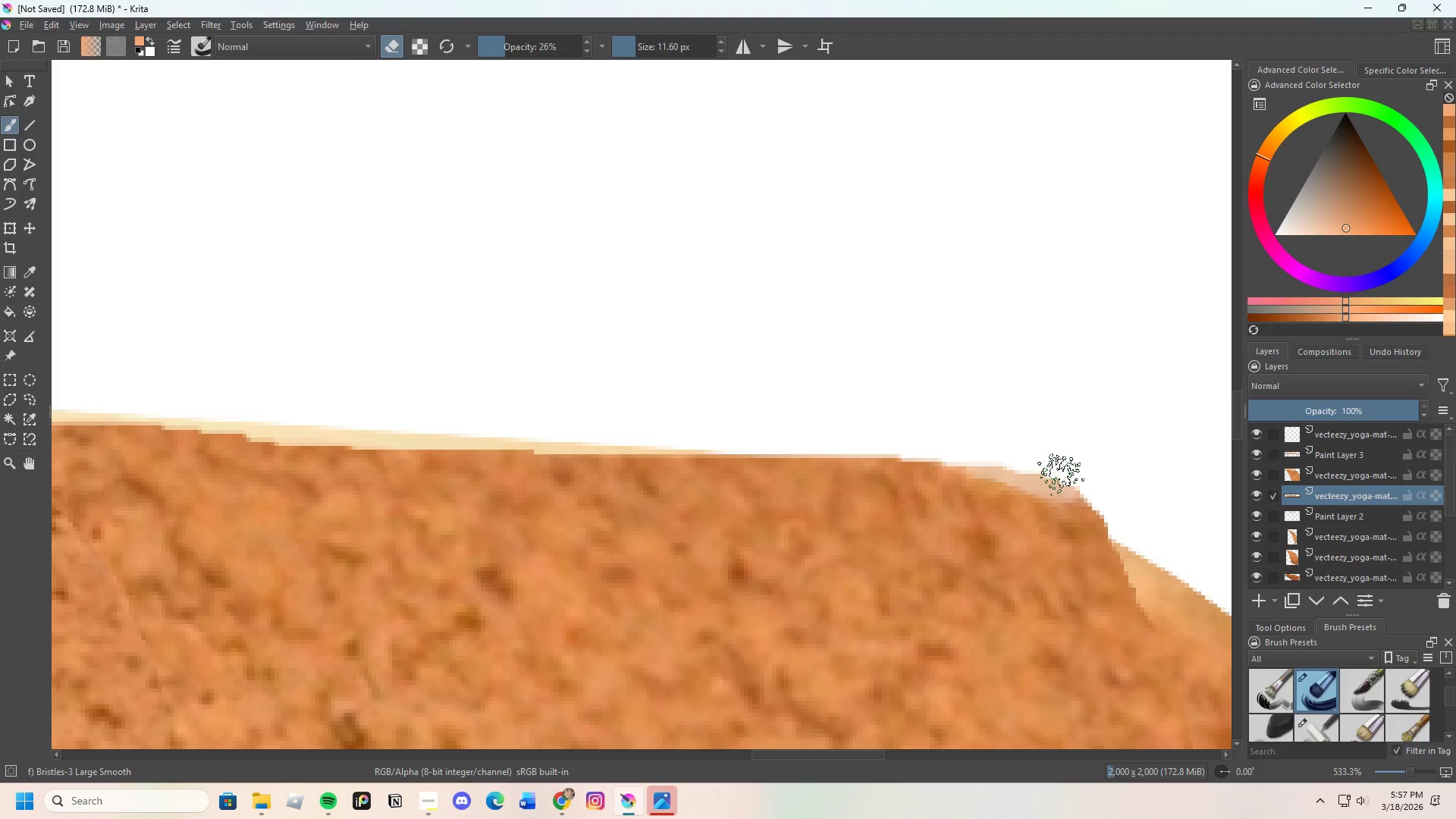 
left_click_drag(start_coordinate=[1061, 475], to_coordinate=[1081, 476])
 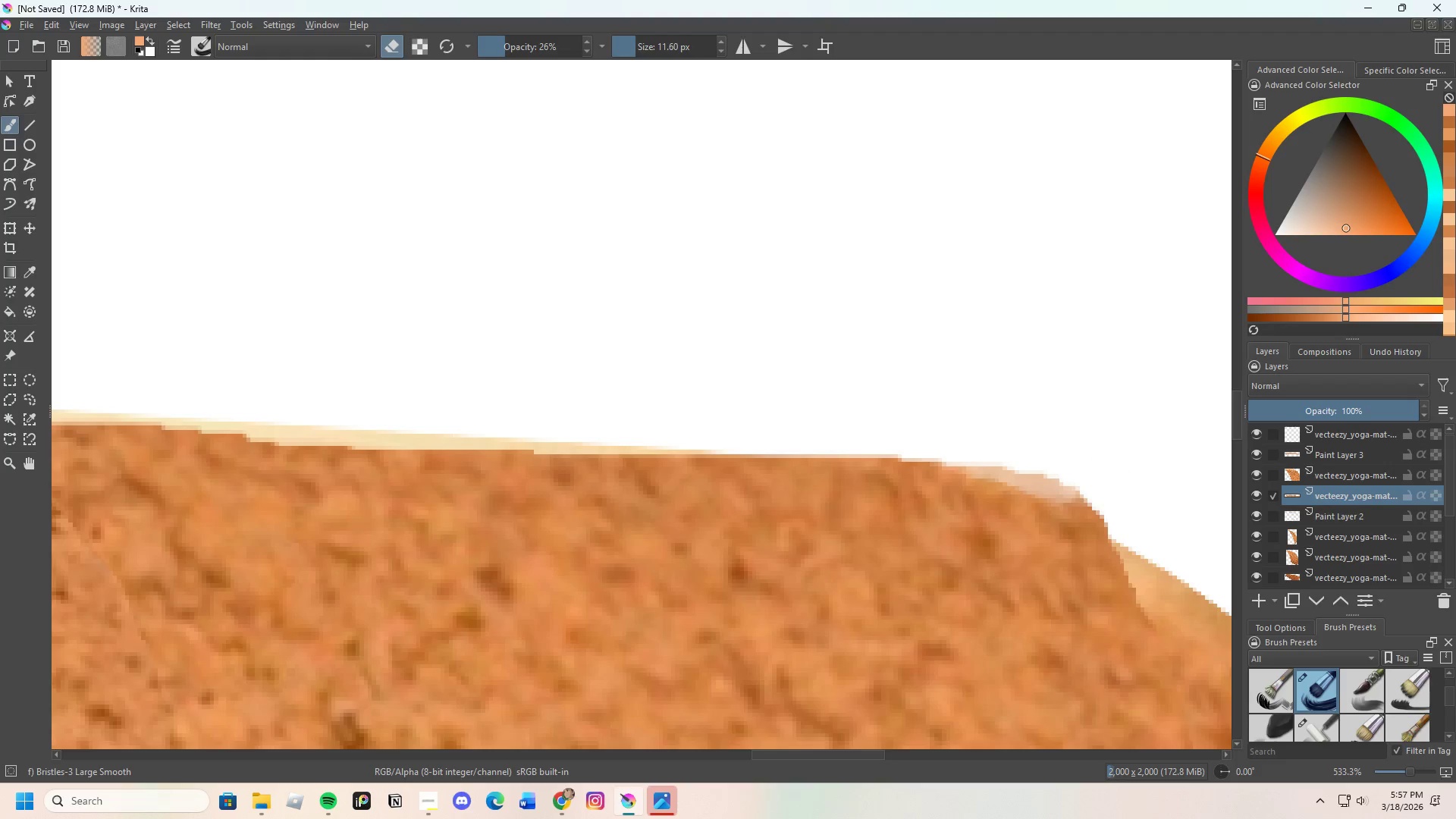 
left_click_drag(start_coordinate=[965, 444], to_coordinate=[1025, 464])
 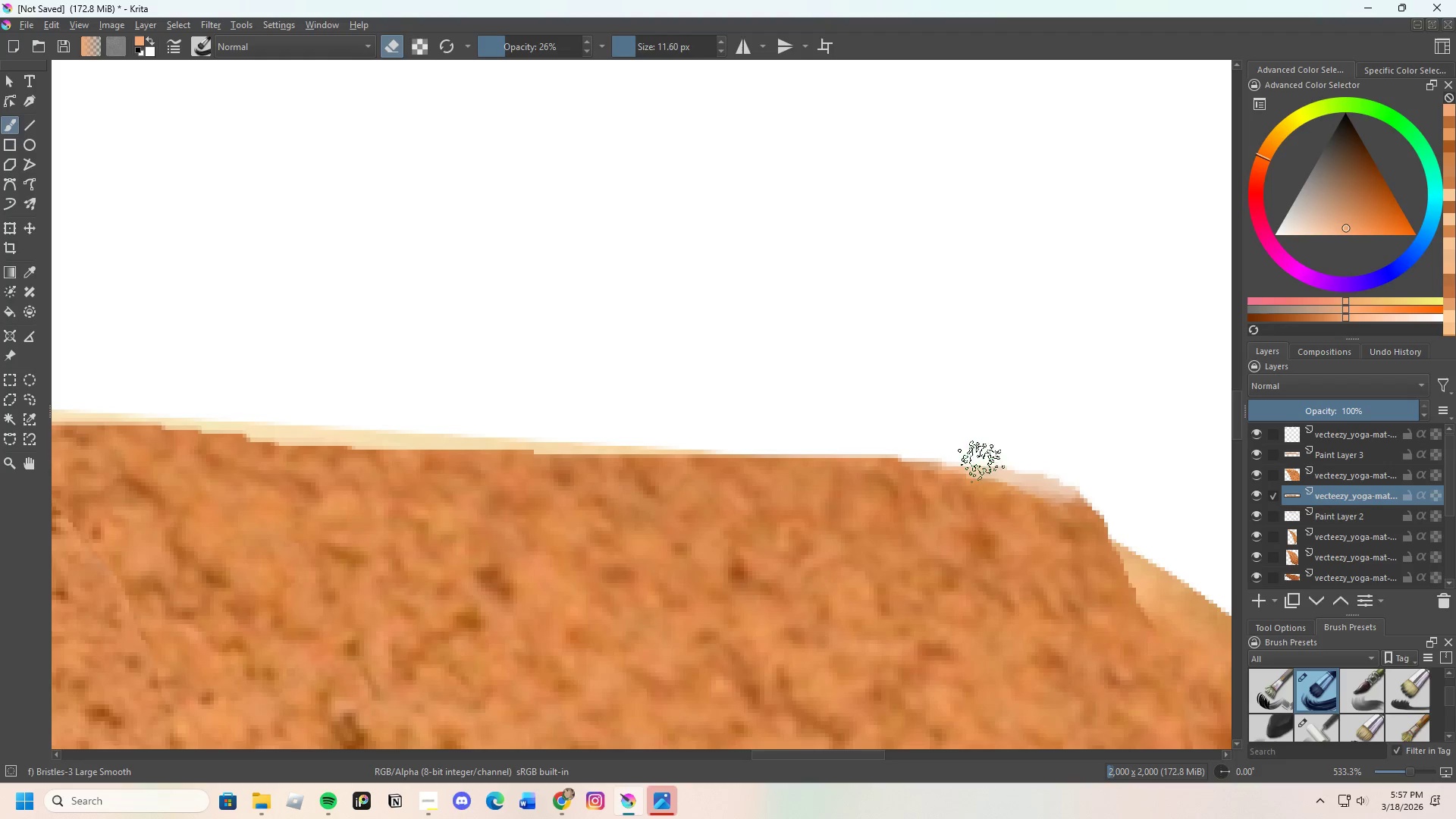 
left_click_drag(start_coordinate=[981, 462], to_coordinate=[1112, 485])
 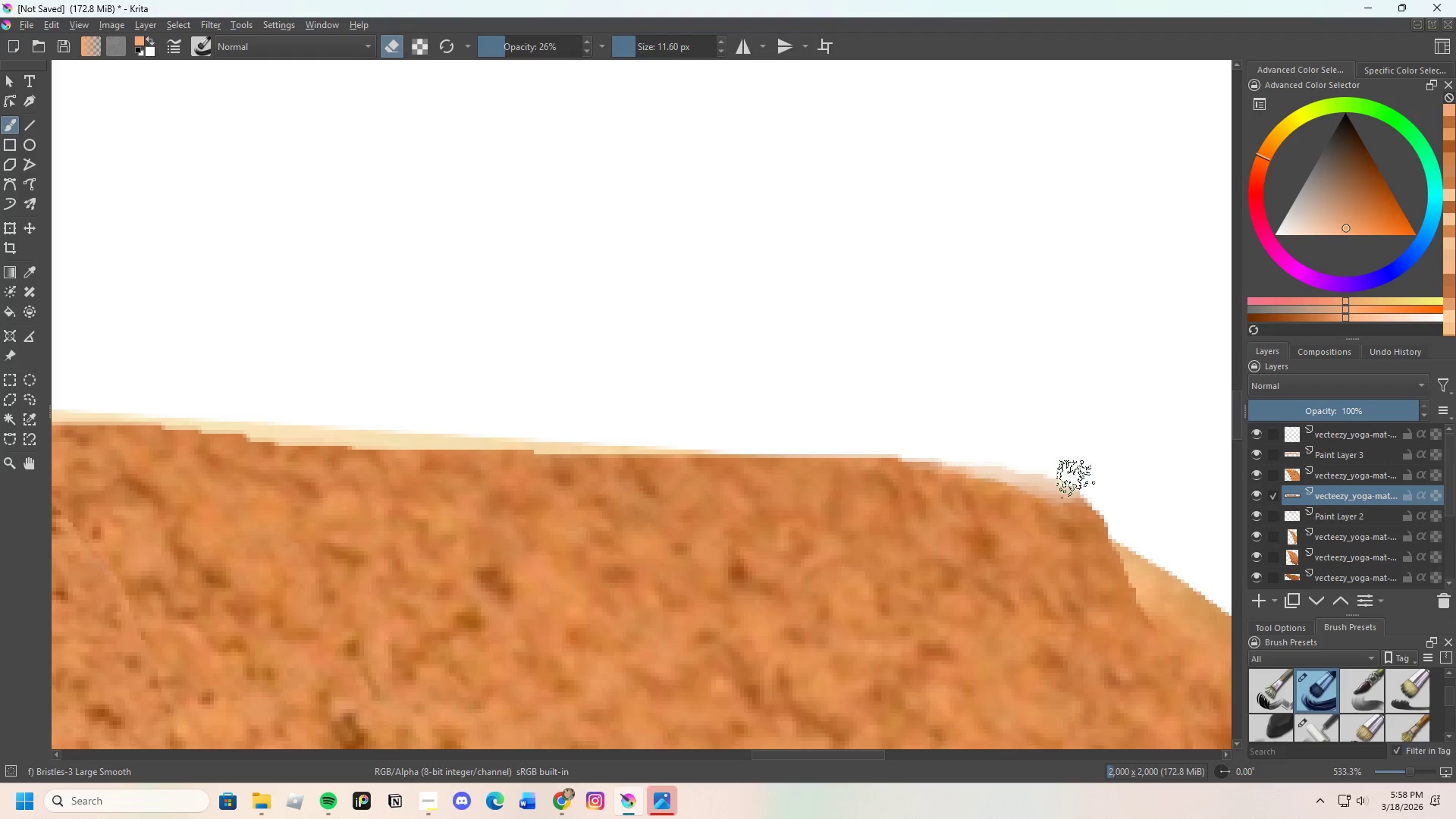 
left_click_drag(start_coordinate=[1068, 482], to_coordinate=[1117, 497])
 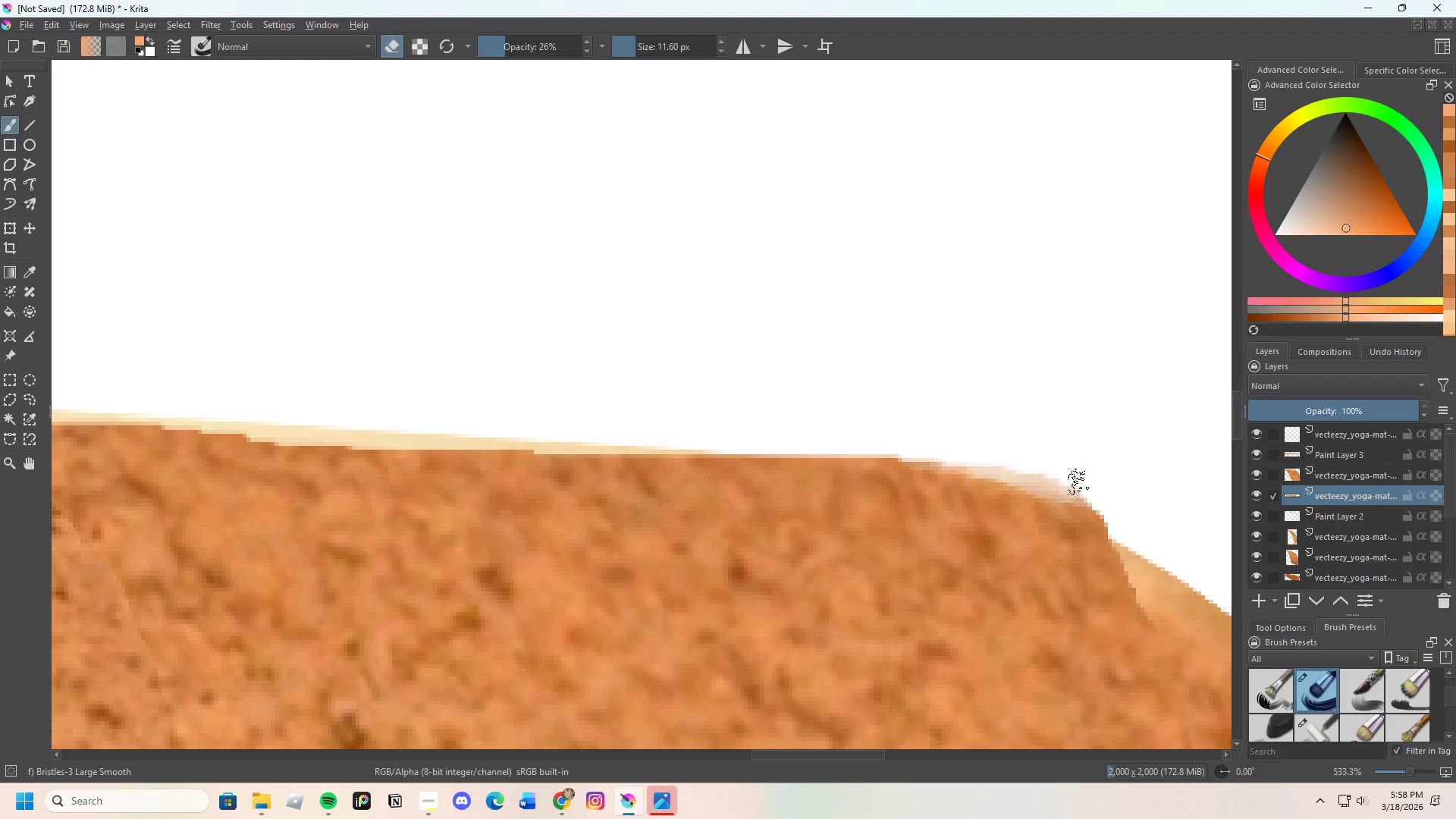 
left_click_drag(start_coordinate=[1064, 482], to_coordinate=[1054, 484])
 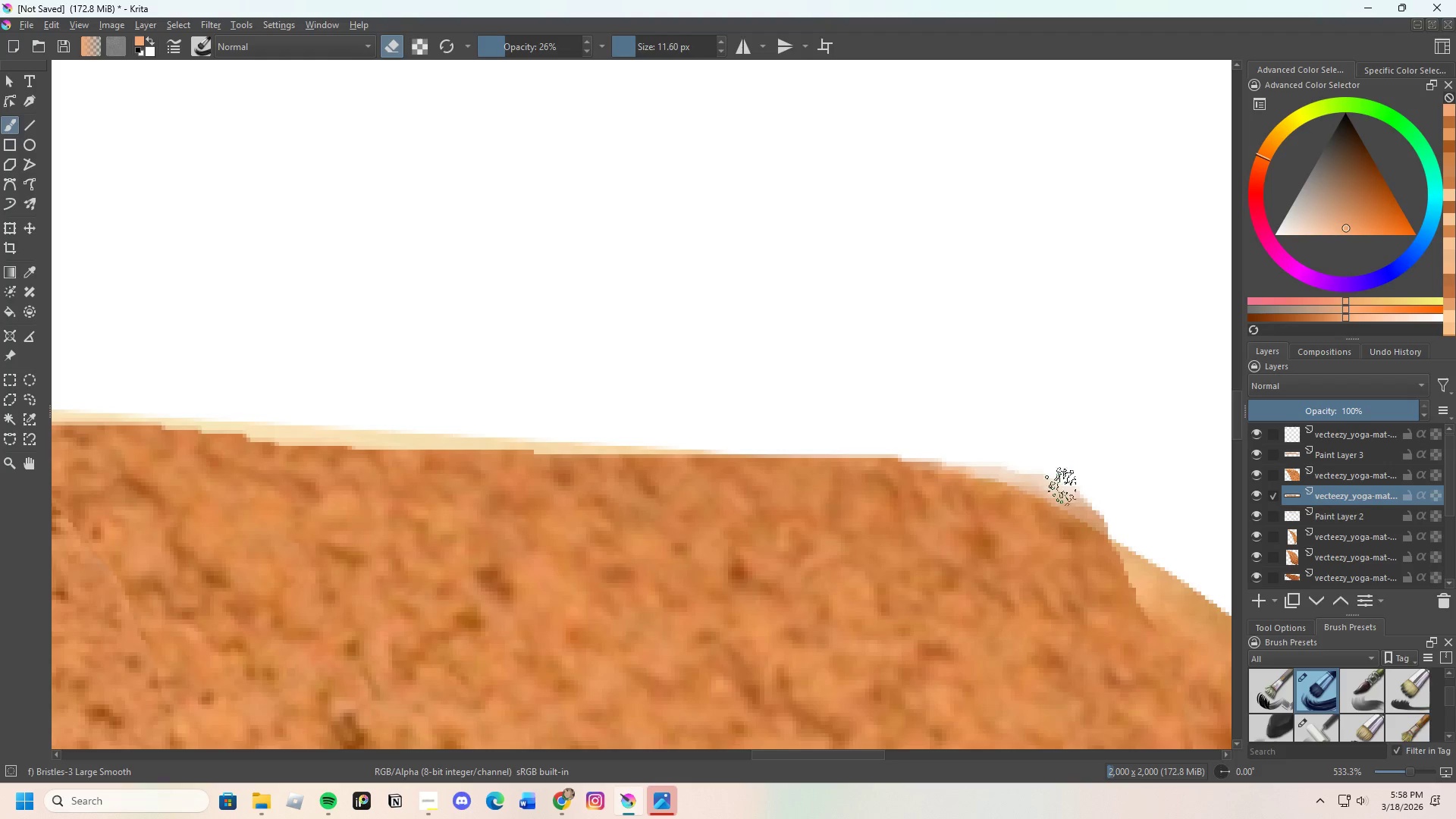 
left_click_drag(start_coordinate=[1124, 512], to_coordinate=[970, 453])
 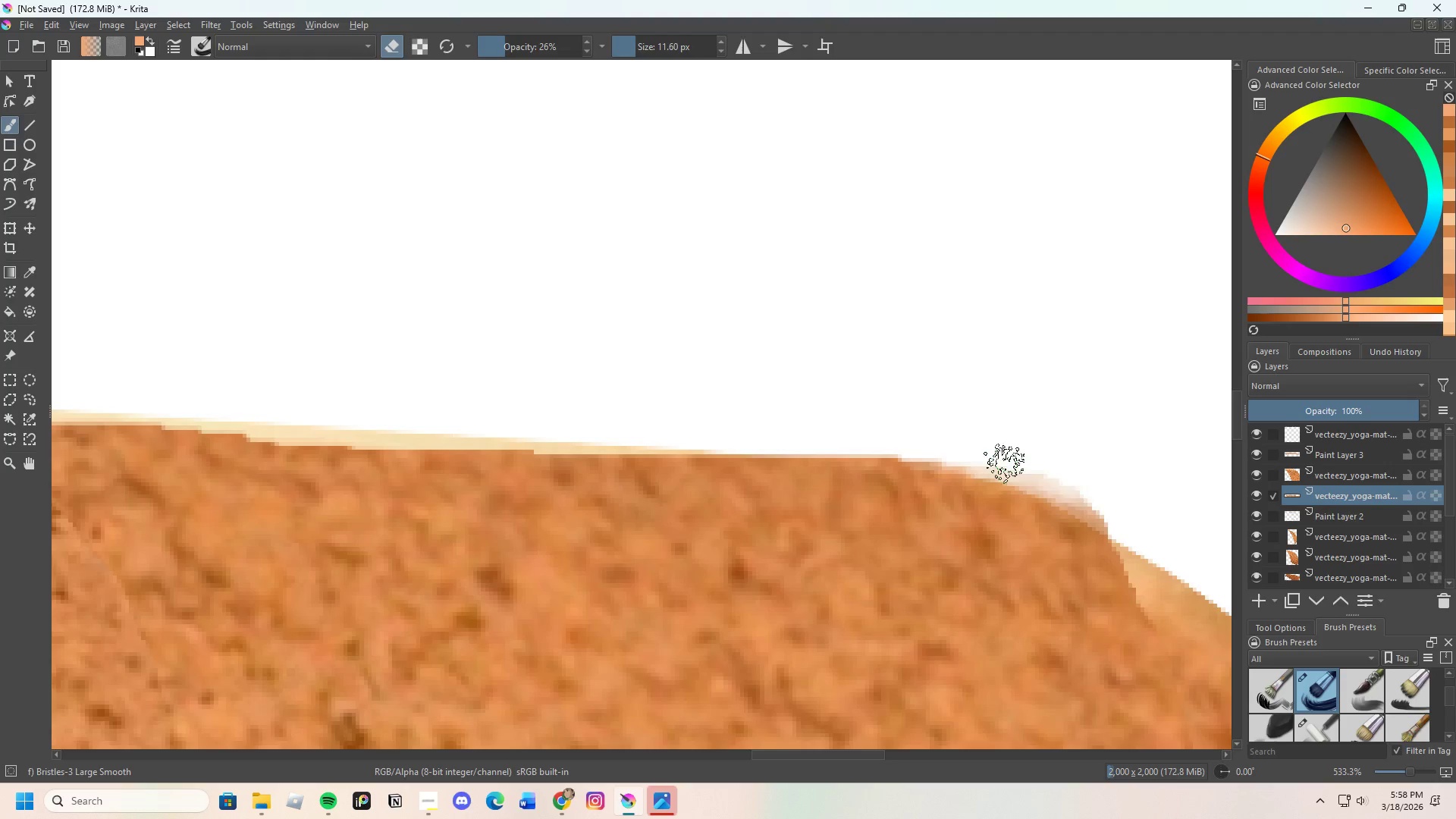 
left_click_drag(start_coordinate=[1050, 485], to_coordinate=[965, 467])
 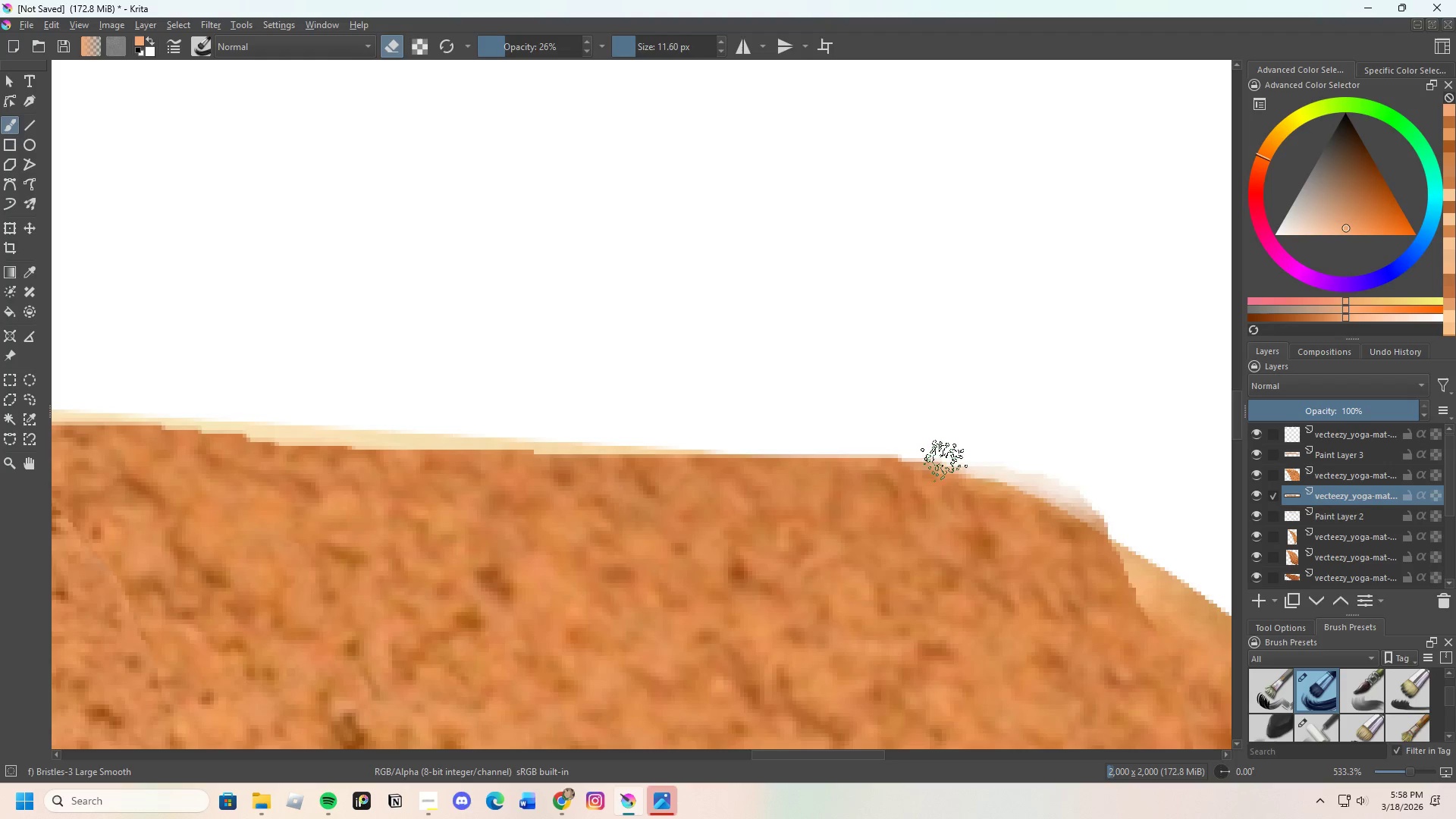 
left_click_drag(start_coordinate=[1013, 477], to_coordinate=[1065, 485])
 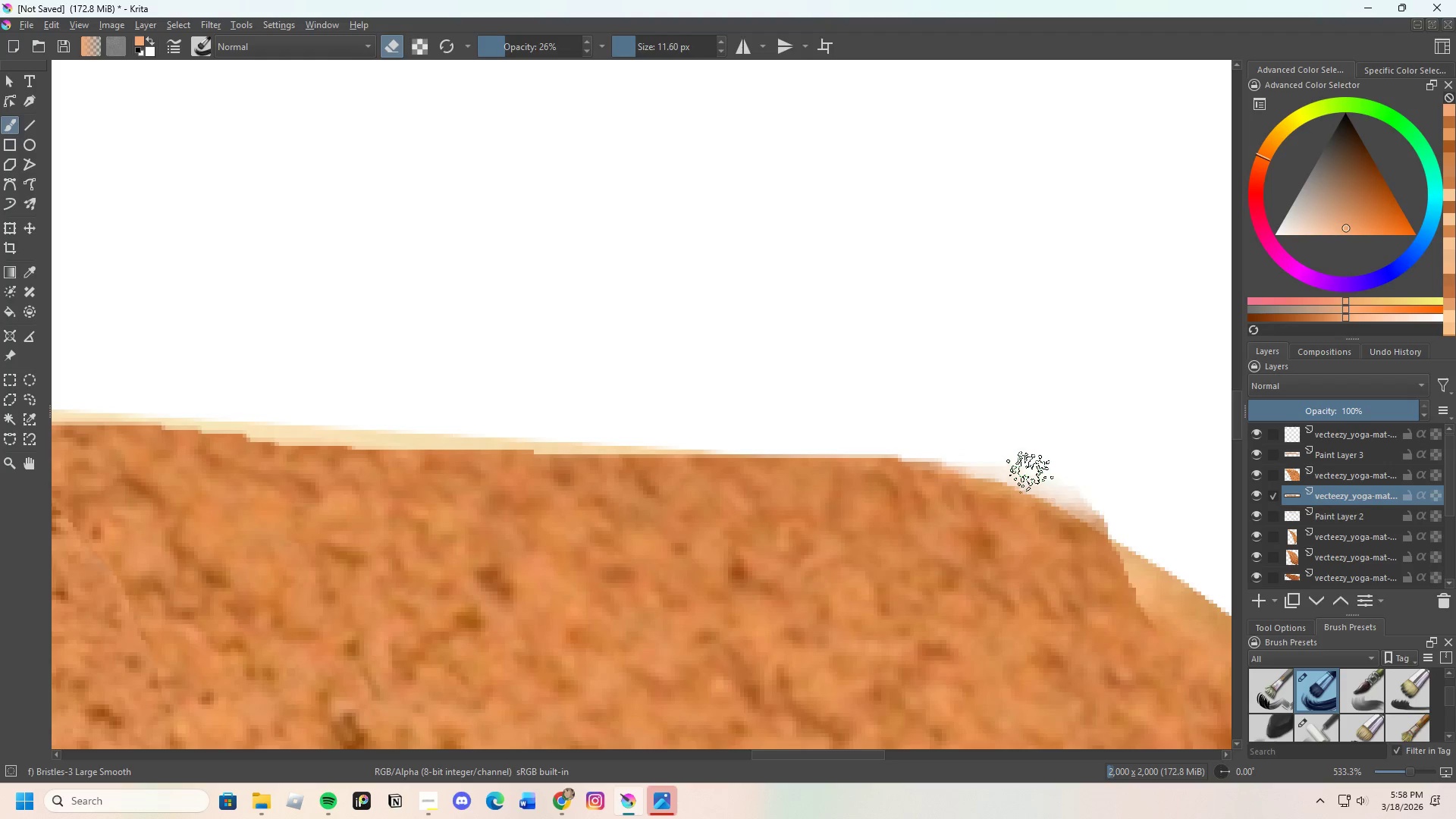 
left_click_drag(start_coordinate=[1043, 478], to_coordinate=[1112, 507])
 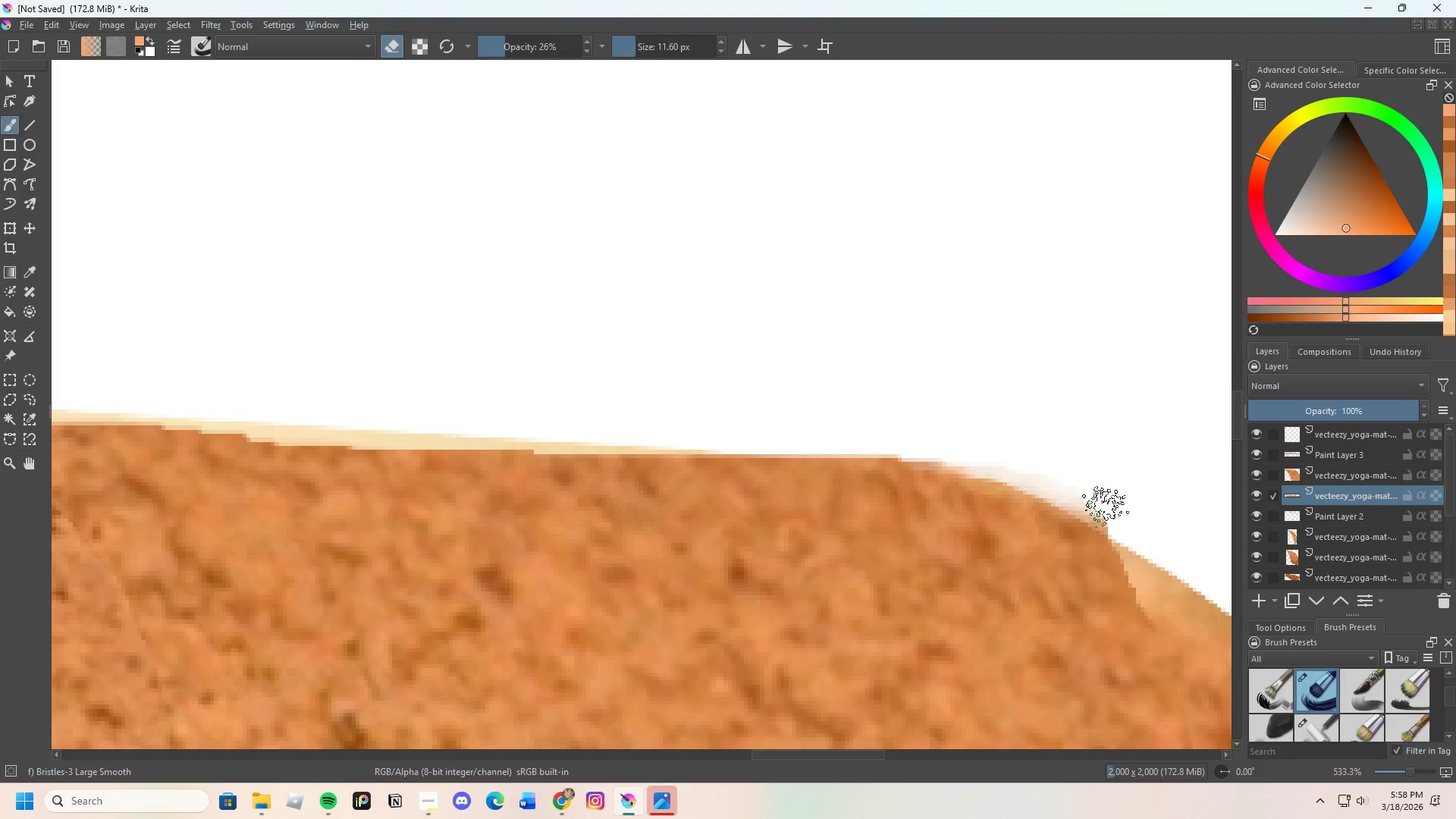 
left_click_drag(start_coordinate=[1101, 507], to_coordinate=[1122, 517])
 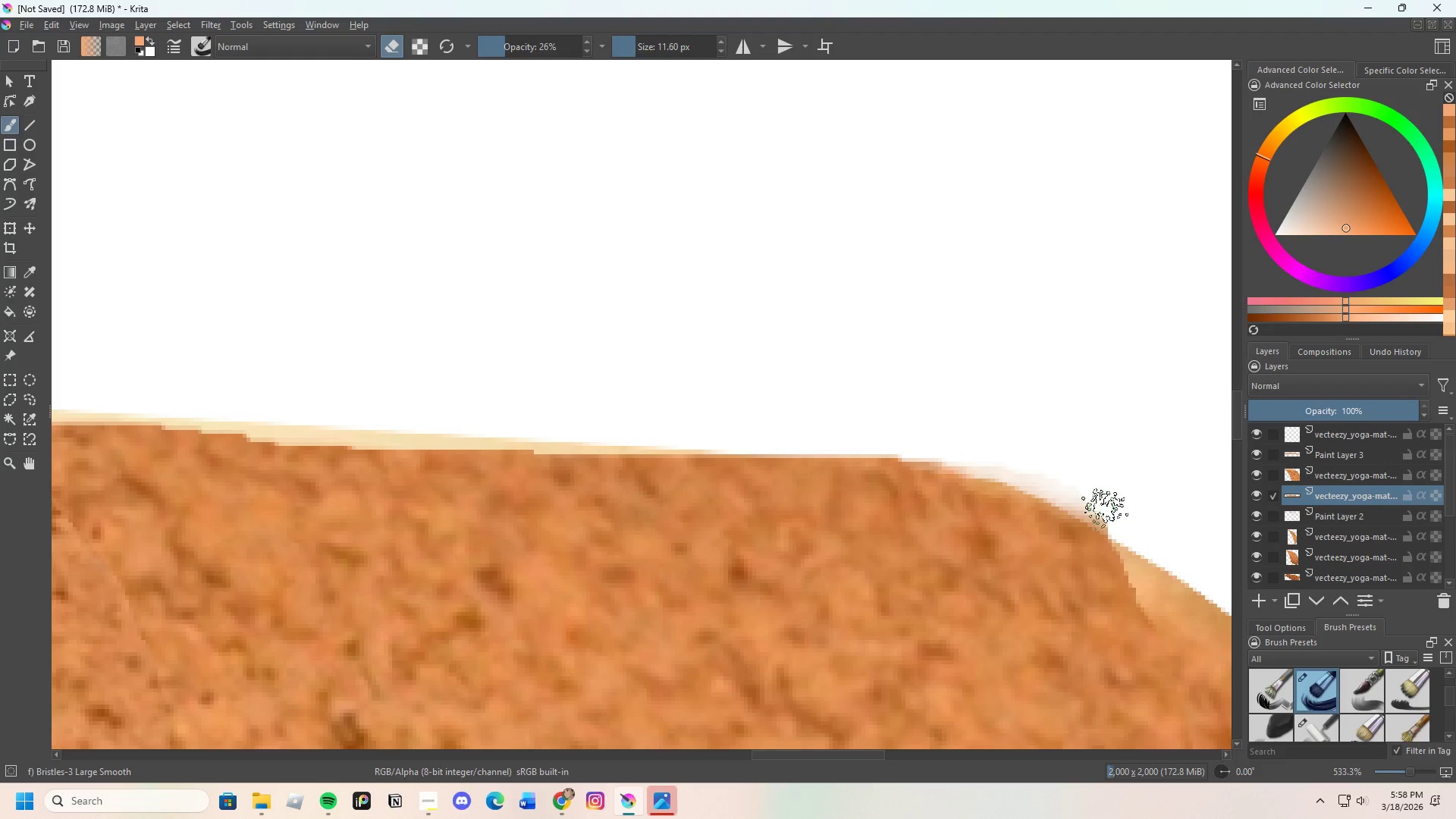 
left_click_drag(start_coordinate=[1105, 510], to_coordinate=[1090, 508])
 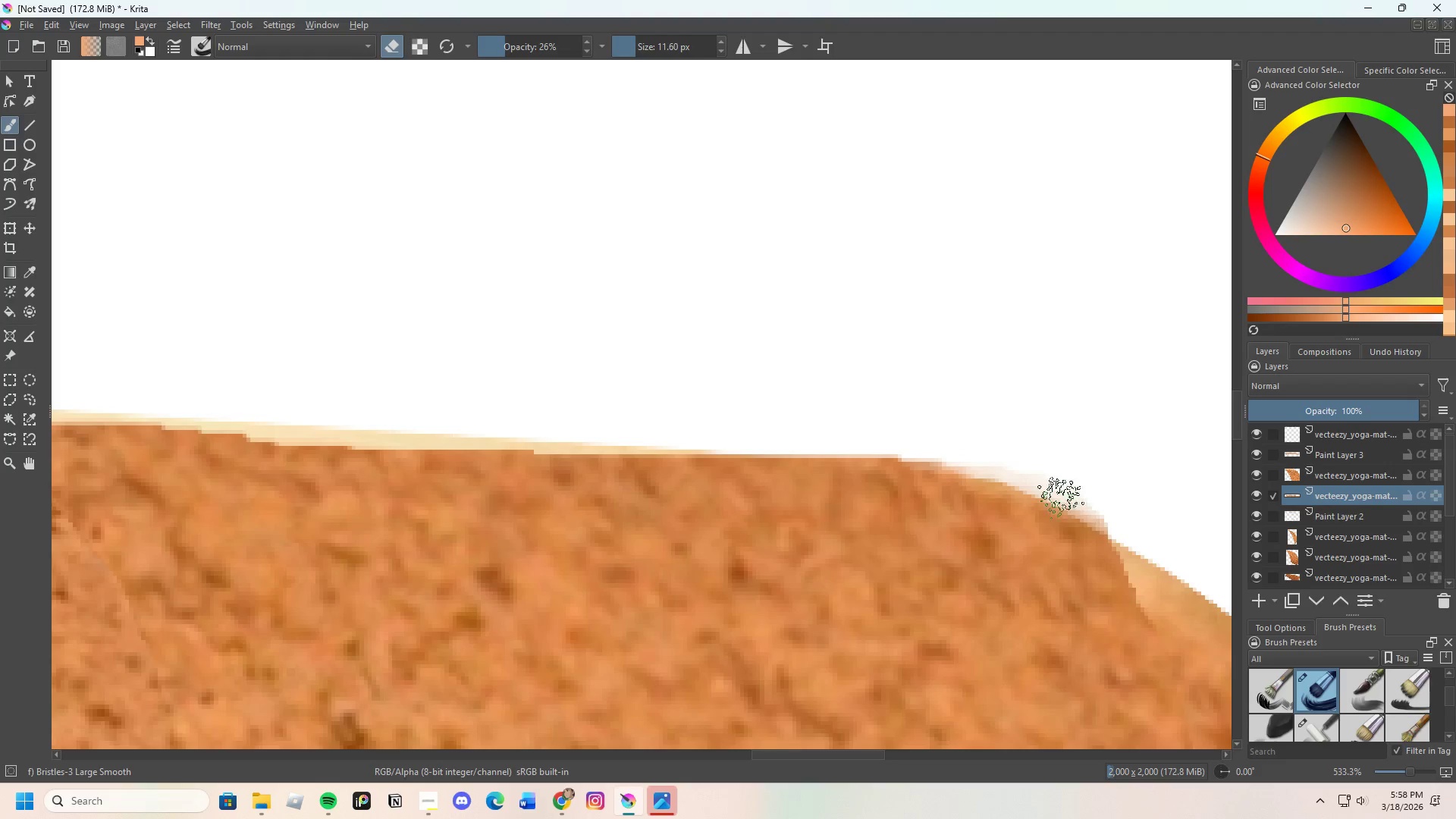 
left_click_drag(start_coordinate=[1100, 511], to_coordinate=[1068, 497])
 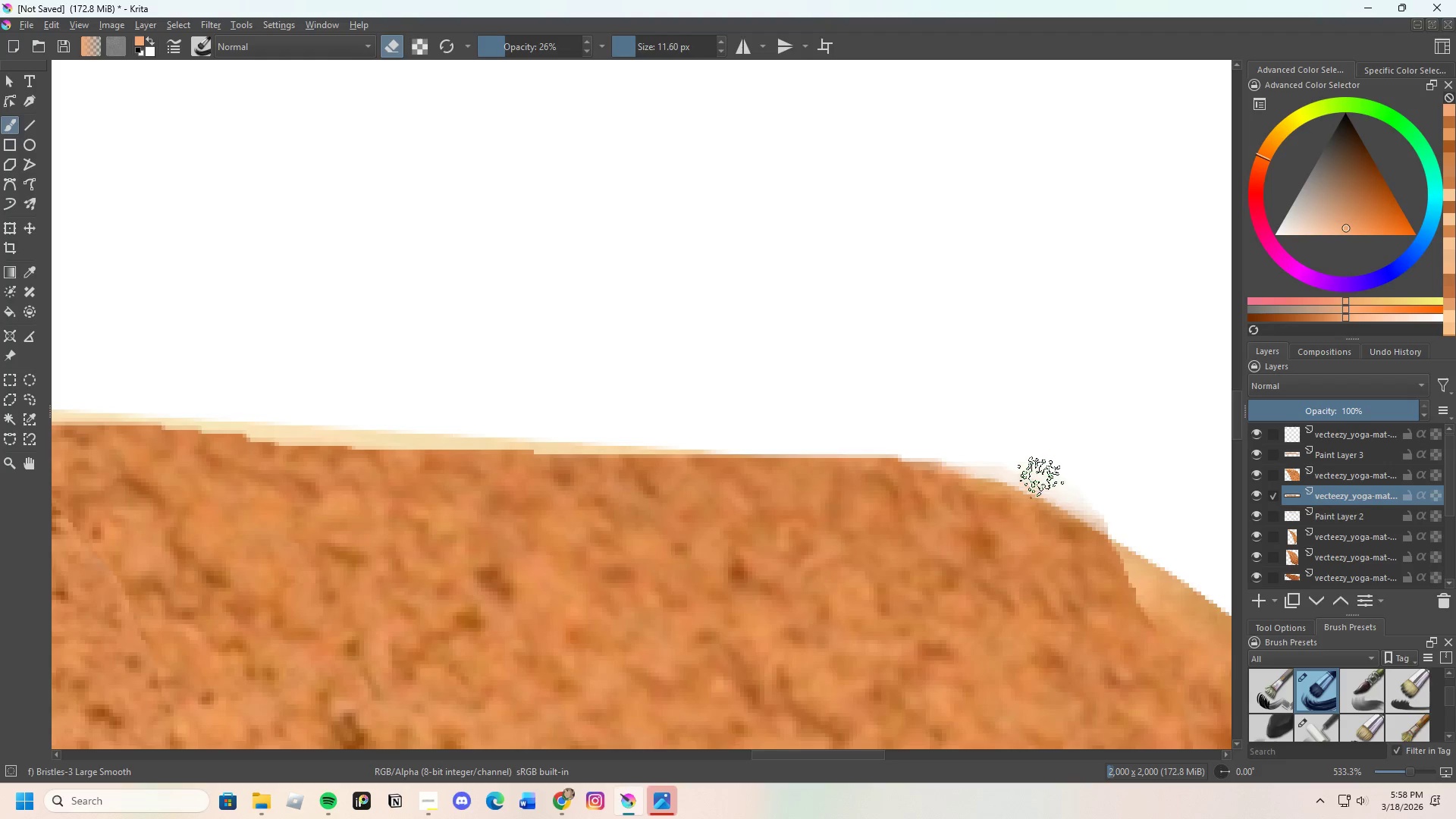 
left_click_drag(start_coordinate=[999, 465], to_coordinate=[824, 438])
 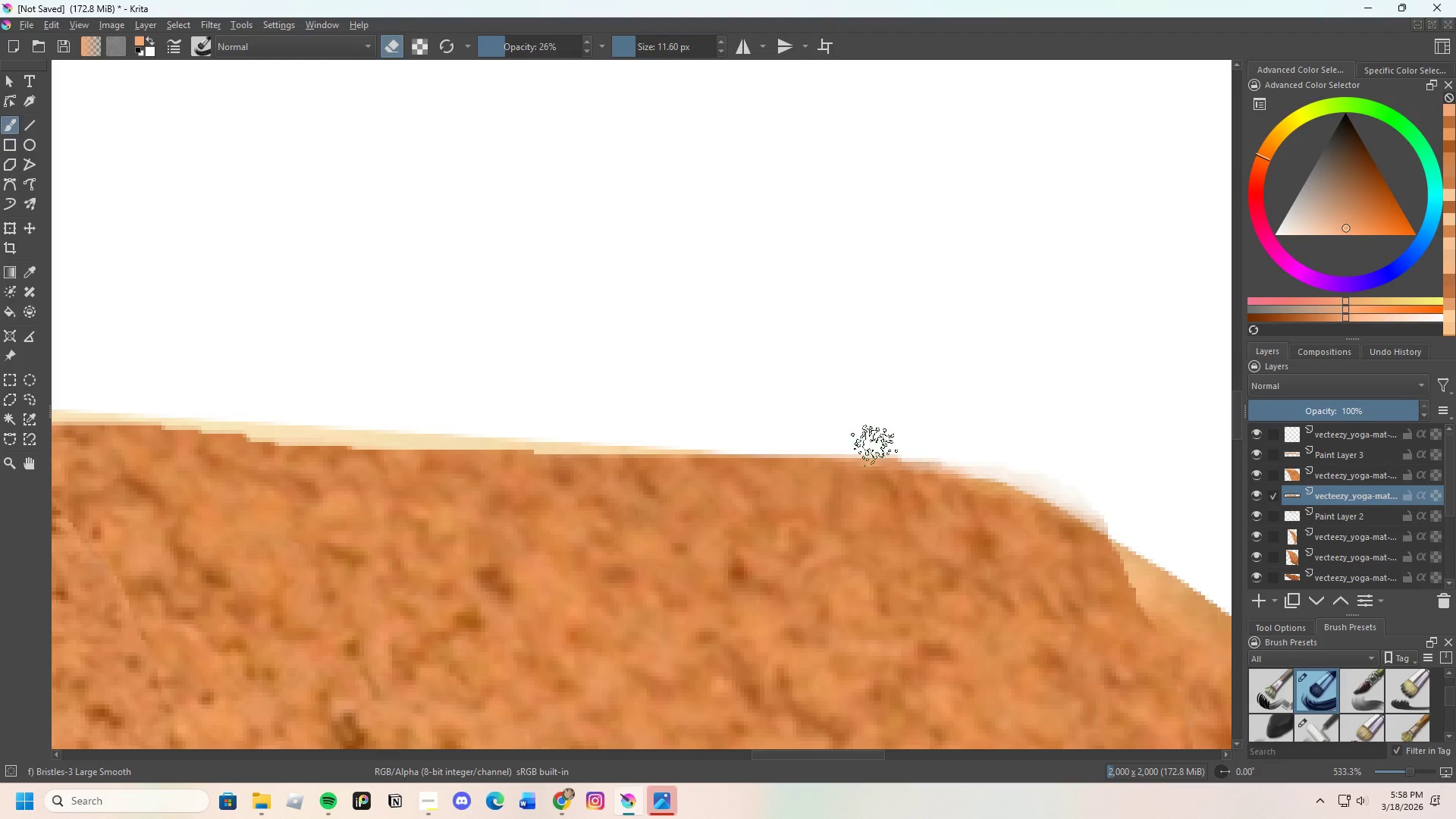 
left_click_drag(start_coordinate=[814, 444], to_coordinate=[991, 475])
 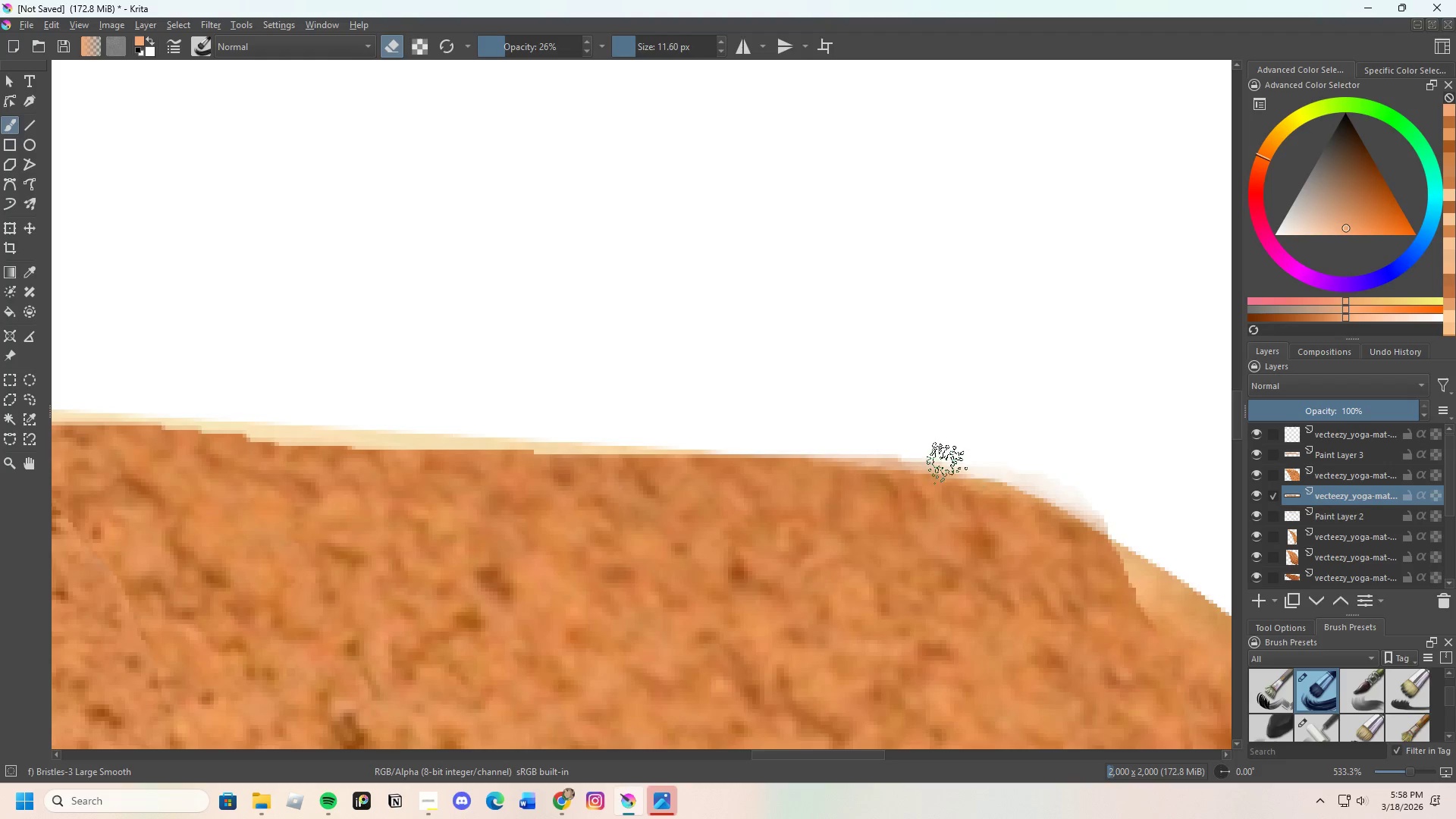 
left_click_drag(start_coordinate=[1010, 476], to_coordinate=[1238, 527])
 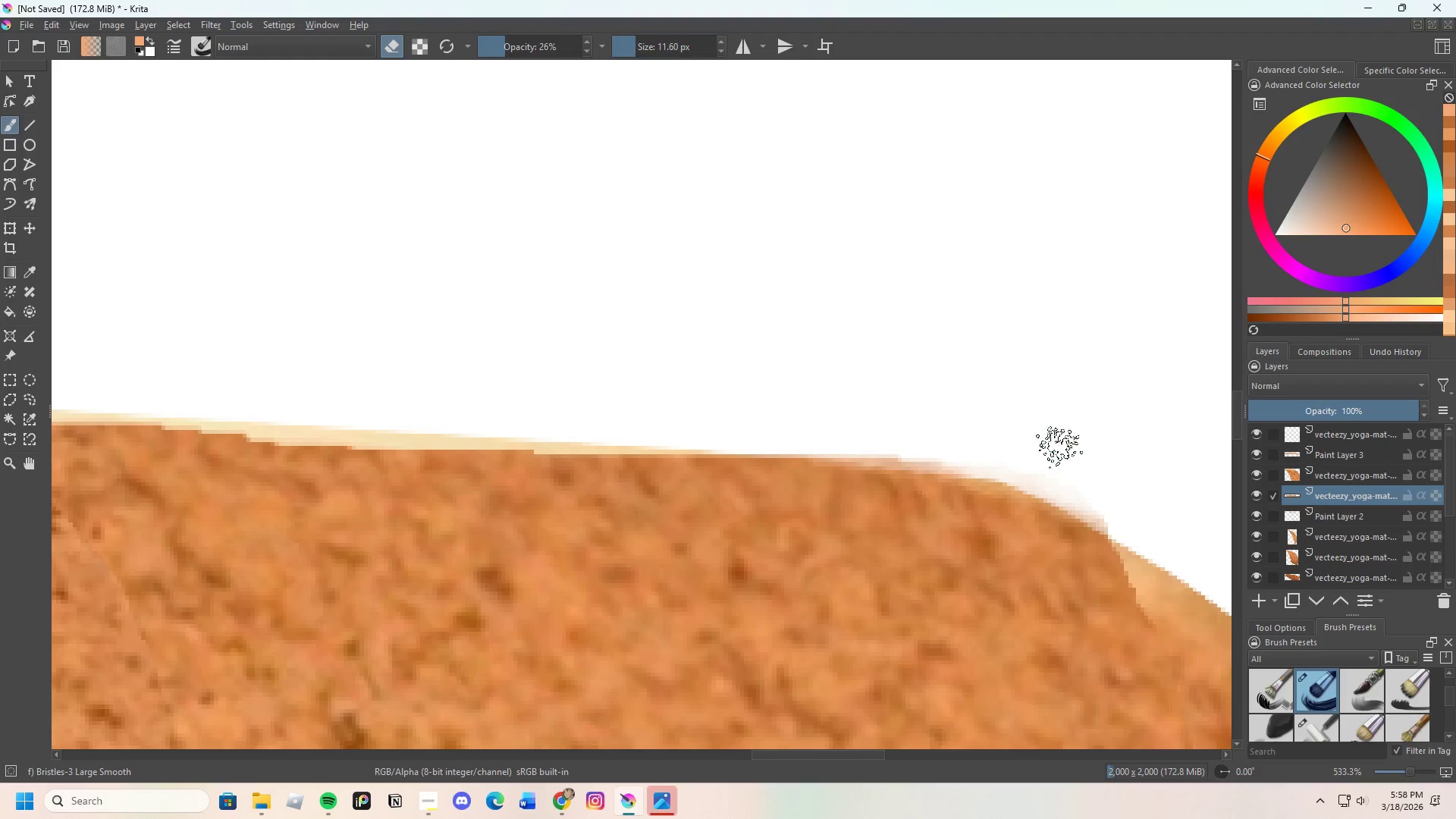 
scroll: coordinate [1122, 483], scroll_direction: down, amount: 6.0
 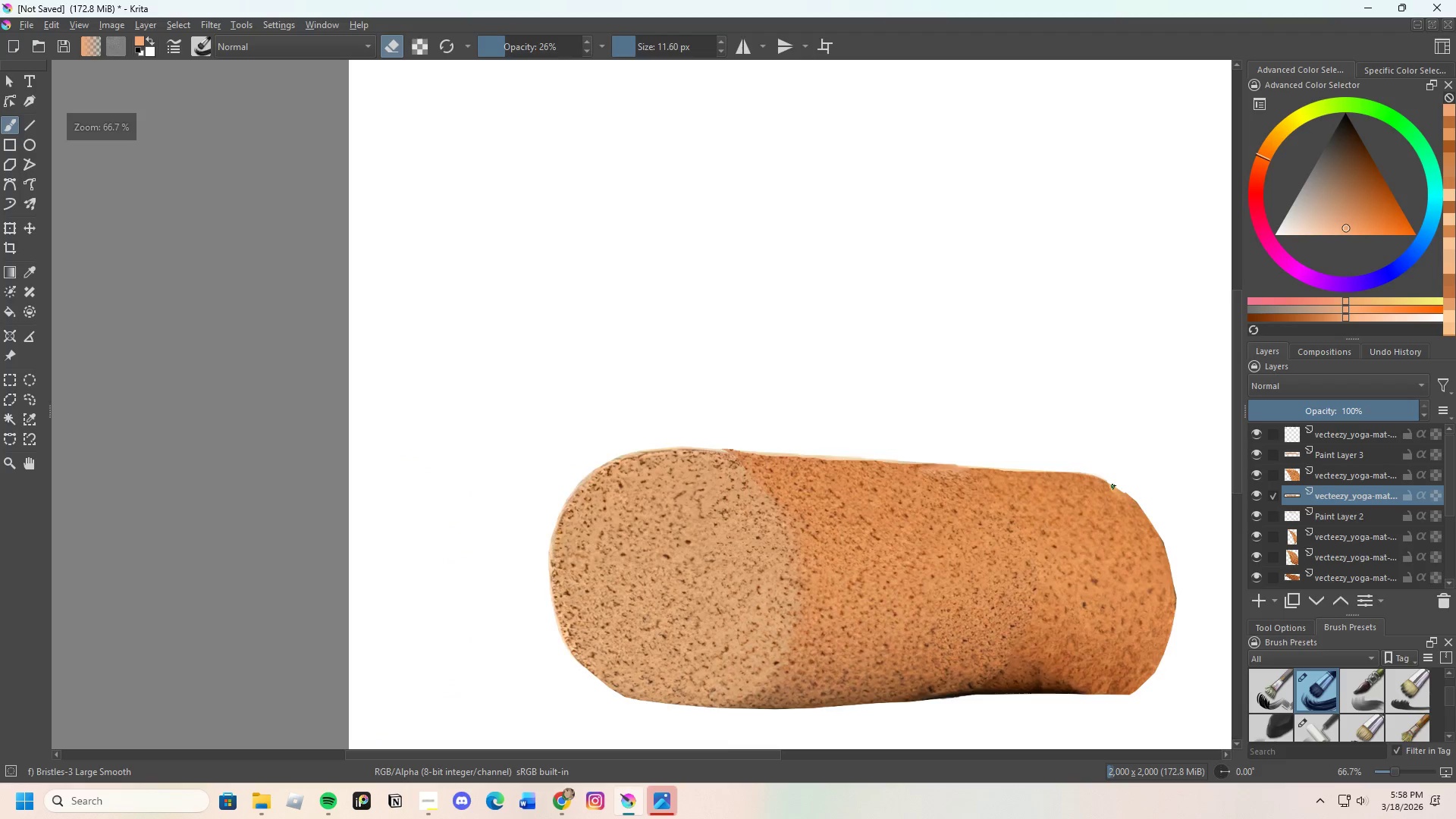 
scroll: coordinate [1068, 504], scroll_direction: up, amount: 6.0
 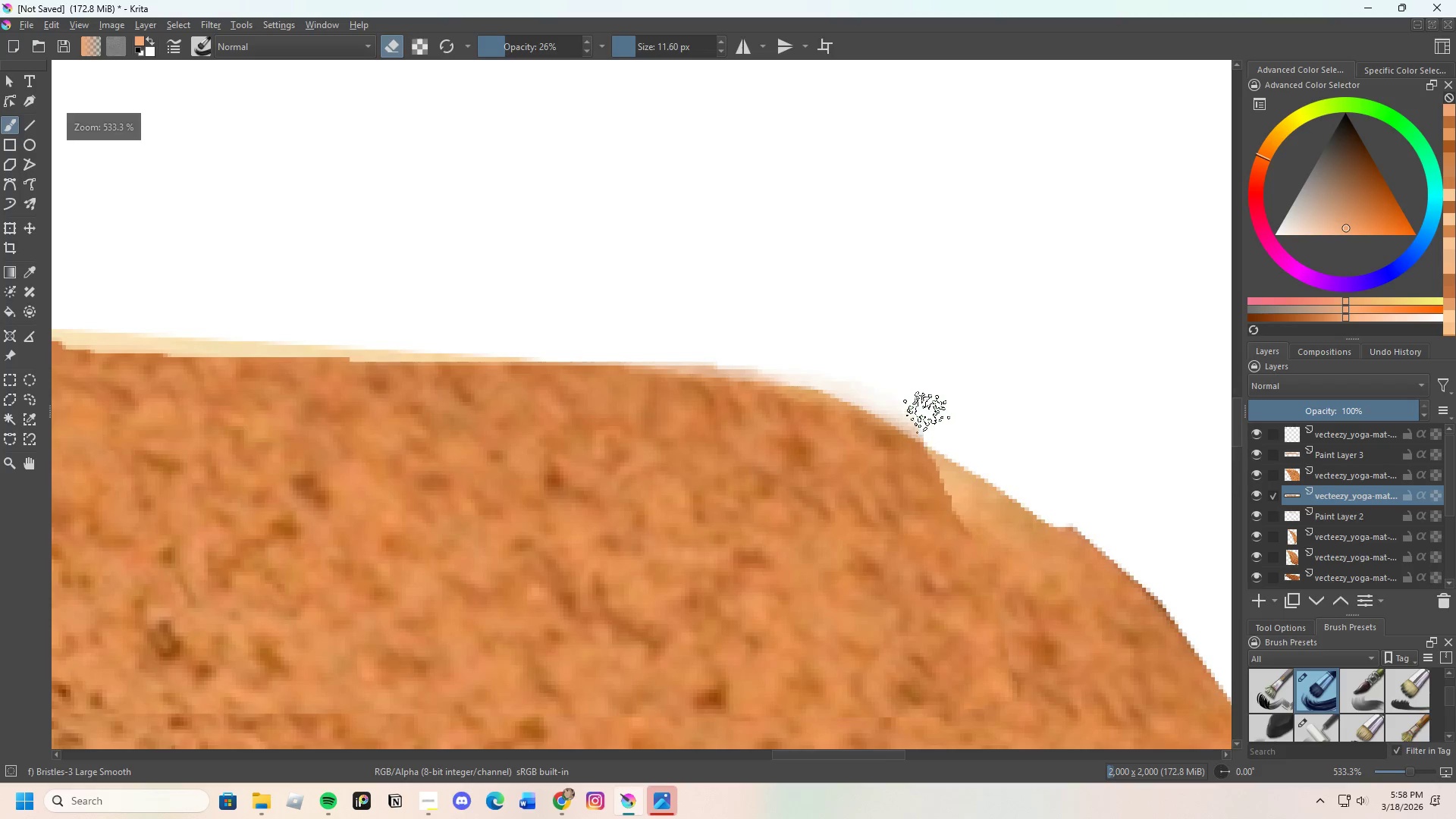 
left_click_drag(start_coordinate=[915, 417], to_coordinate=[957, 438])
 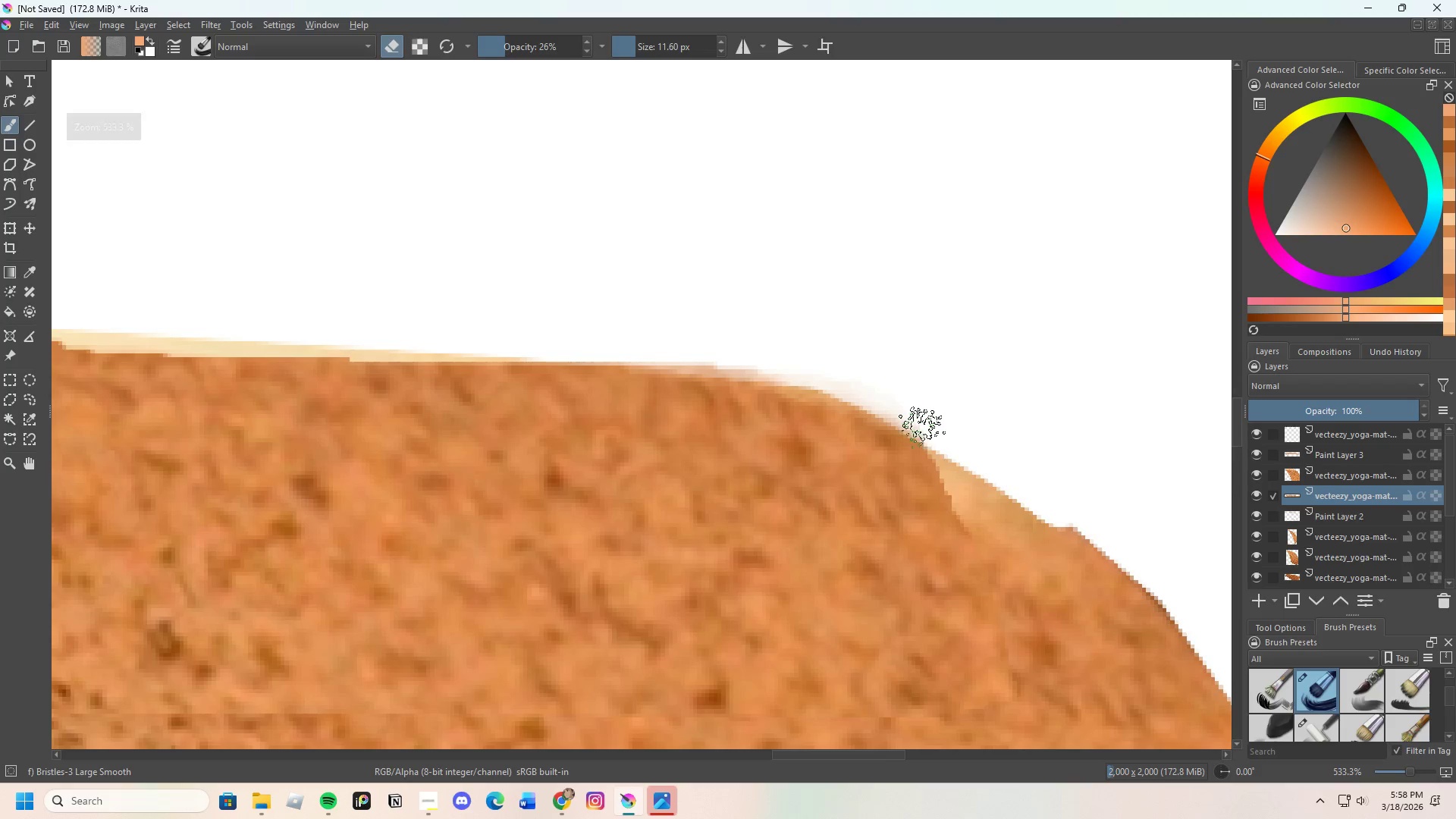 
left_click_drag(start_coordinate=[922, 428], to_coordinate=[959, 438])
 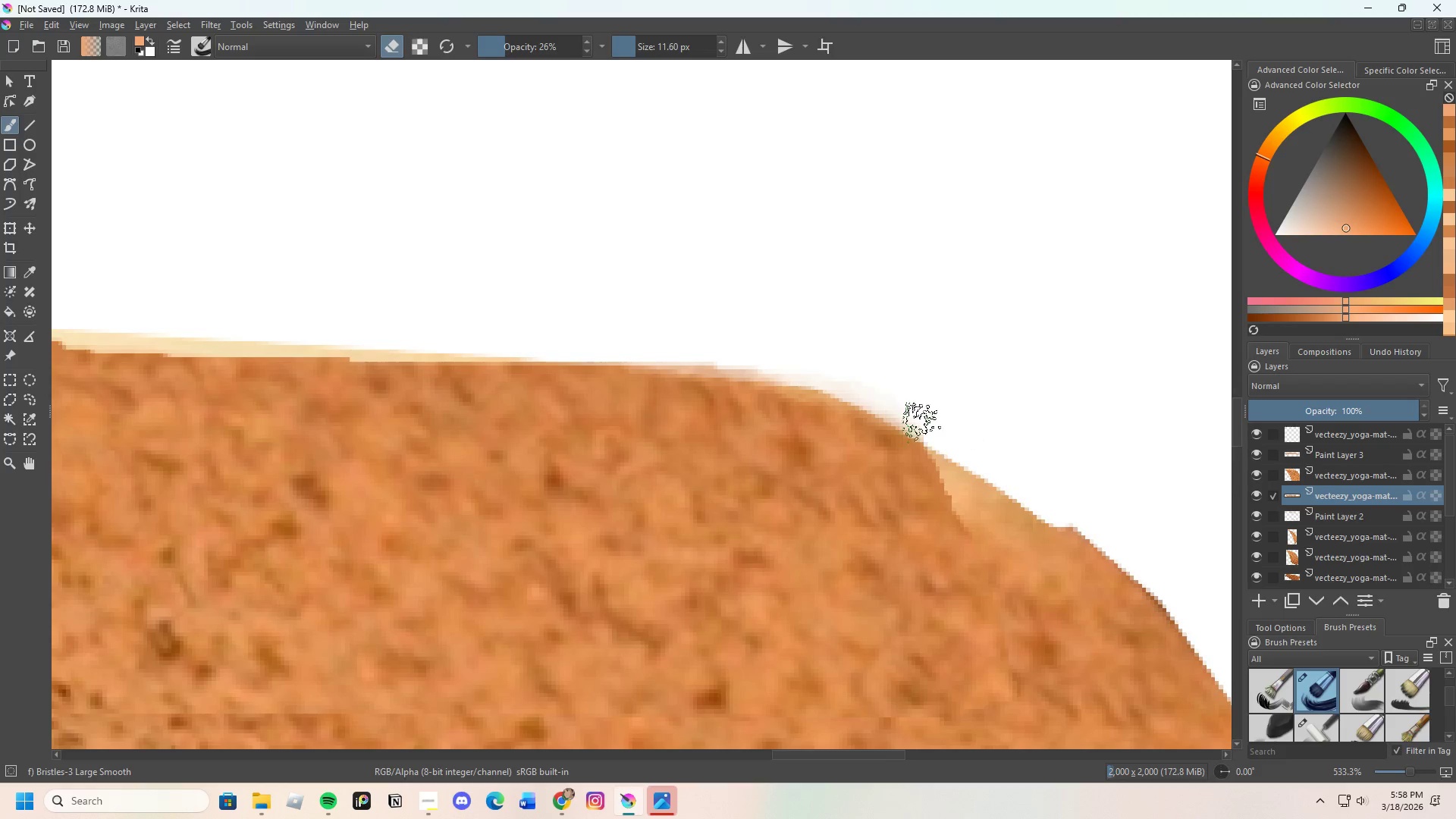 
left_click_drag(start_coordinate=[915, 420], to_coordinate=[1069, 509])
 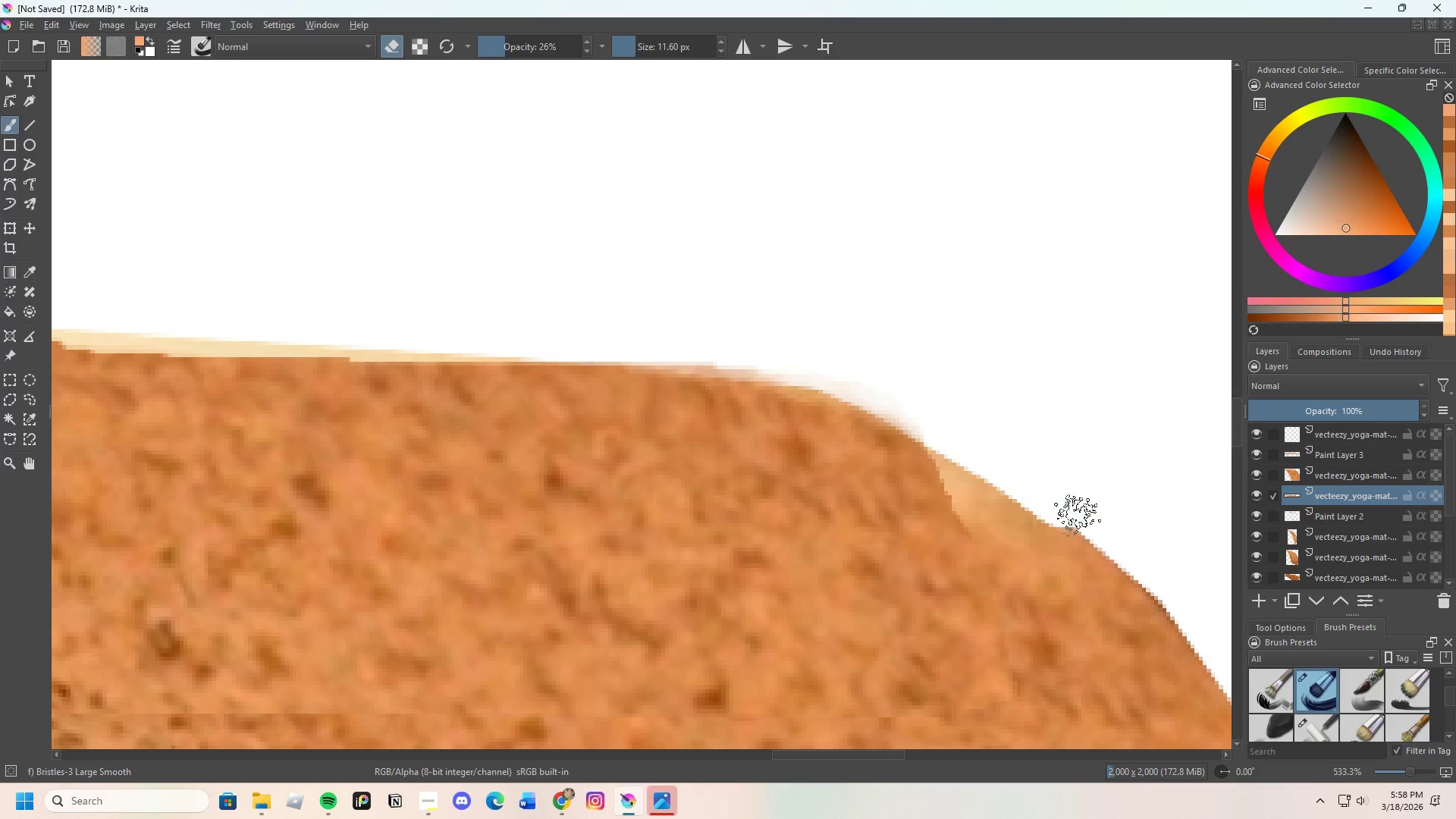 
left_click_drag(start_coordinate=[1078, 516], to_coordinate=[1103, 530])
 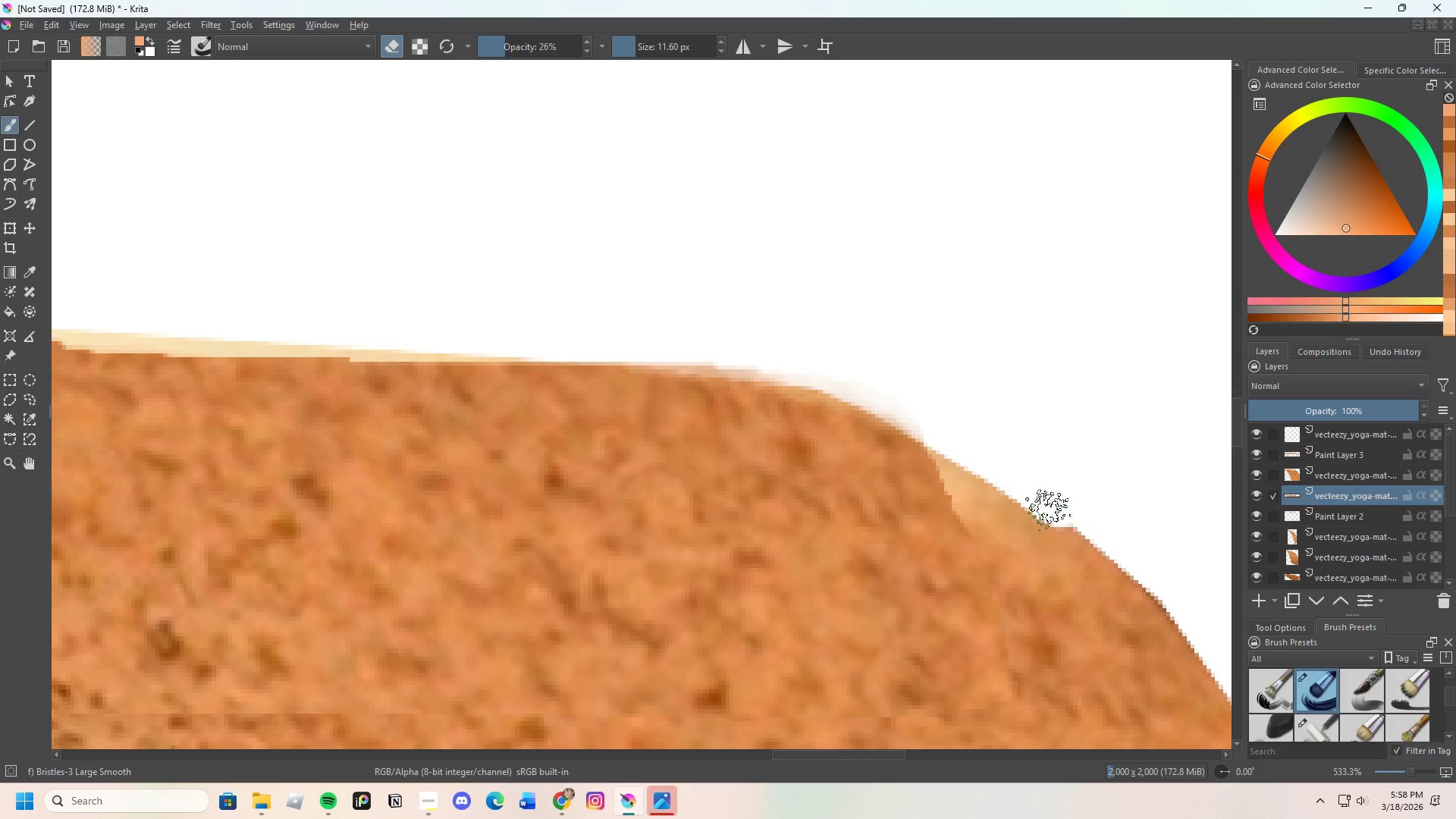 
left_click_drag(start_coordinate=[1049, 510], to_coordinate=[1100, 535])
 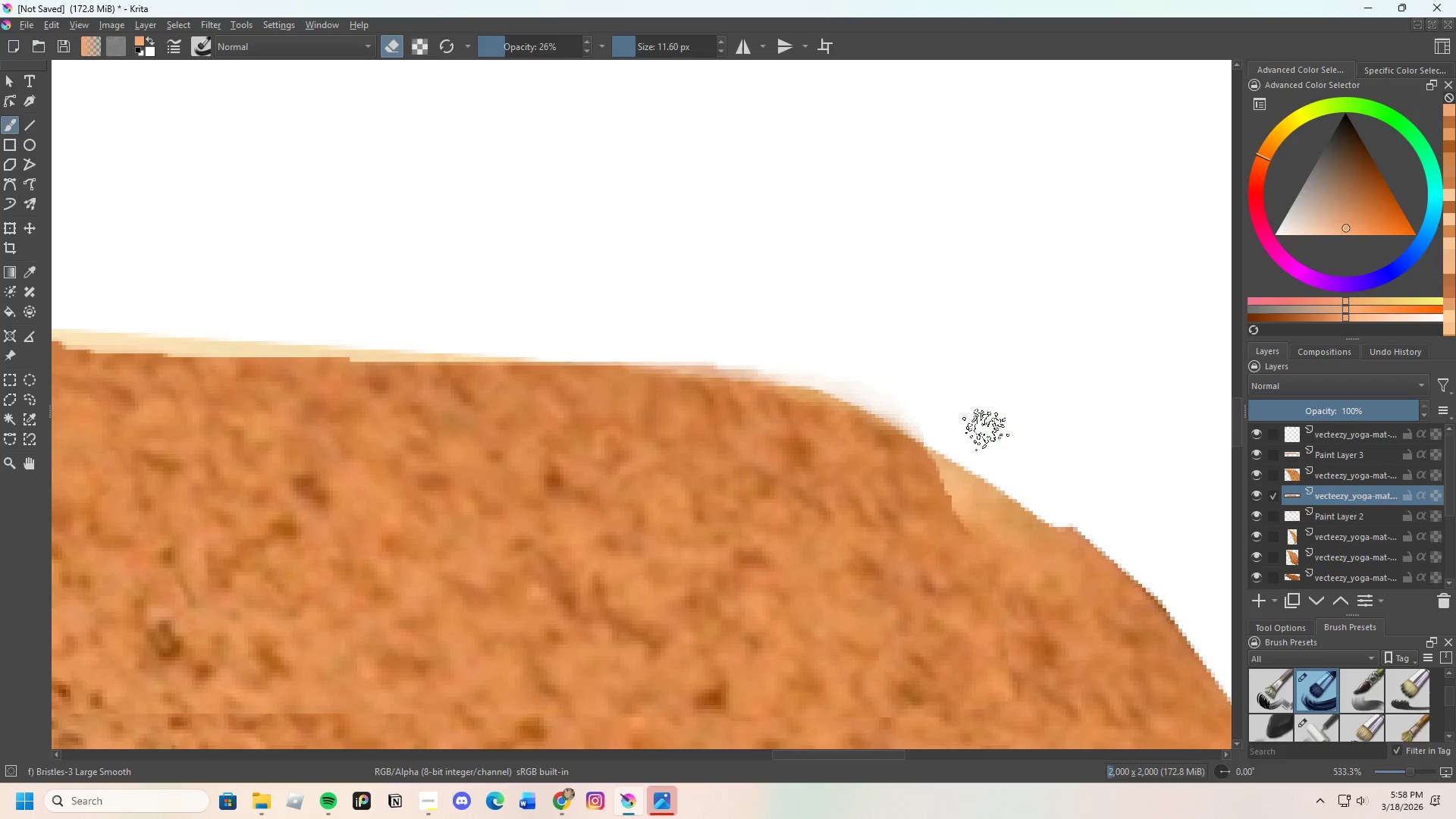 
scroll: coordinate [805, 459], scroll_direction: down, amount: 7.0
 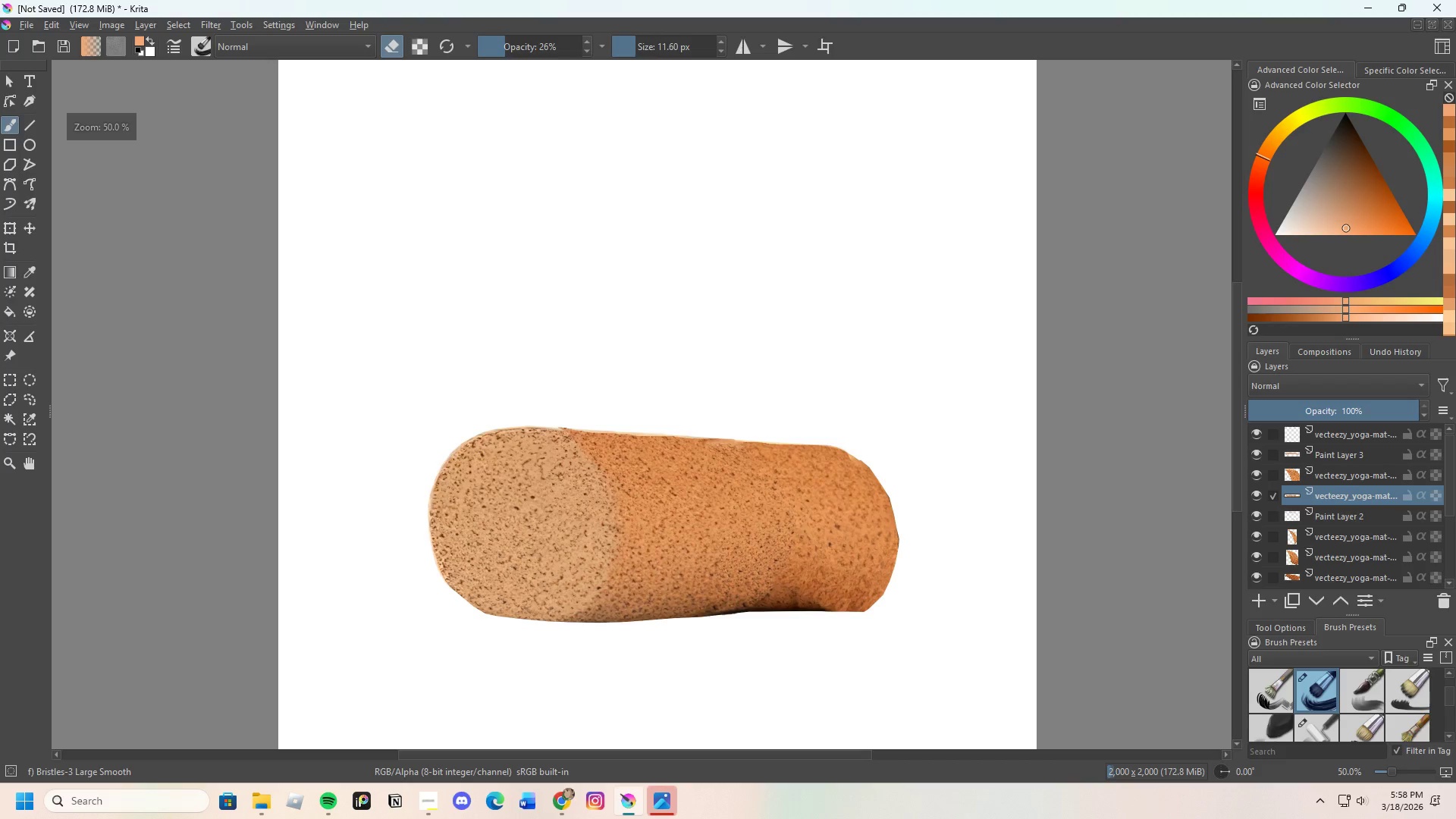 
scroll: coordinate [651, 368], scroll_direction: up, amount: 5.0
 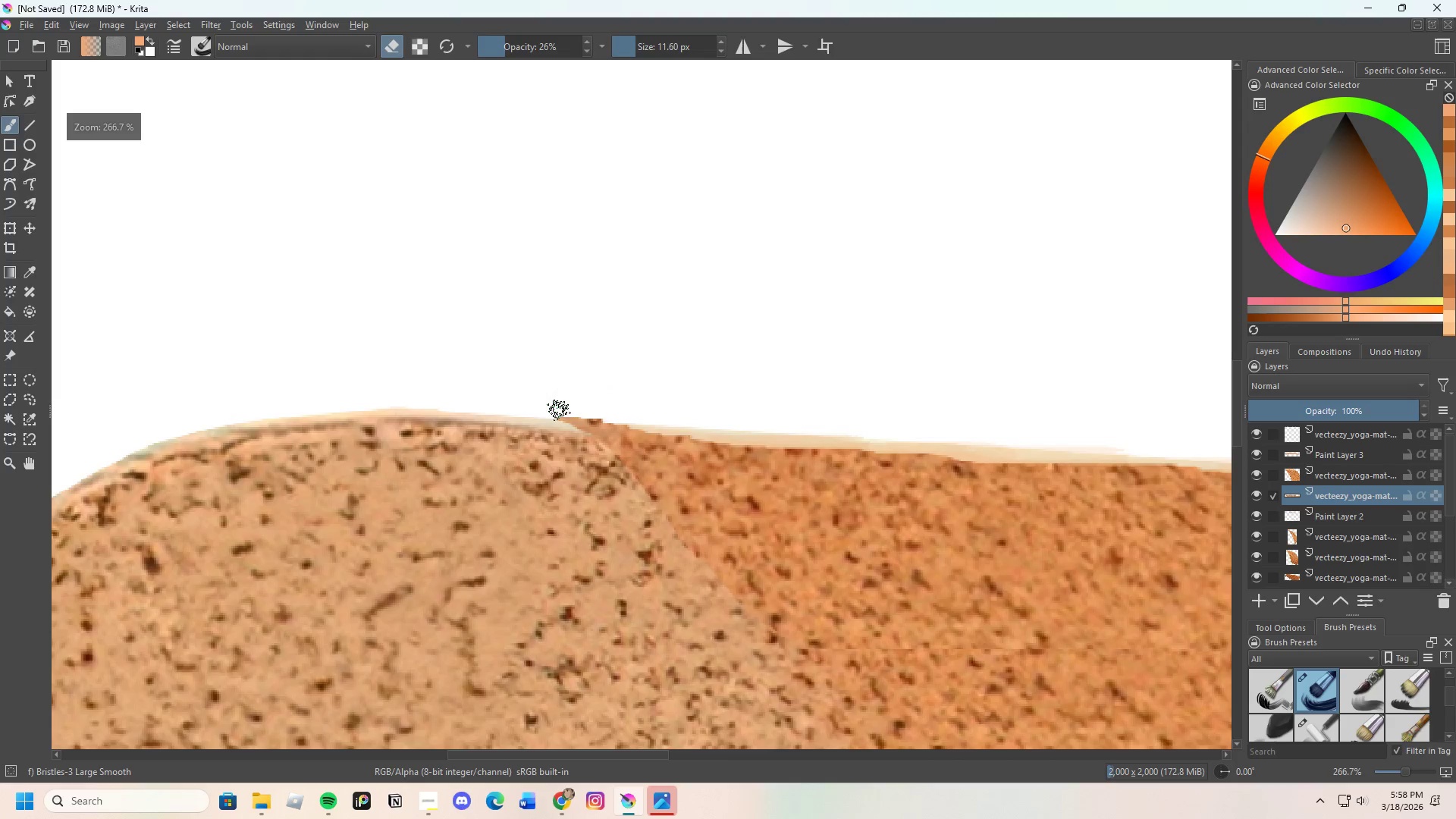 
left_click_drag(start_coordinate=[560, 412], to_coordinate=[597, 411])
 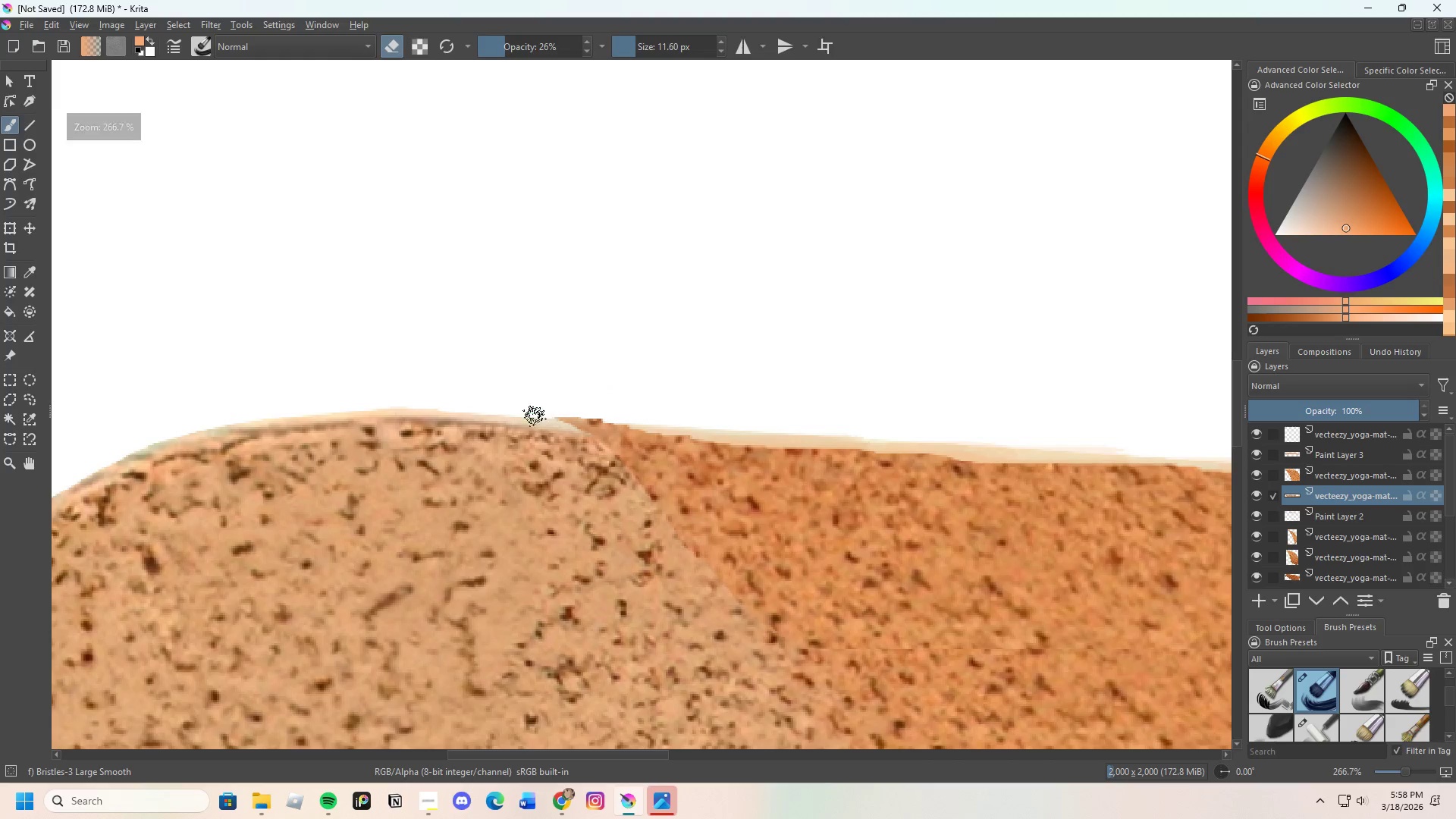 
left_click_drag(start_coordinate=[546, 416], to_coordinate=[588, 416])
 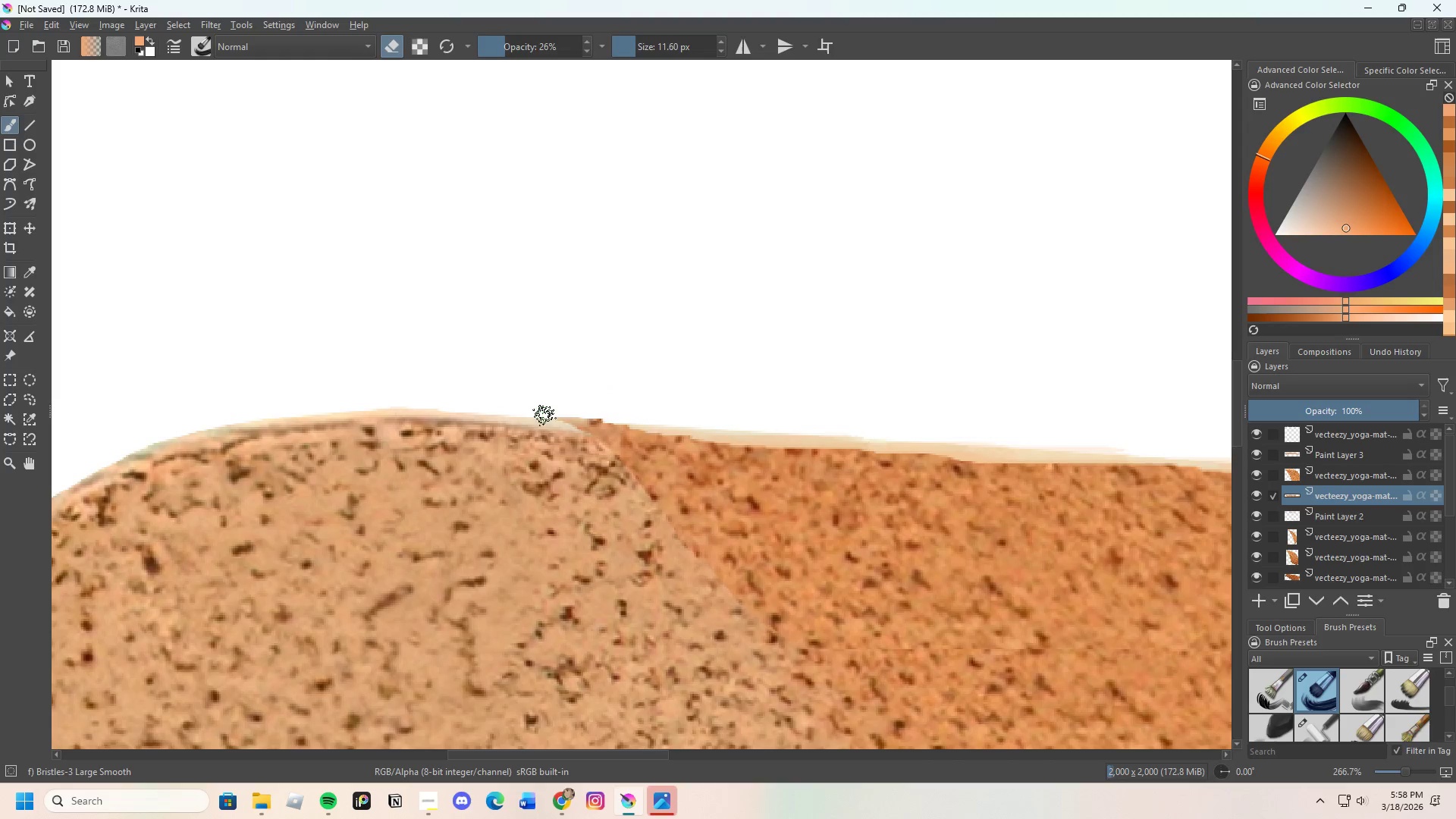 
left_click_drag(start_coordinate=[564, 416], to_coordinate=[607, 416])
 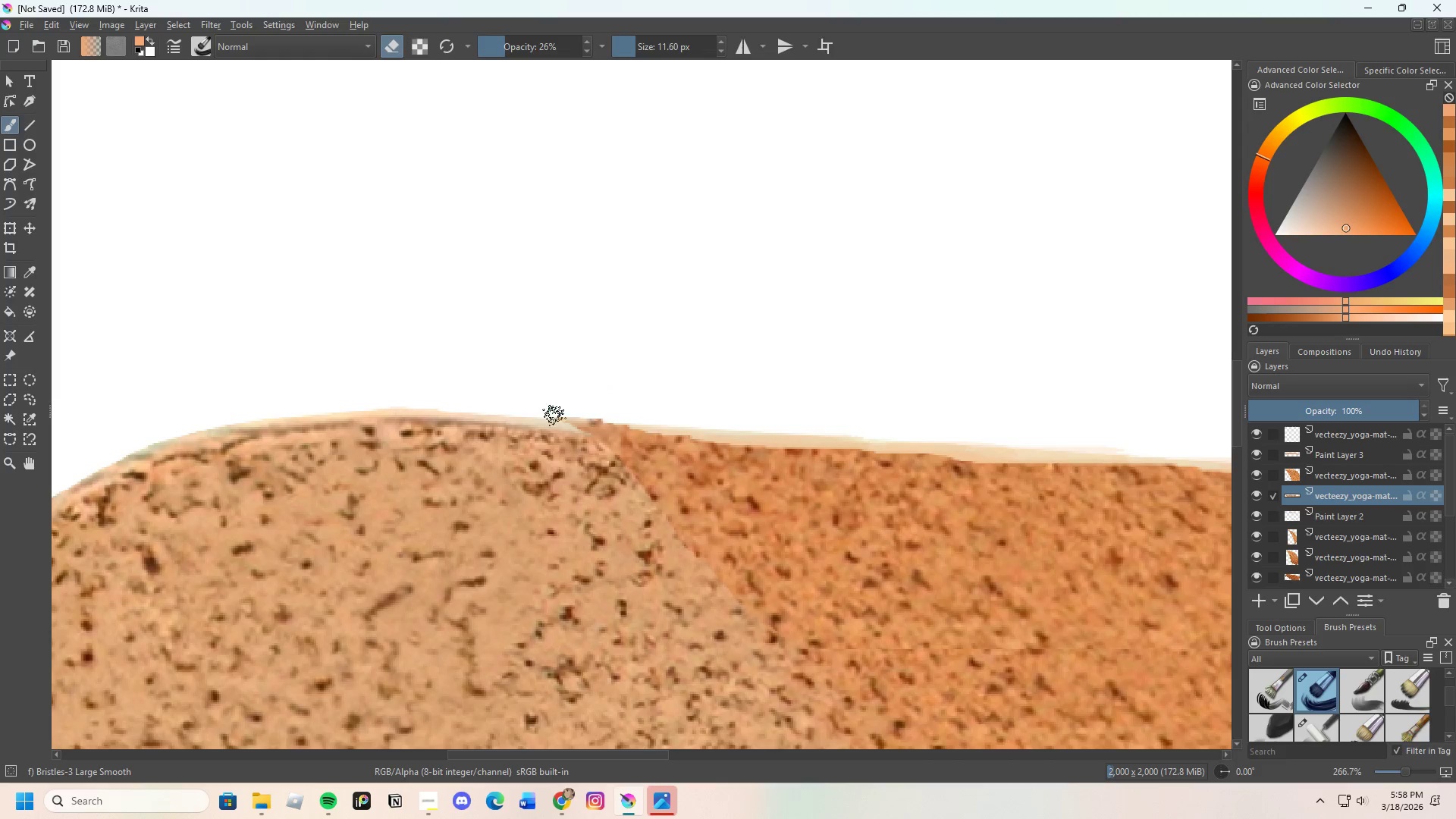 
left_click_drag(start_coordinate=[559, 416], to_coordinate=[586, 416])
 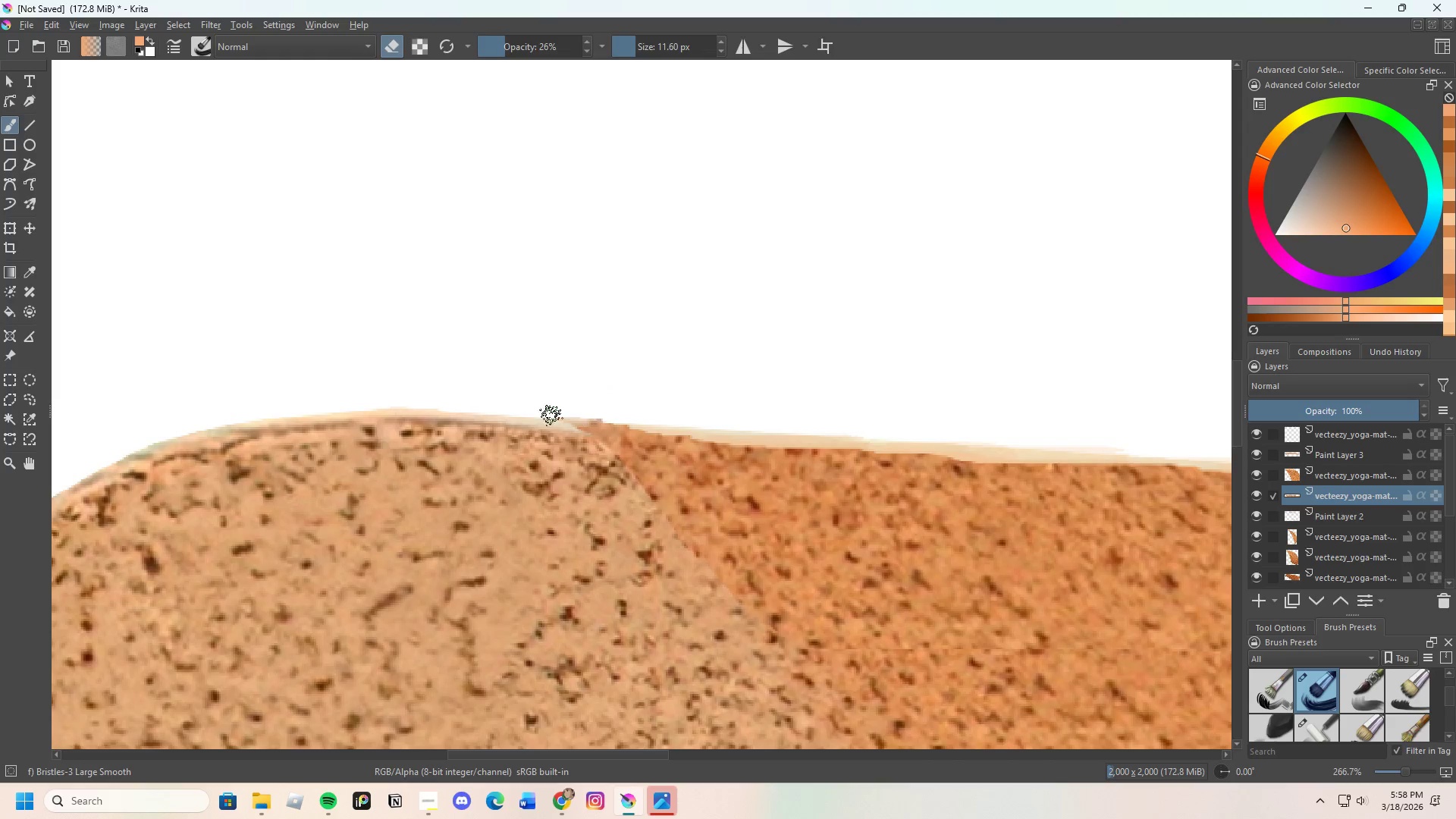 
left_click_drag(start_coordinate=[560, 416], to_coordinate=[610, 419])
 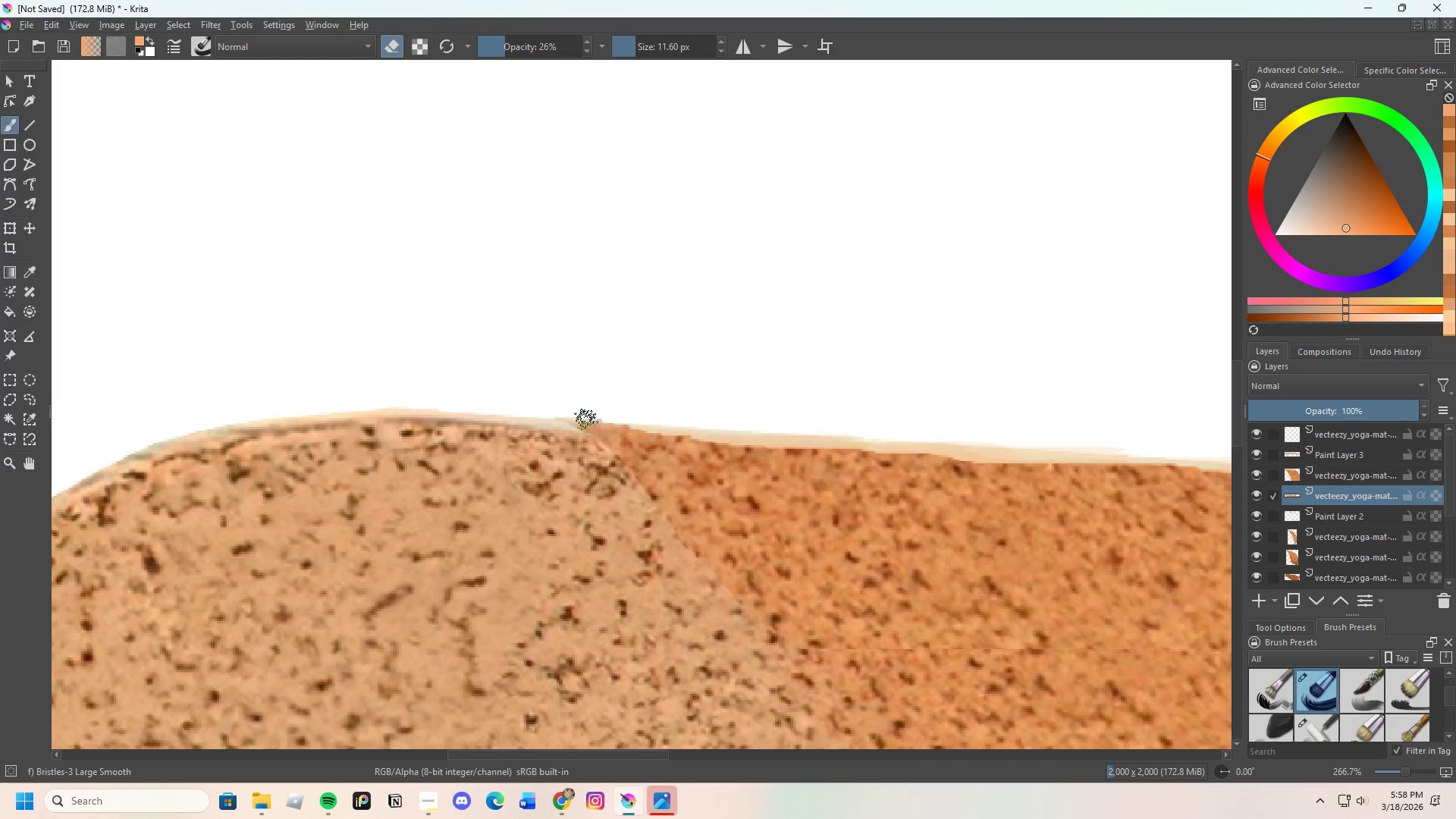 
left_click_drag(start_coordinate=[586, 419], to_coordinate=[618, 418])
 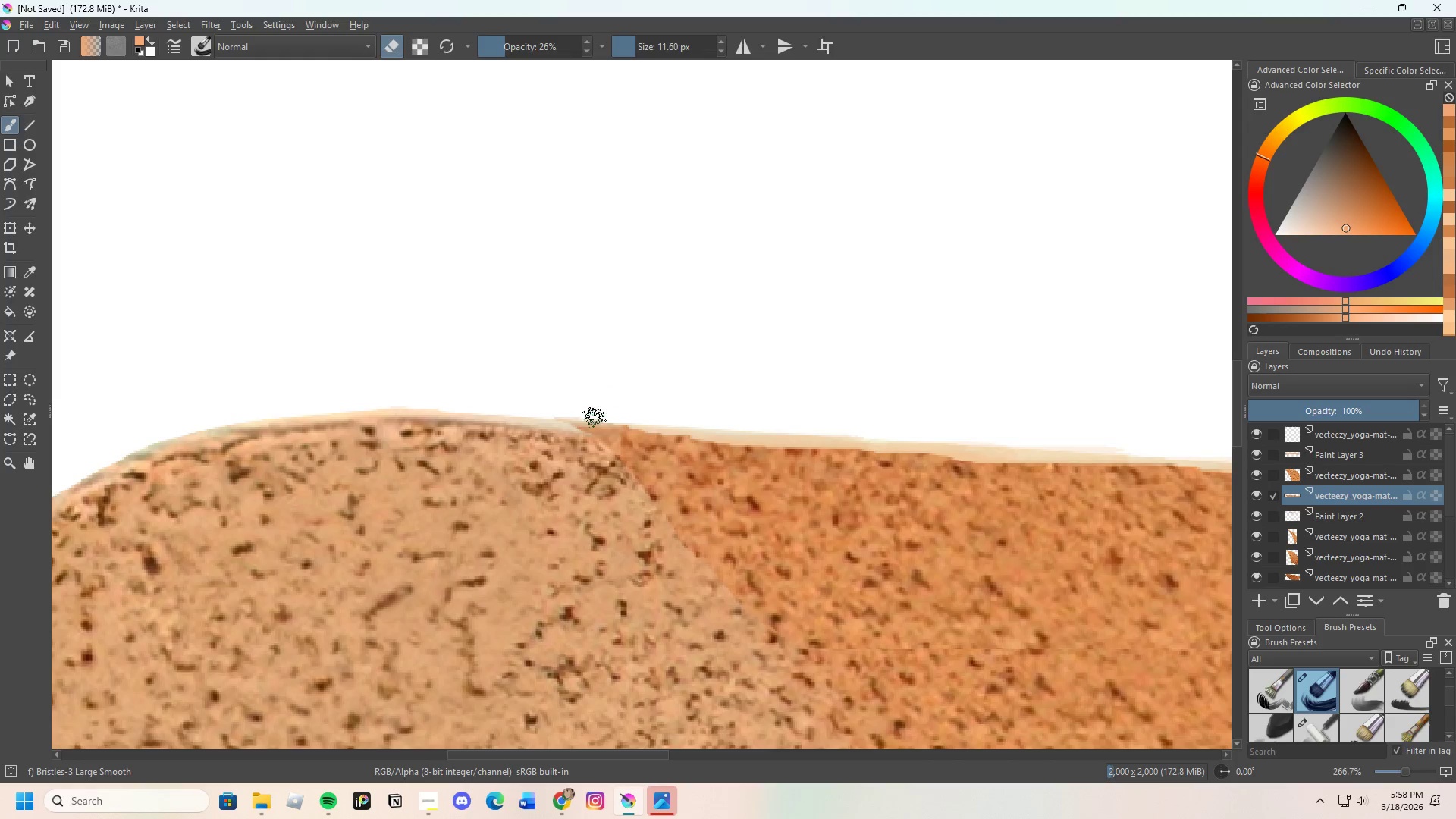 
left_click_drag(start_coordinate=[592, 418], to_coordinate=[640, 418])
 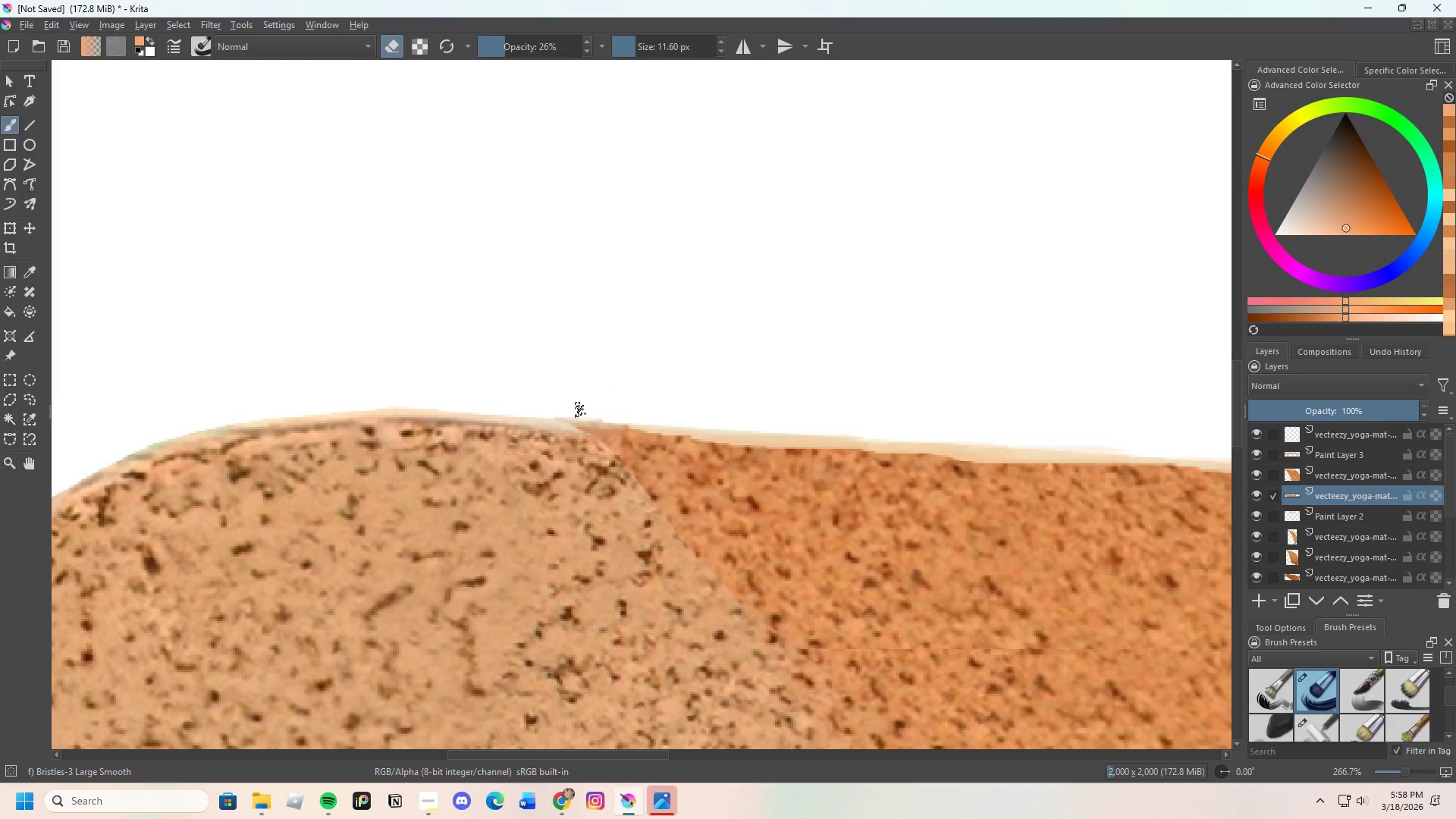 
left_click_drag(start_coordinate=[548, 409], to_coordinate=[649, 416])
 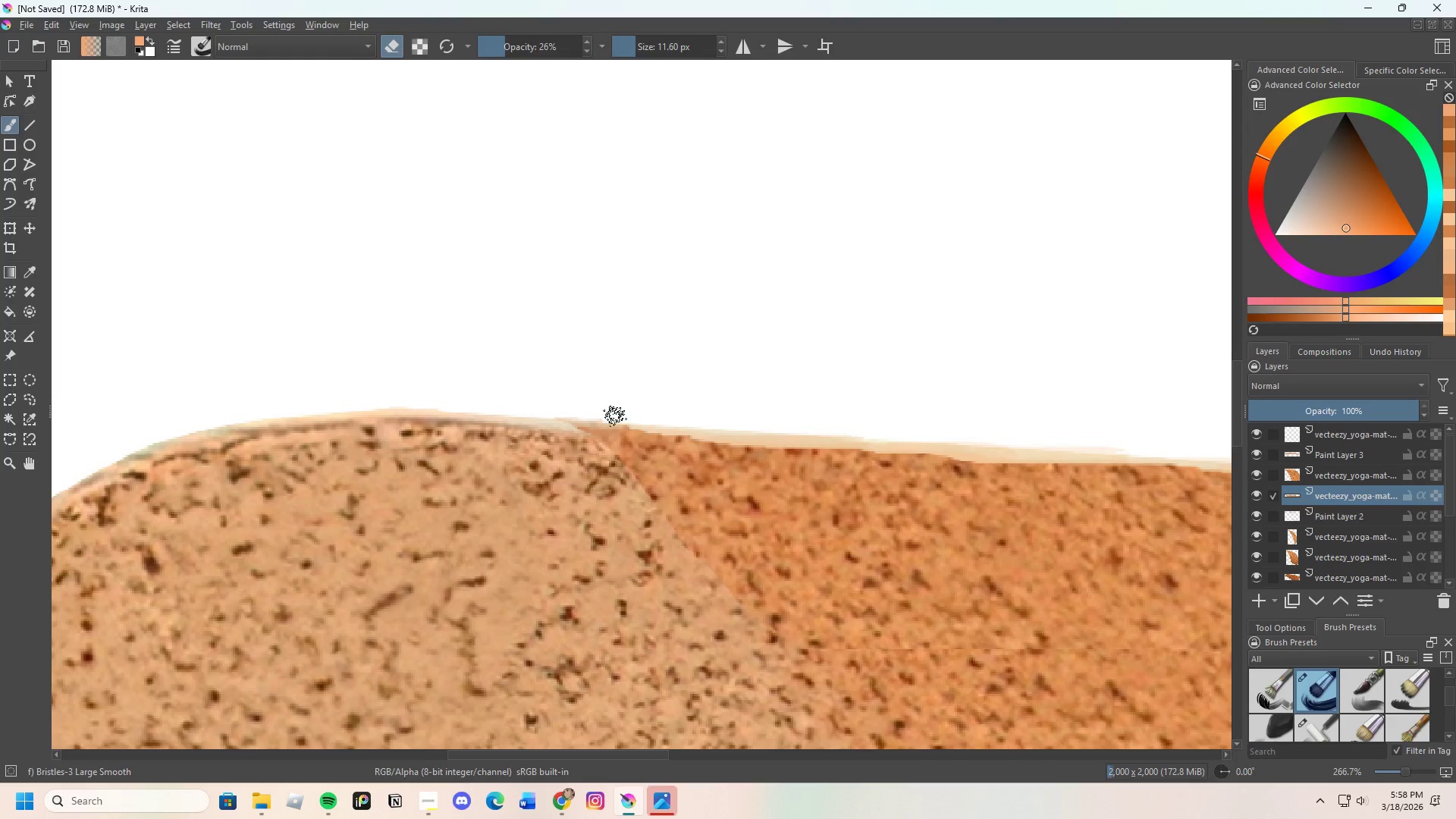 
left_click_drag(start_coordinate=[623, 416], to_coordinate=[671, 417])
 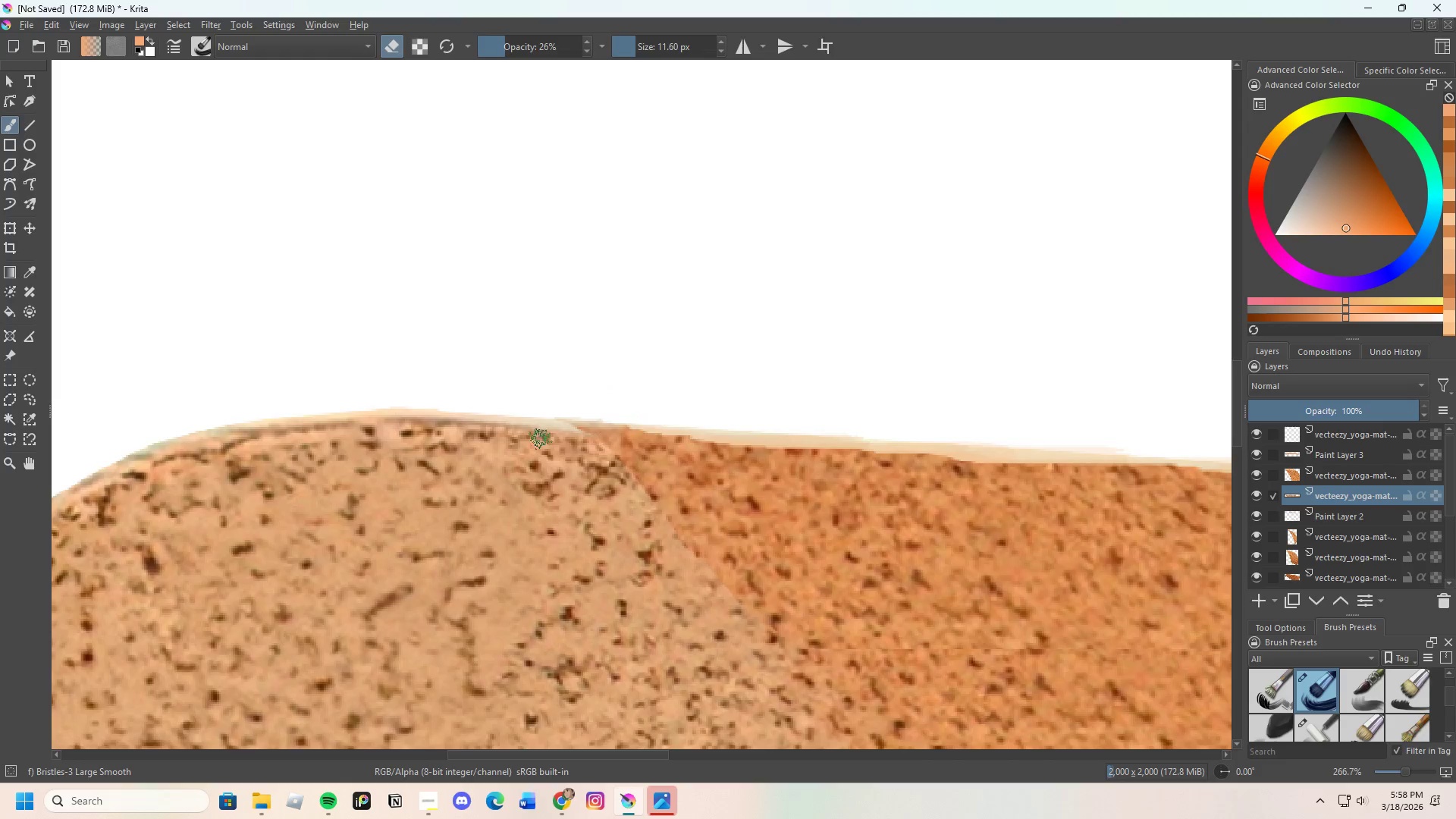 
scroll: coordinate [618, 450], scroll_direction: down, amount: 5.0
 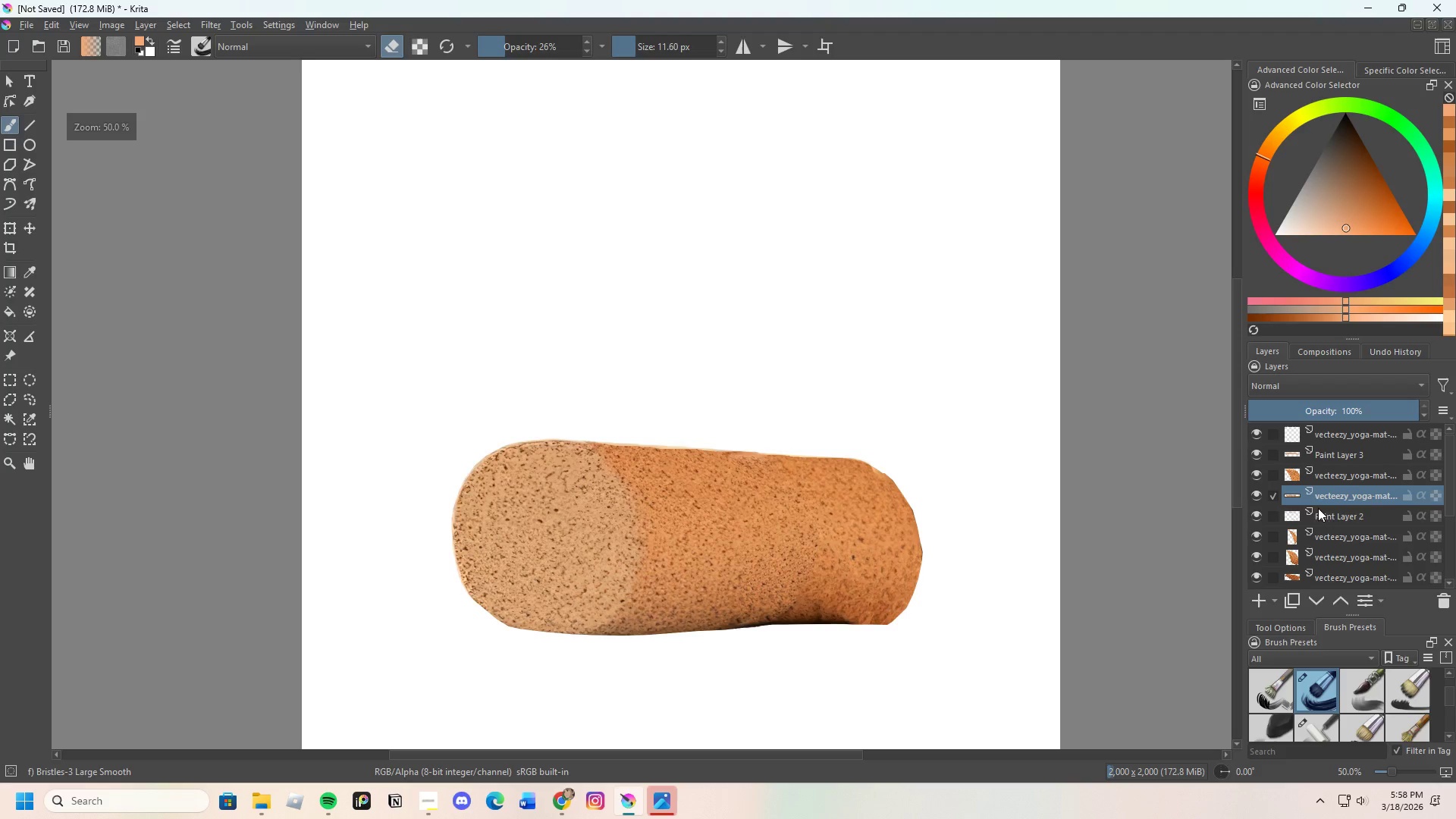 
scroll: coordinate [1332, 489], scroll_direction: up, amount: 1.0
 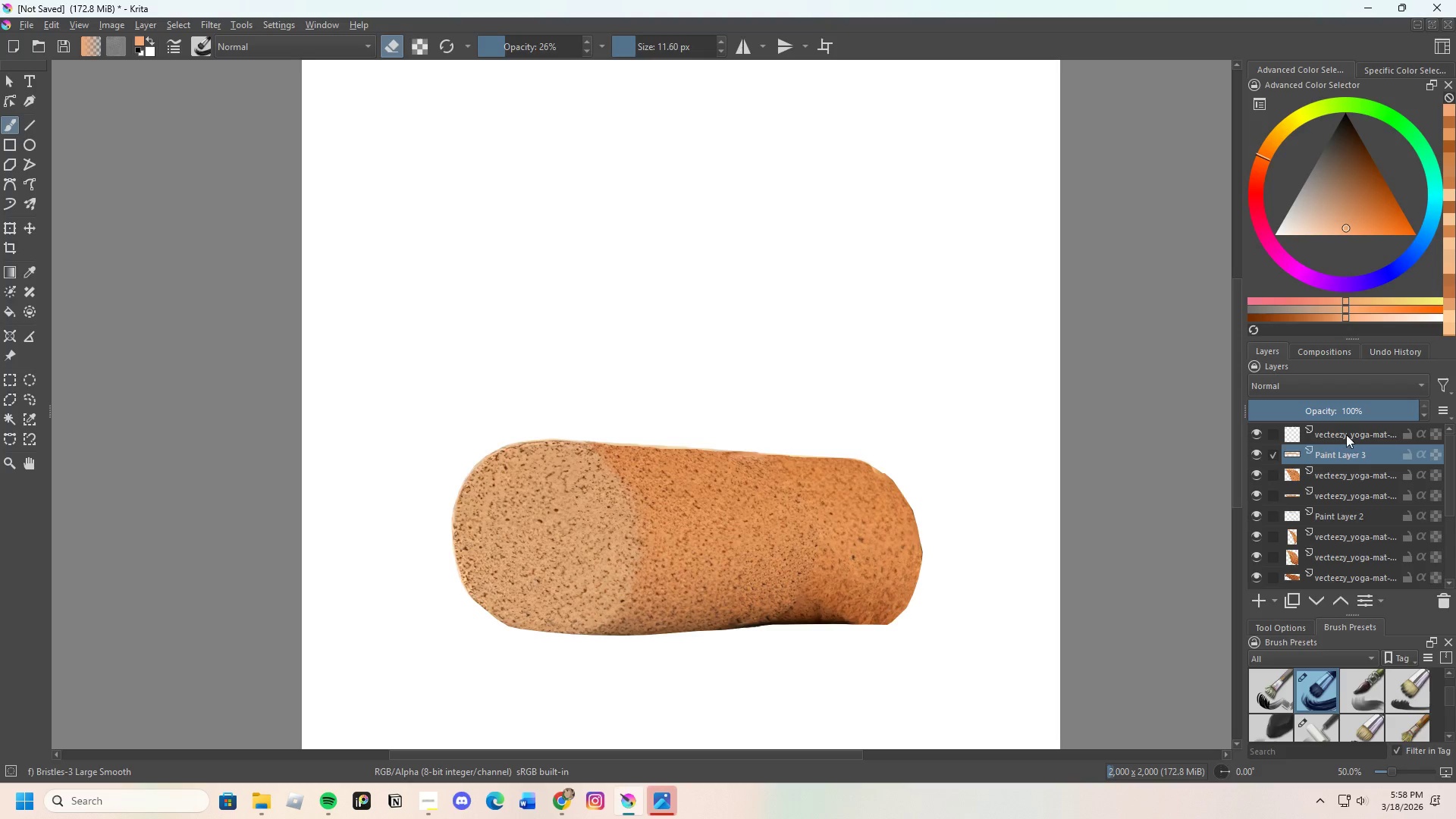 
double_click([1346, 433])
 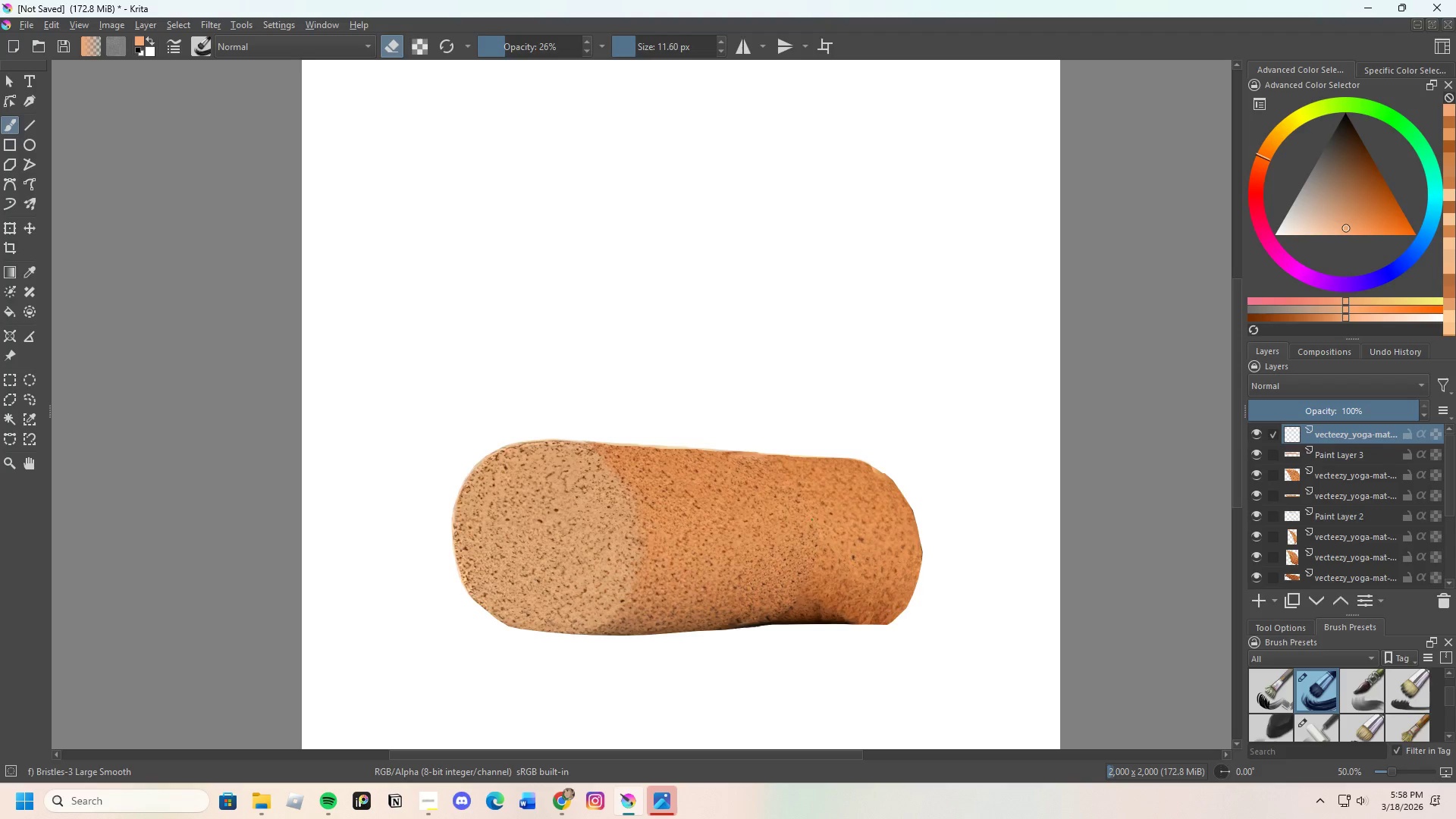 
scroll: coordinate [665, 421], scroll_direction: up, amount: 5.0
 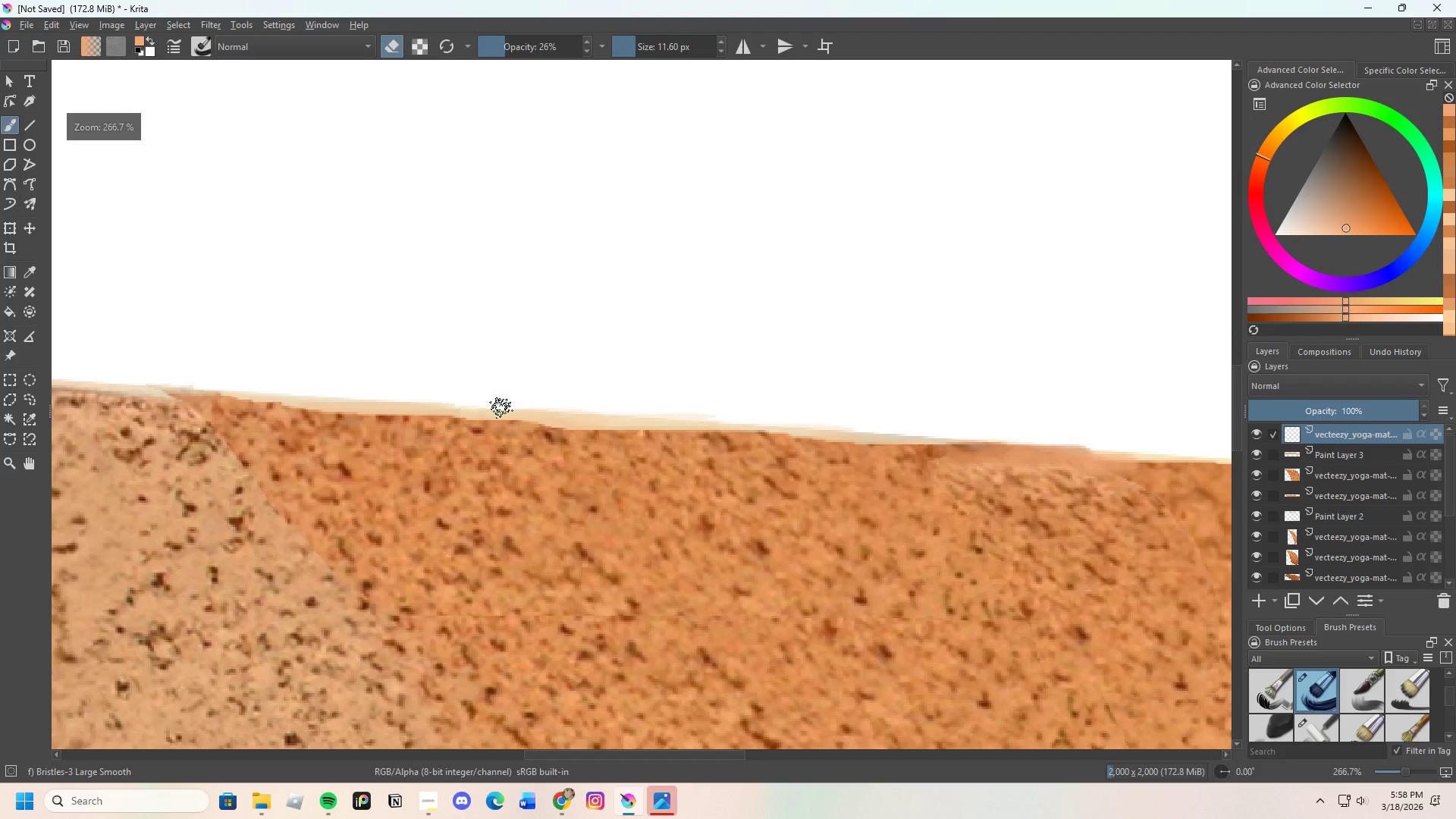 
hold_key(key=ControlLeft, duration=0.52)
 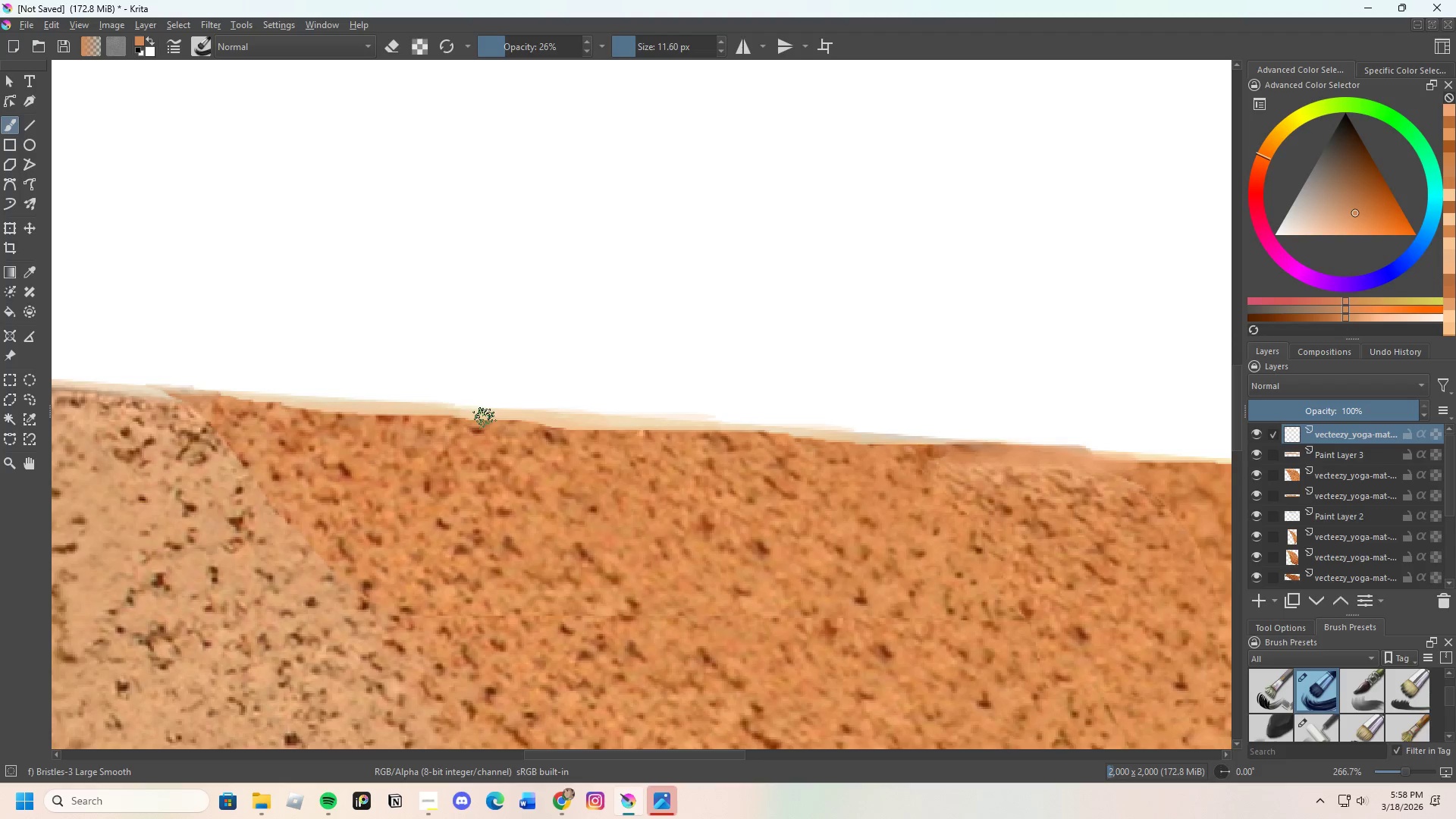 
left_click_drag(start_coordinate=[490, 418], to_coordinate=[548, 426])
 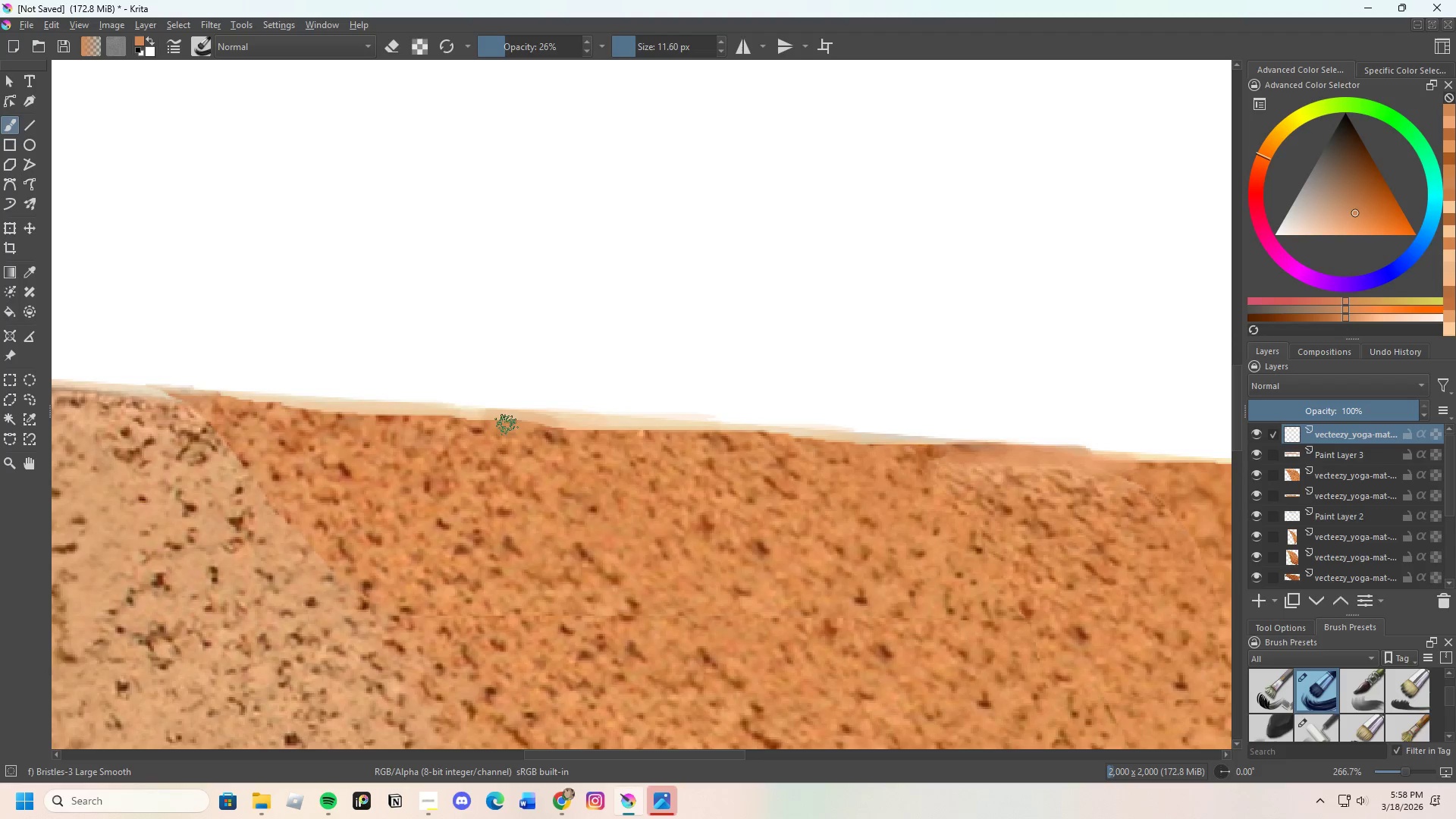 
left_click_drag(start_coordinate=[513, 425], to_coordinate=[566, 433])
 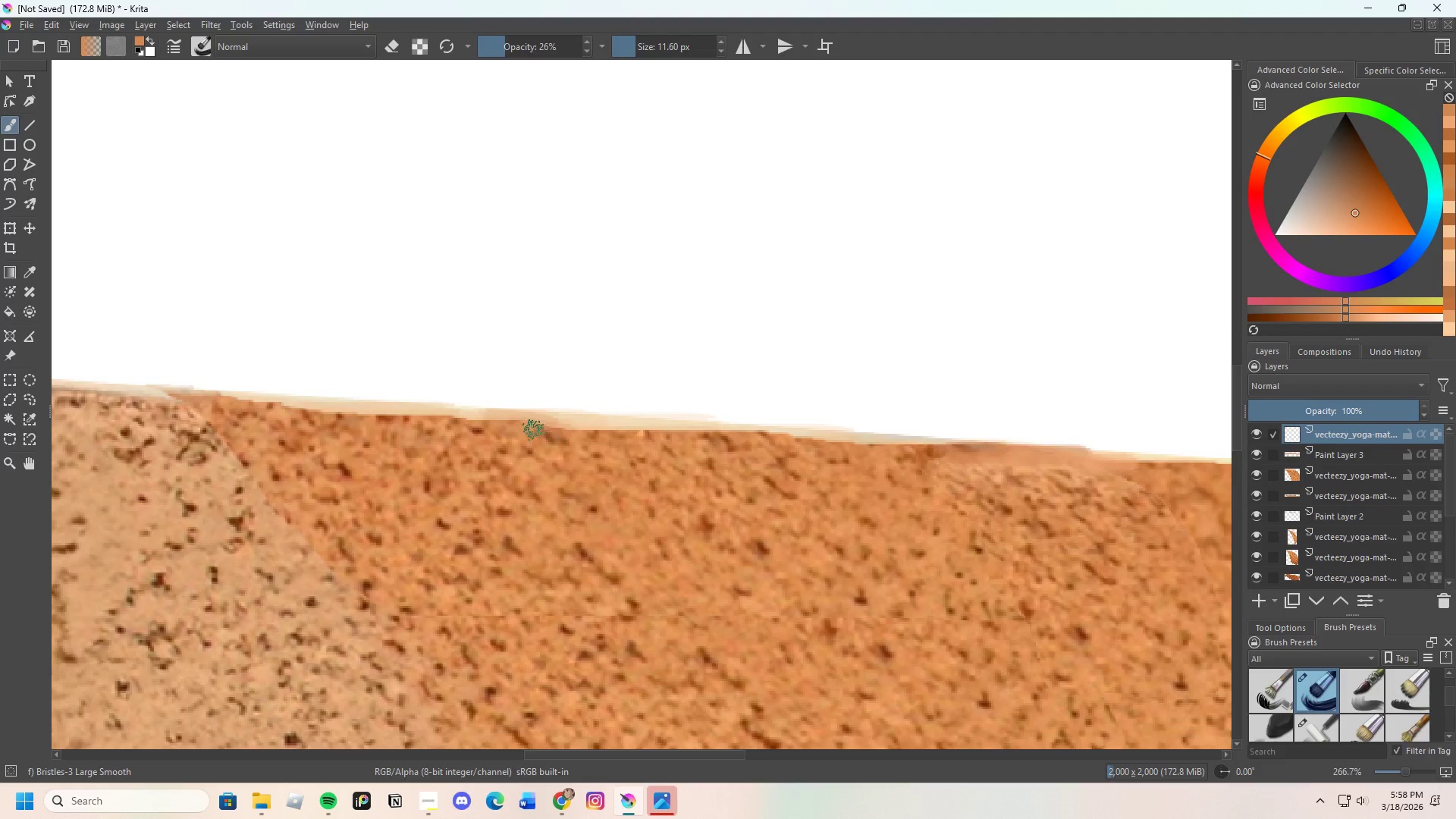 
left_click_drag(start_coordinate=[548, 430], to_coordinate=[595, 436])
 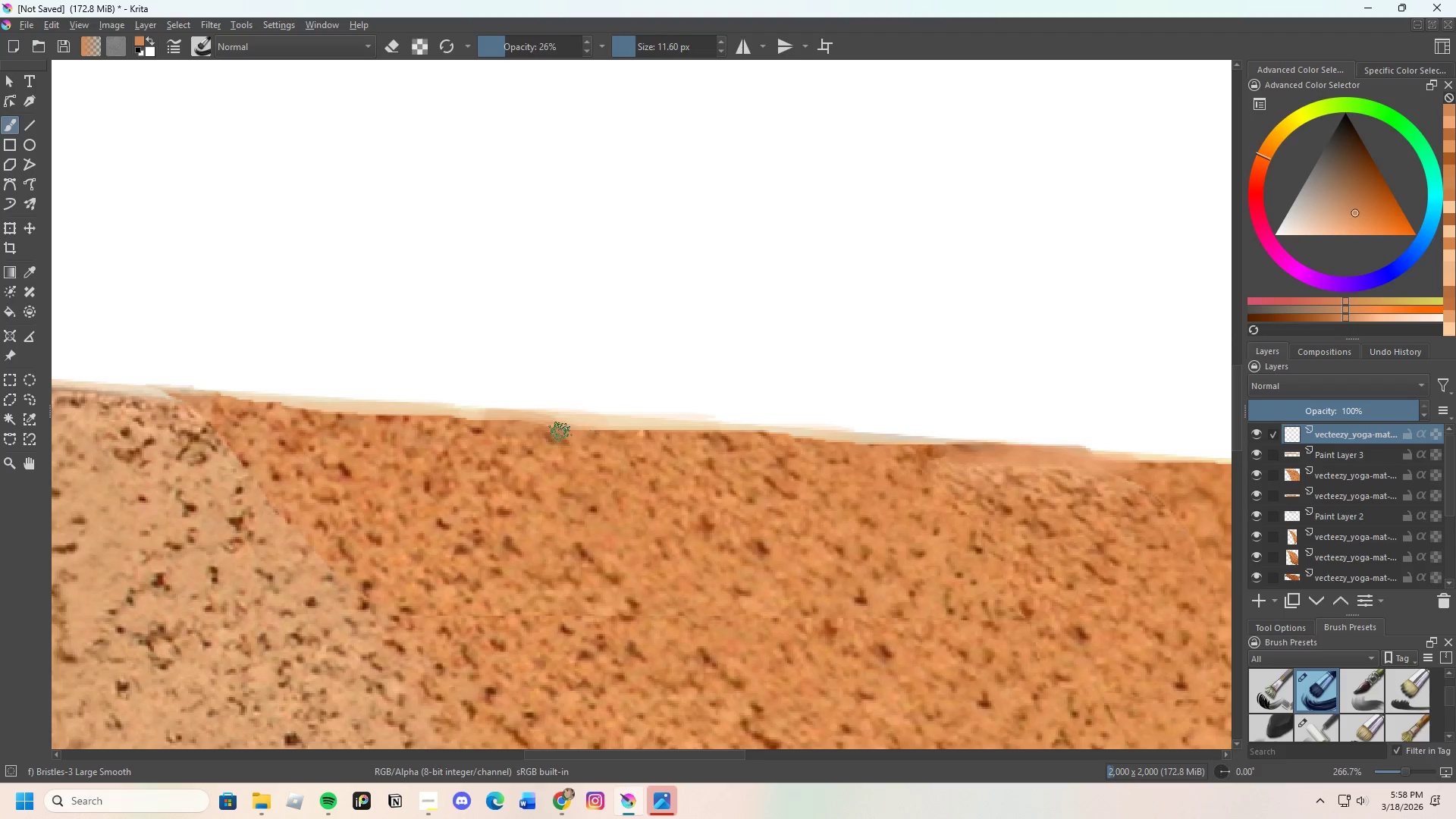 
left_click_drag(start_coordinate=[565, 432], to_coordinate=[614, 438])
 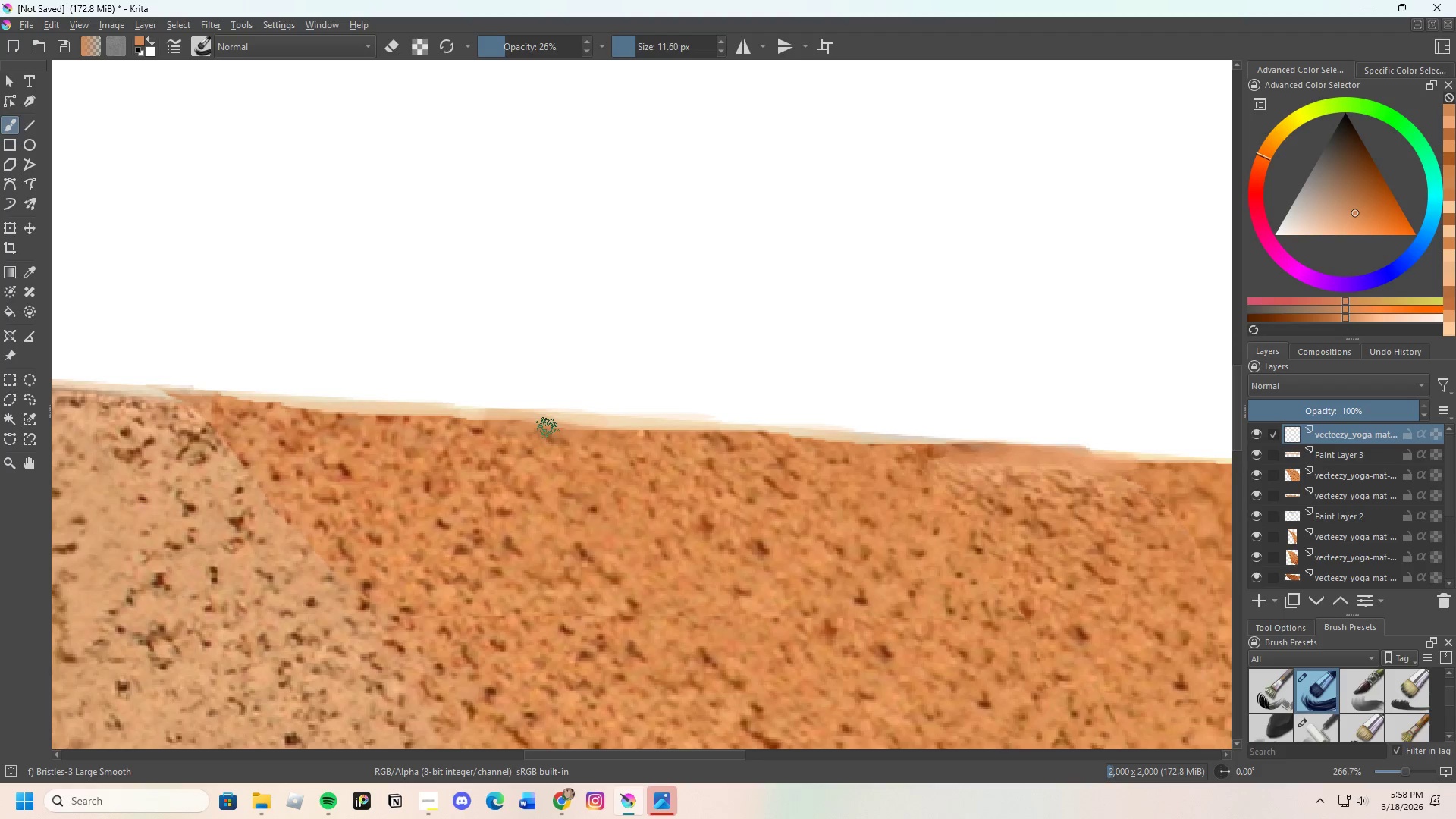 
left_click_drag(start_coordinate=[551, 428], to_coordinate=[625, 432])
 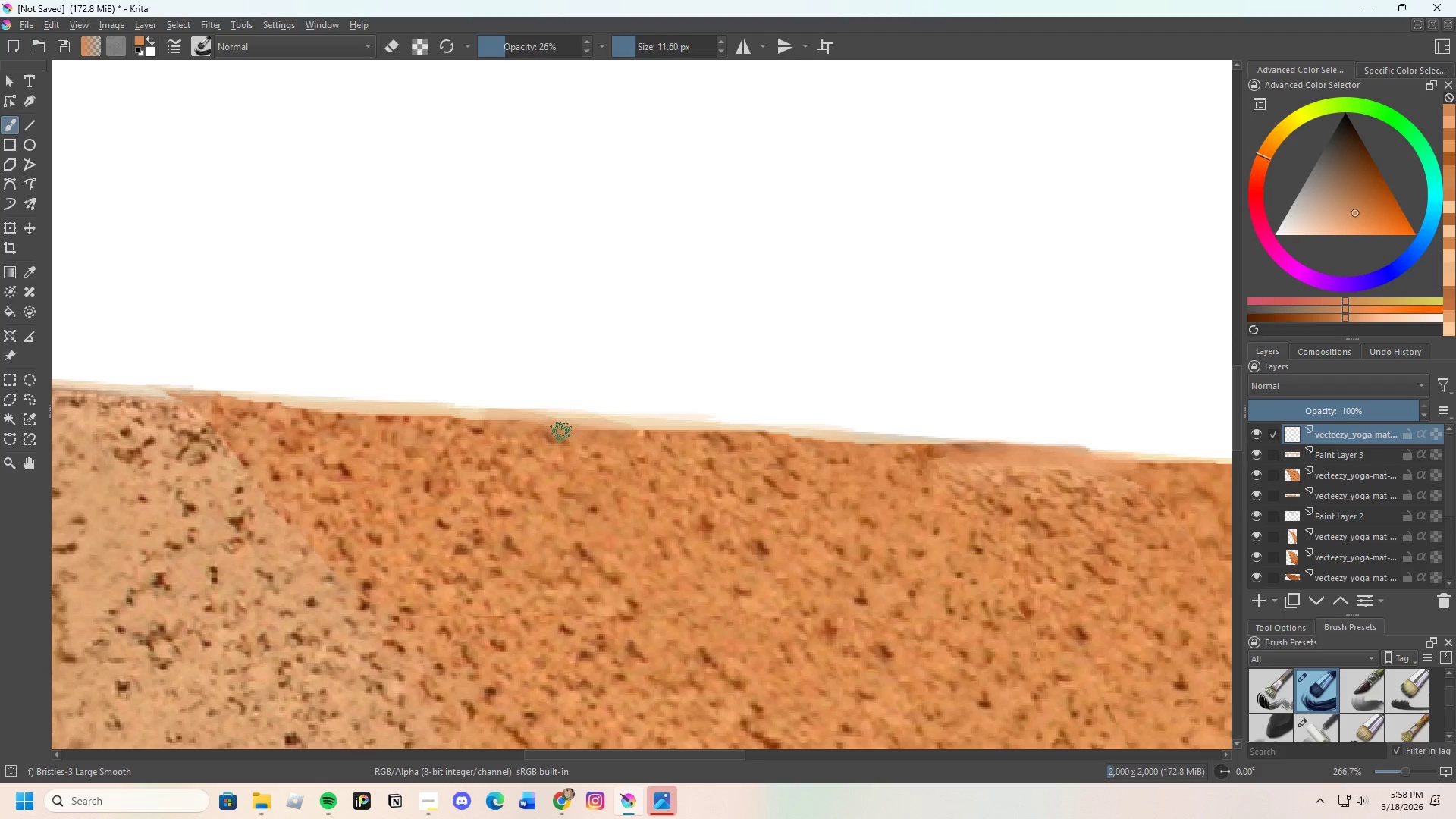 
left_click_drag(start_coordinate=[566, 434], to_coordinate=[619, 437])
 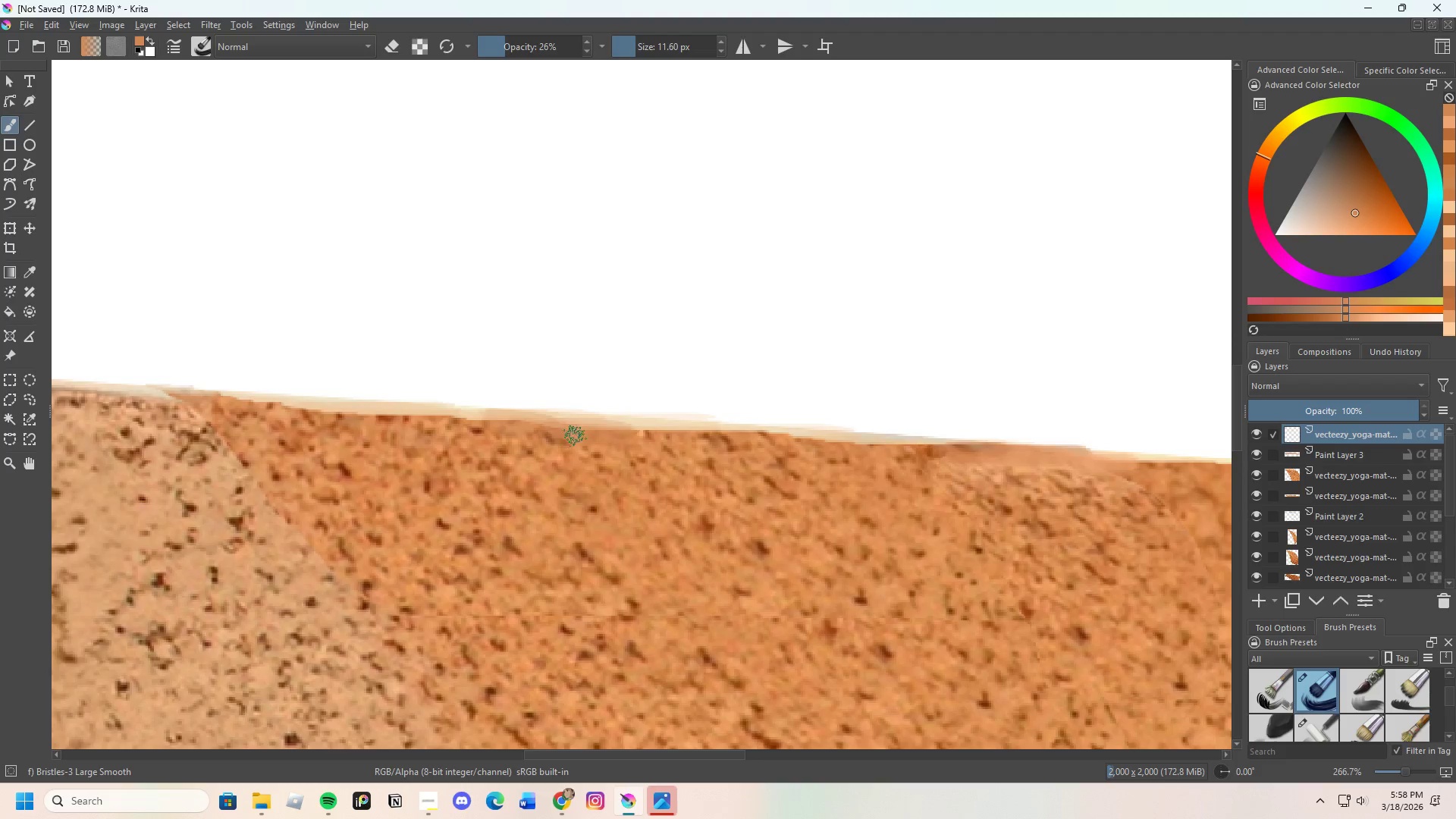 
left_click_drag(start_coordinate=[580, 435], to_coordinate=[632, 435])
 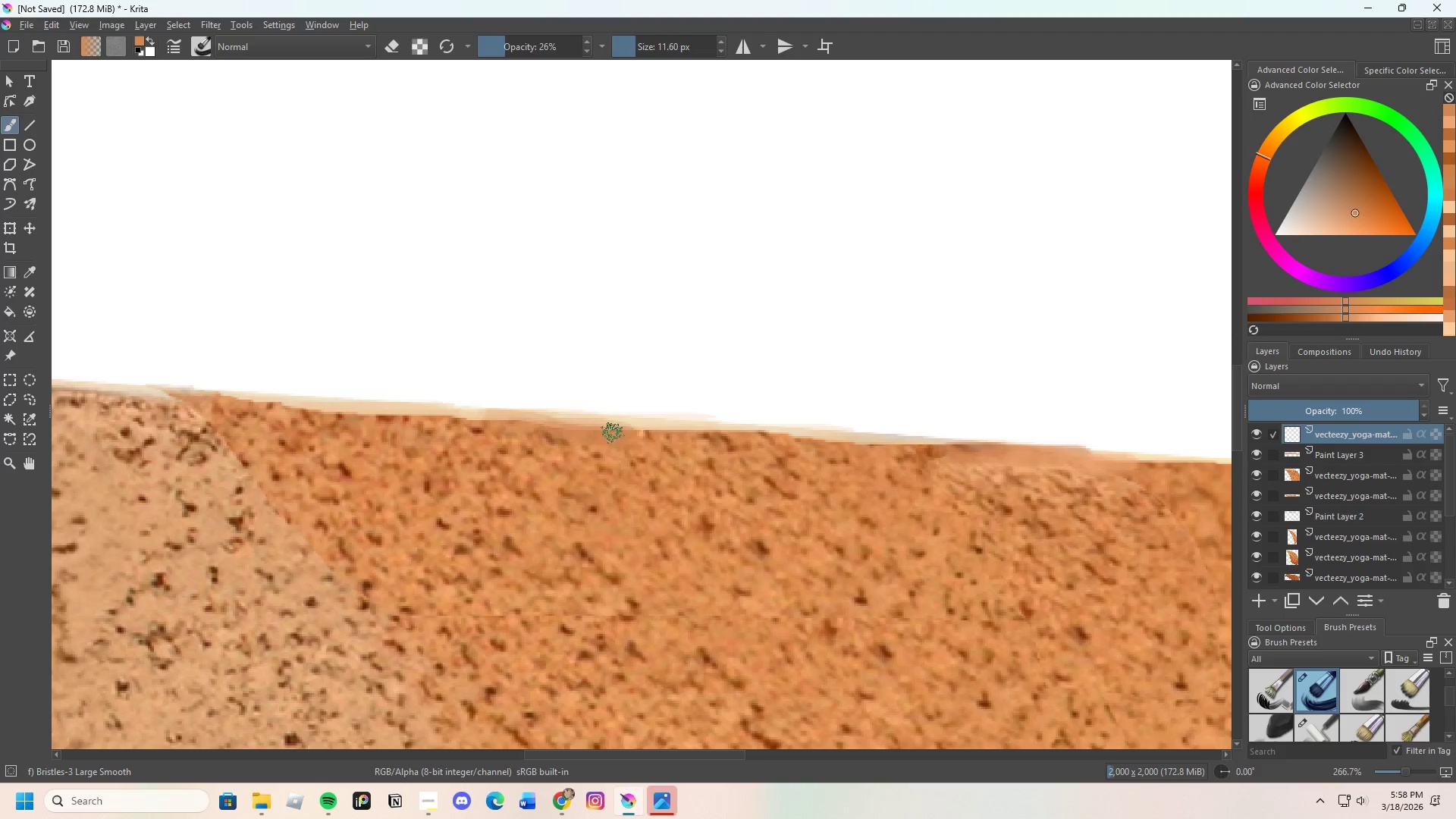 
left_click_drag(start_coordinate=[613, 433], to_coordinate=[690, 433])
 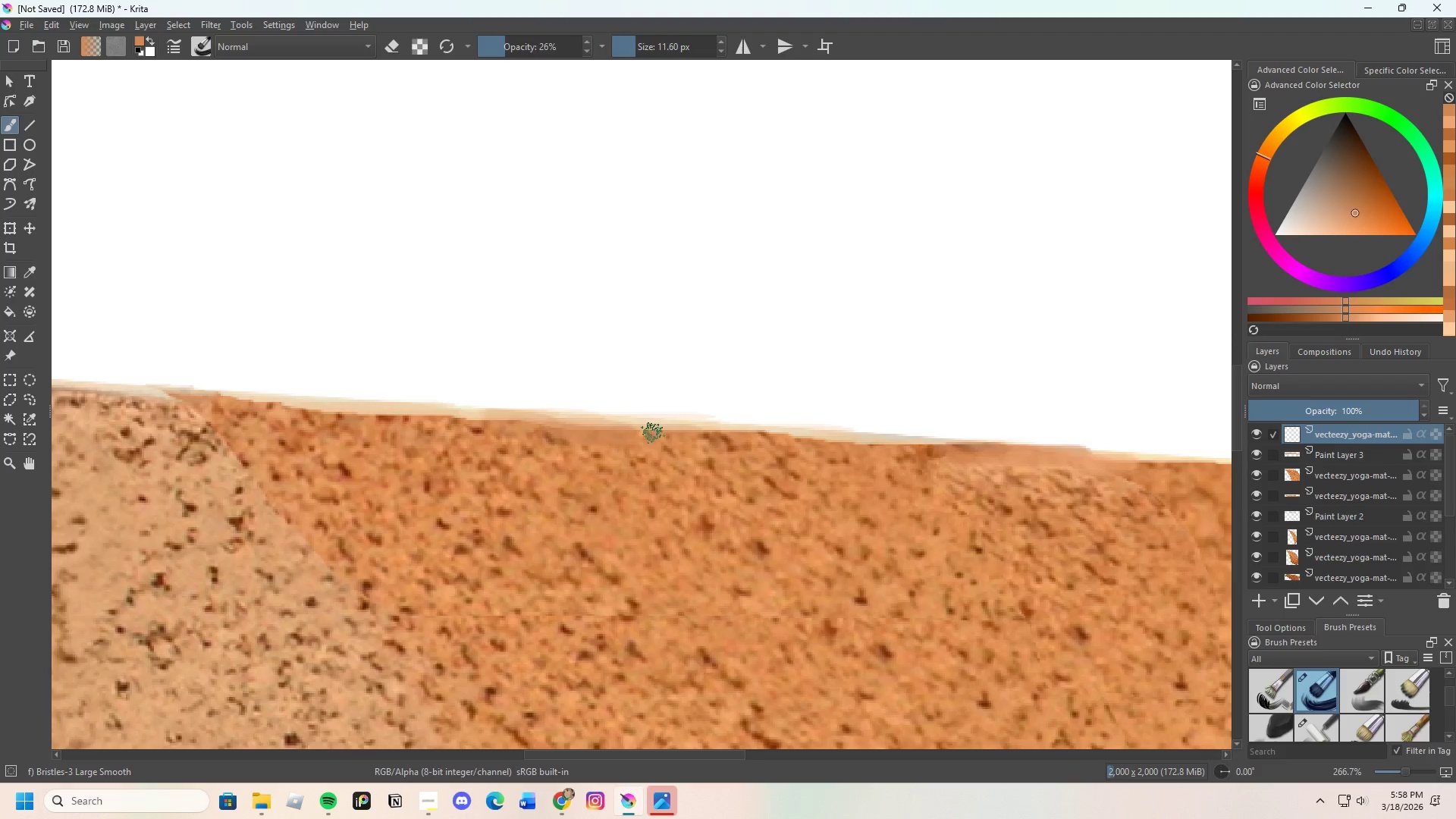 
left_click_drag(start_coordinate=[653, 433], to_coordinate=[728, 433])
 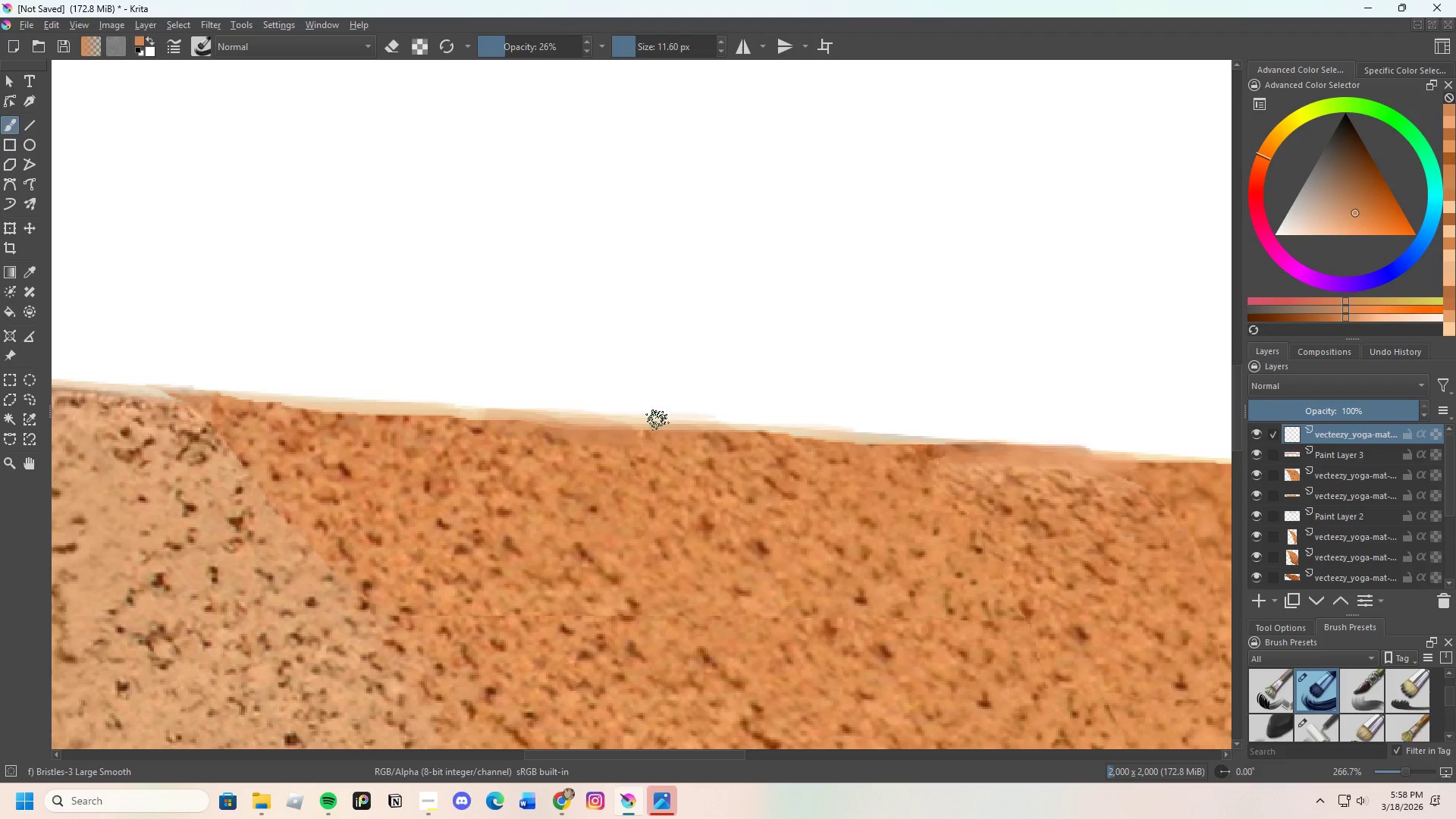 
left_click_drag(start_coordinate=[635, 422], to_coordinate=[757, 432])
 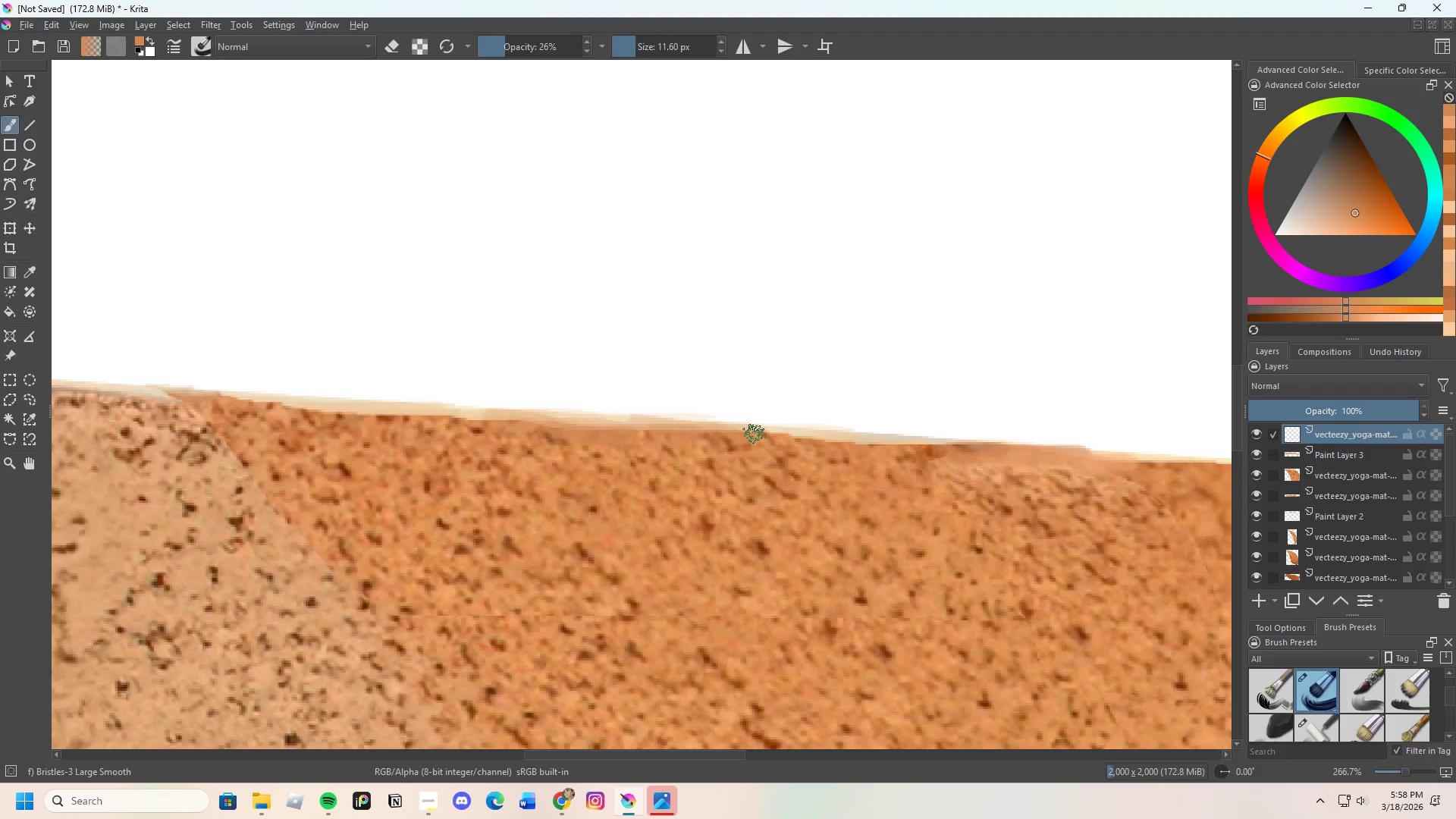 
hold_key(key=ControlLeft, duration=0.44)
 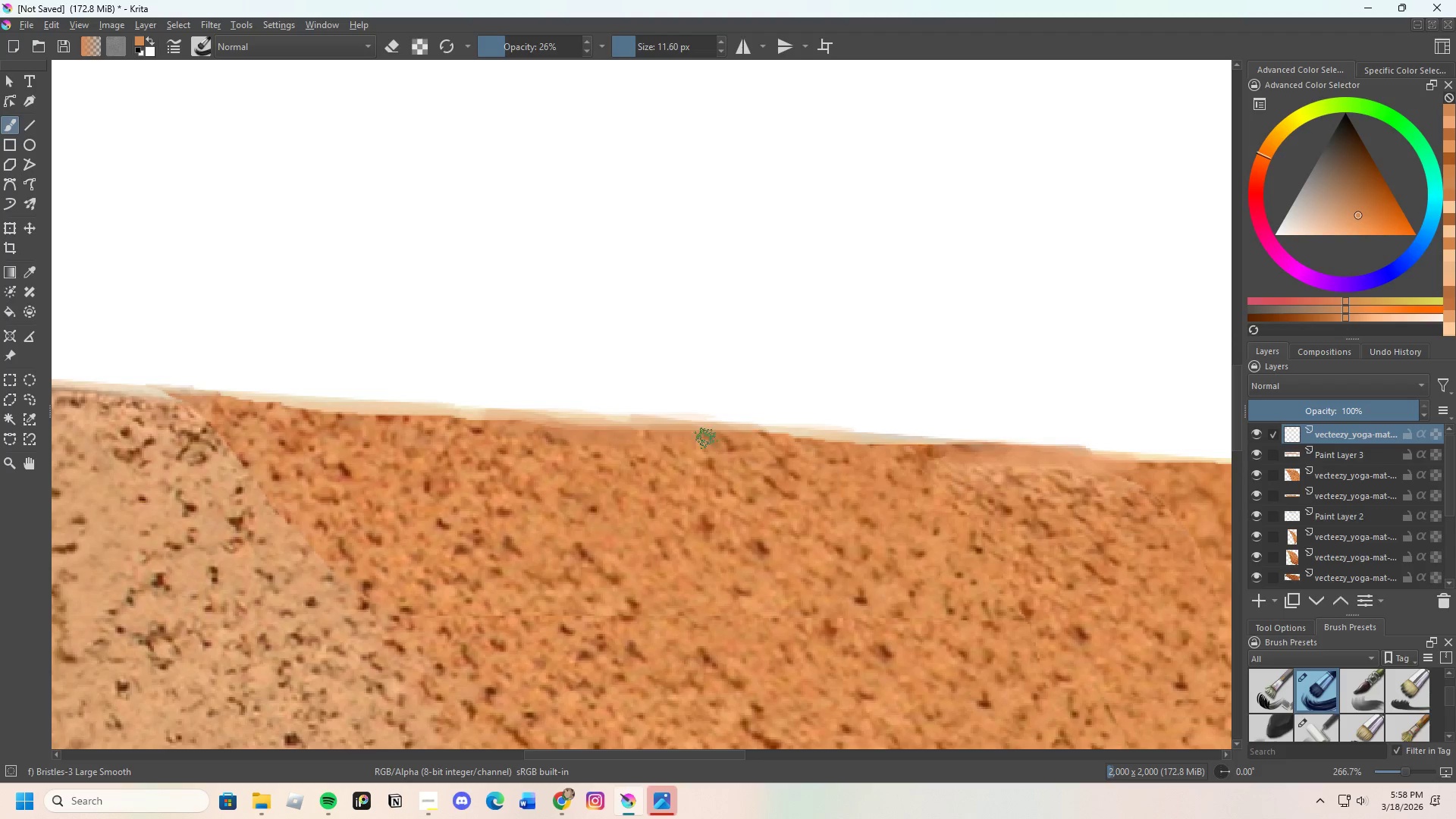 
left_click_drag(start_coordinate=[713, 438], to_coordinate=[752, 438])
 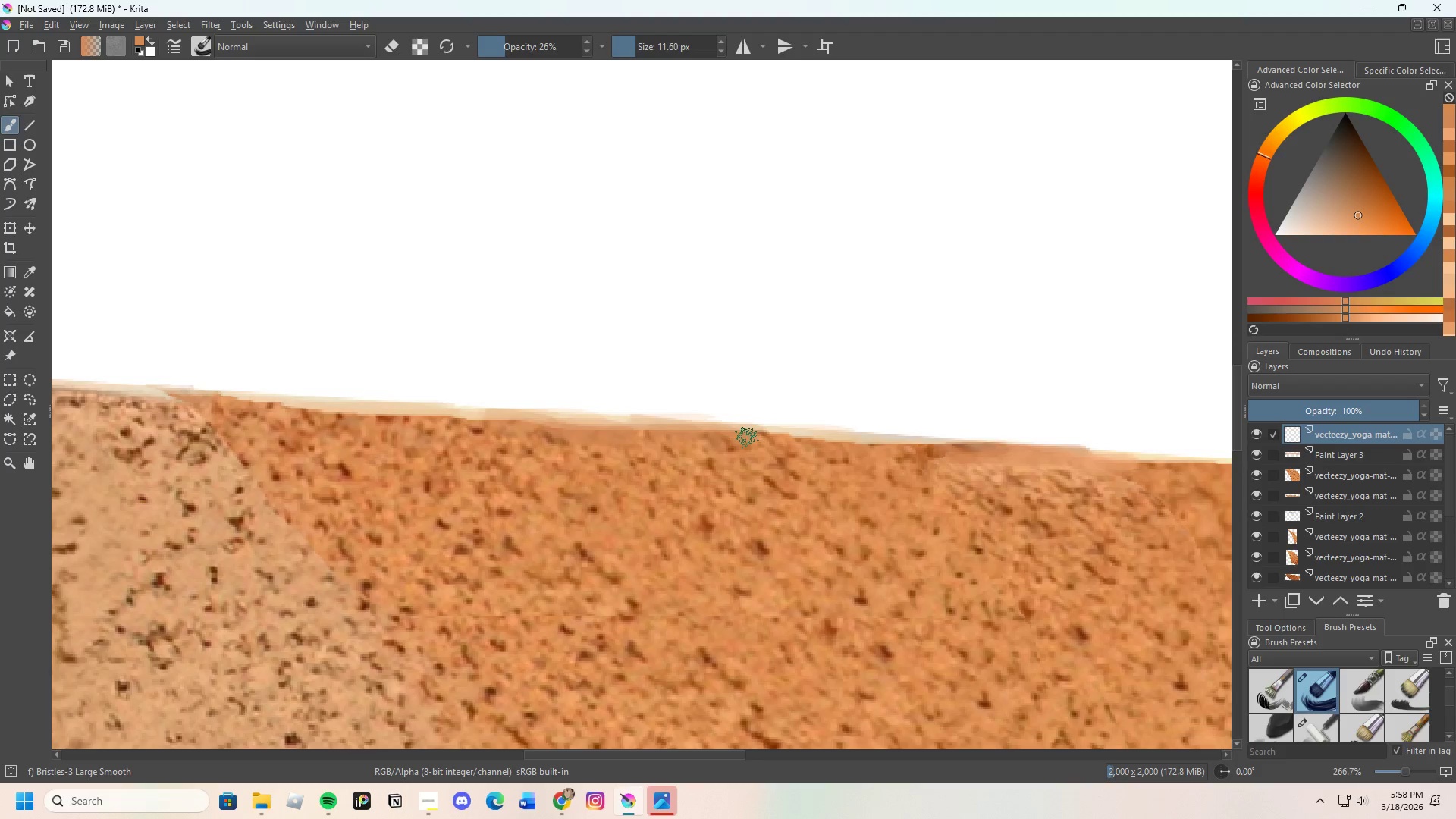 
left_click_drag(start_coordinate=[747, 438], to_coordinate=[772, 436])
 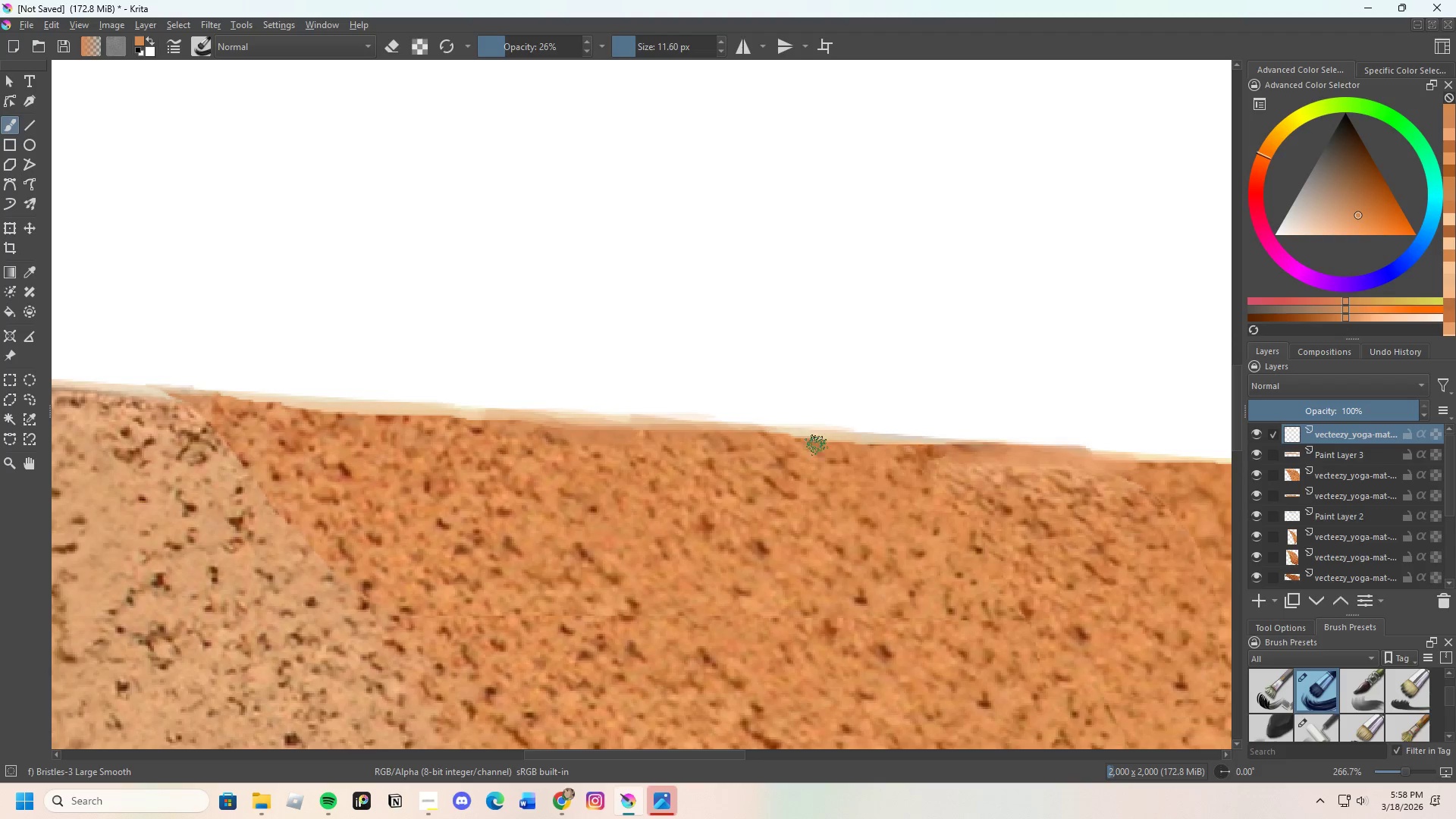 
hold_key(key=ControlLeft, duration=0.31)
 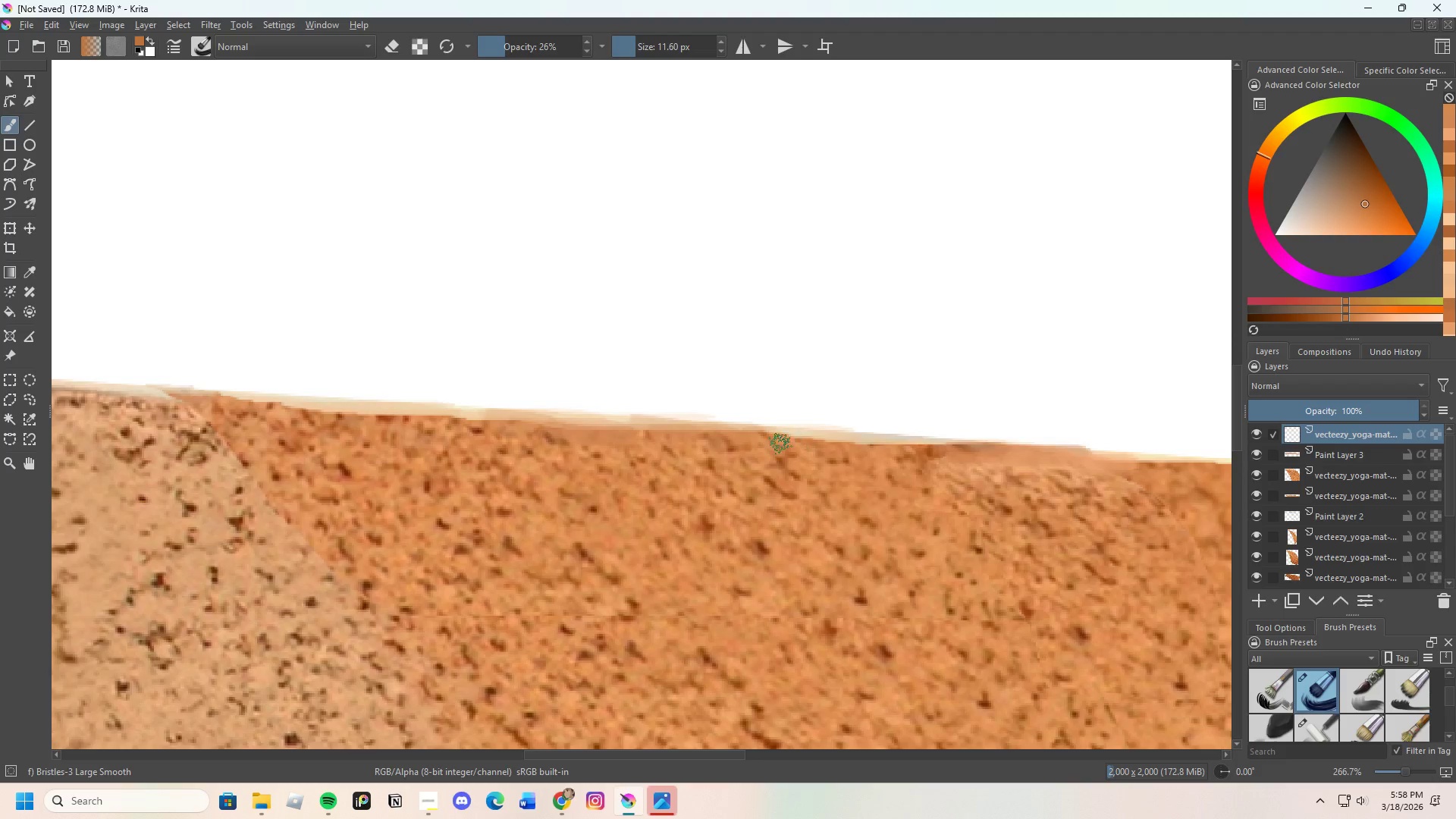 
left_click_drag(start_coordinate=[780, 444], to_coordinate=[821, 443])
 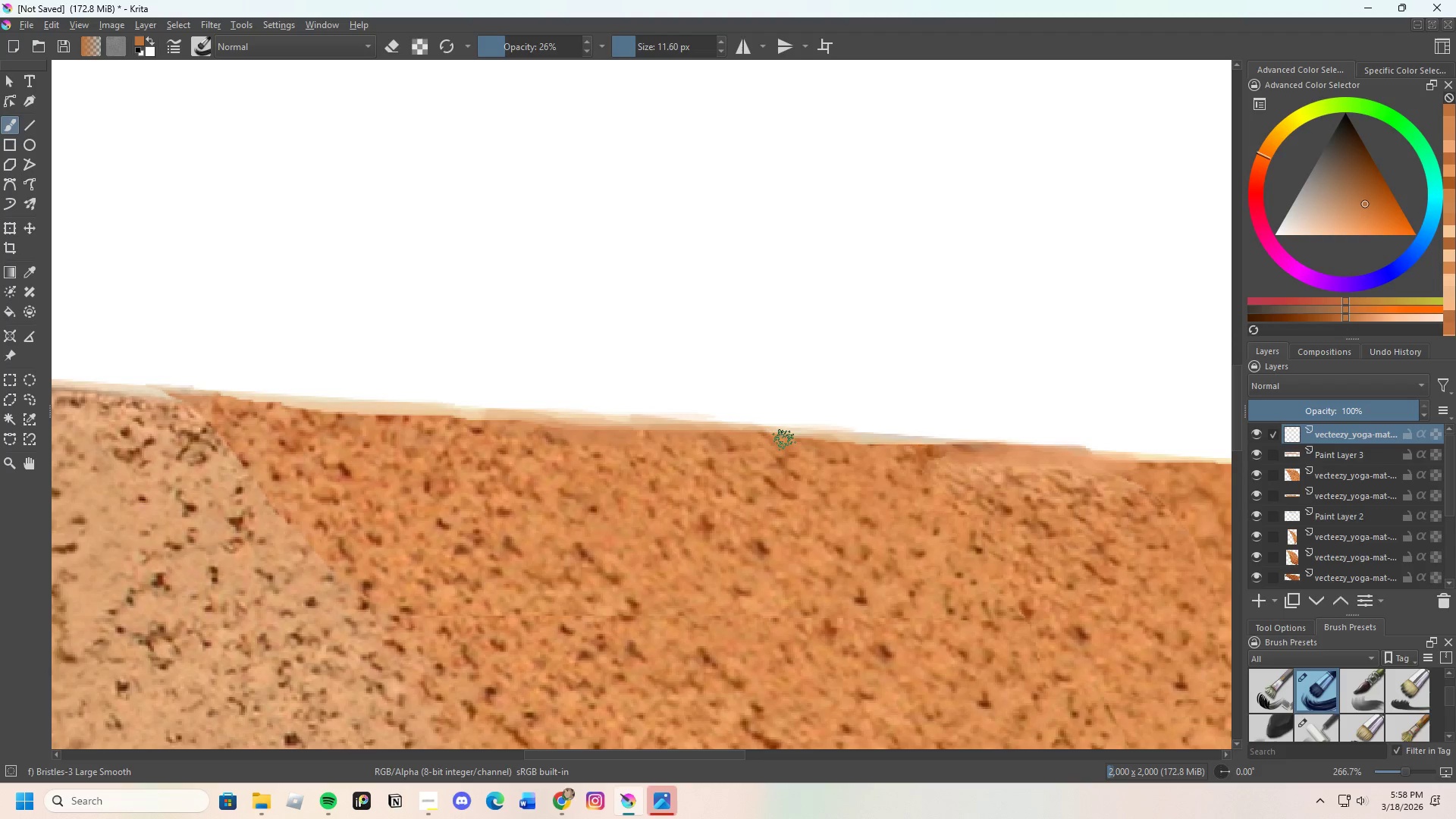 
left_click_drag(start_coordinate=[787, 440], to_coordinate=[808, 440])
 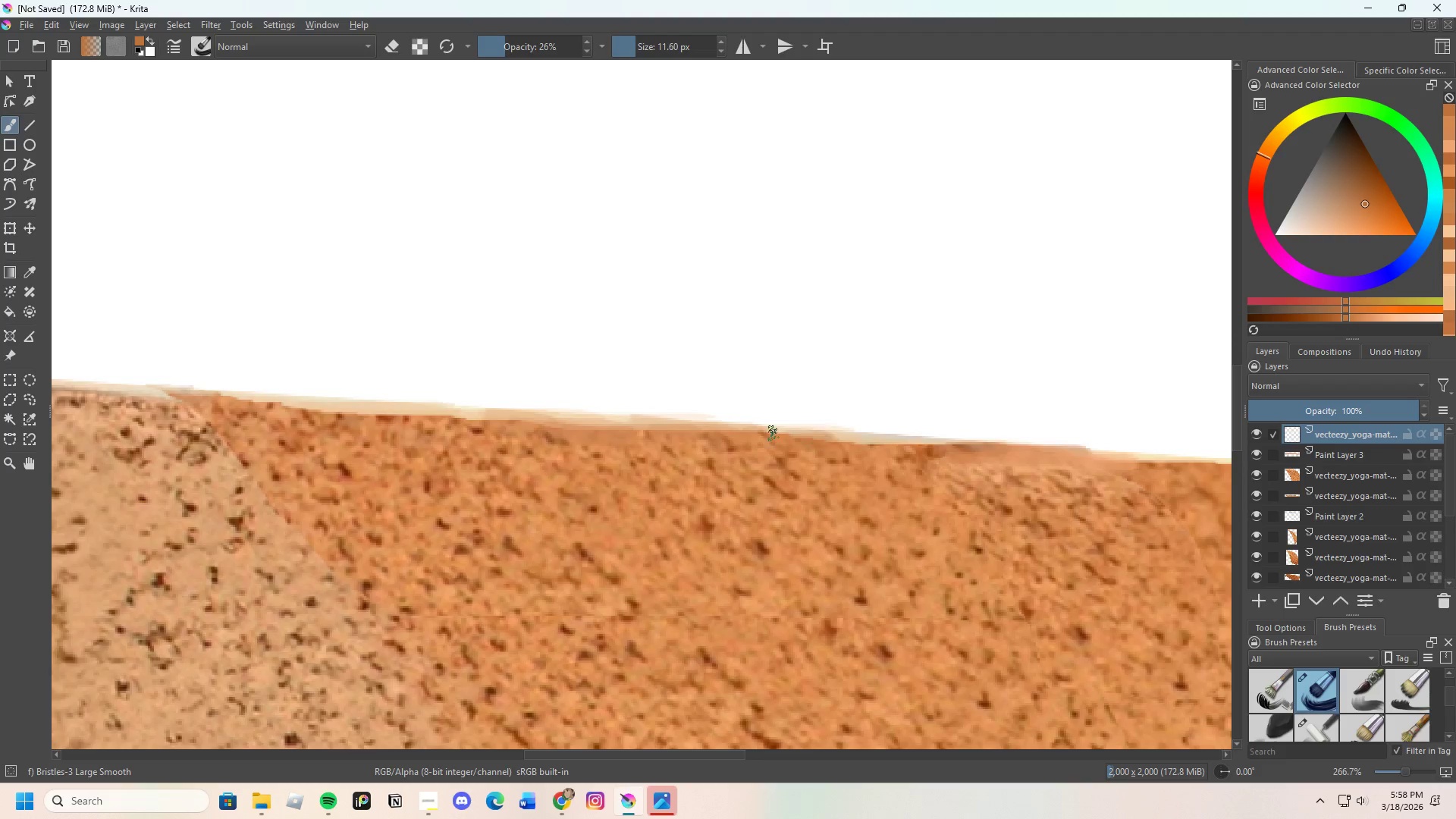 
left_click_drag(start_coordinate=[775, 434], to_coordinate=[811, 435])
 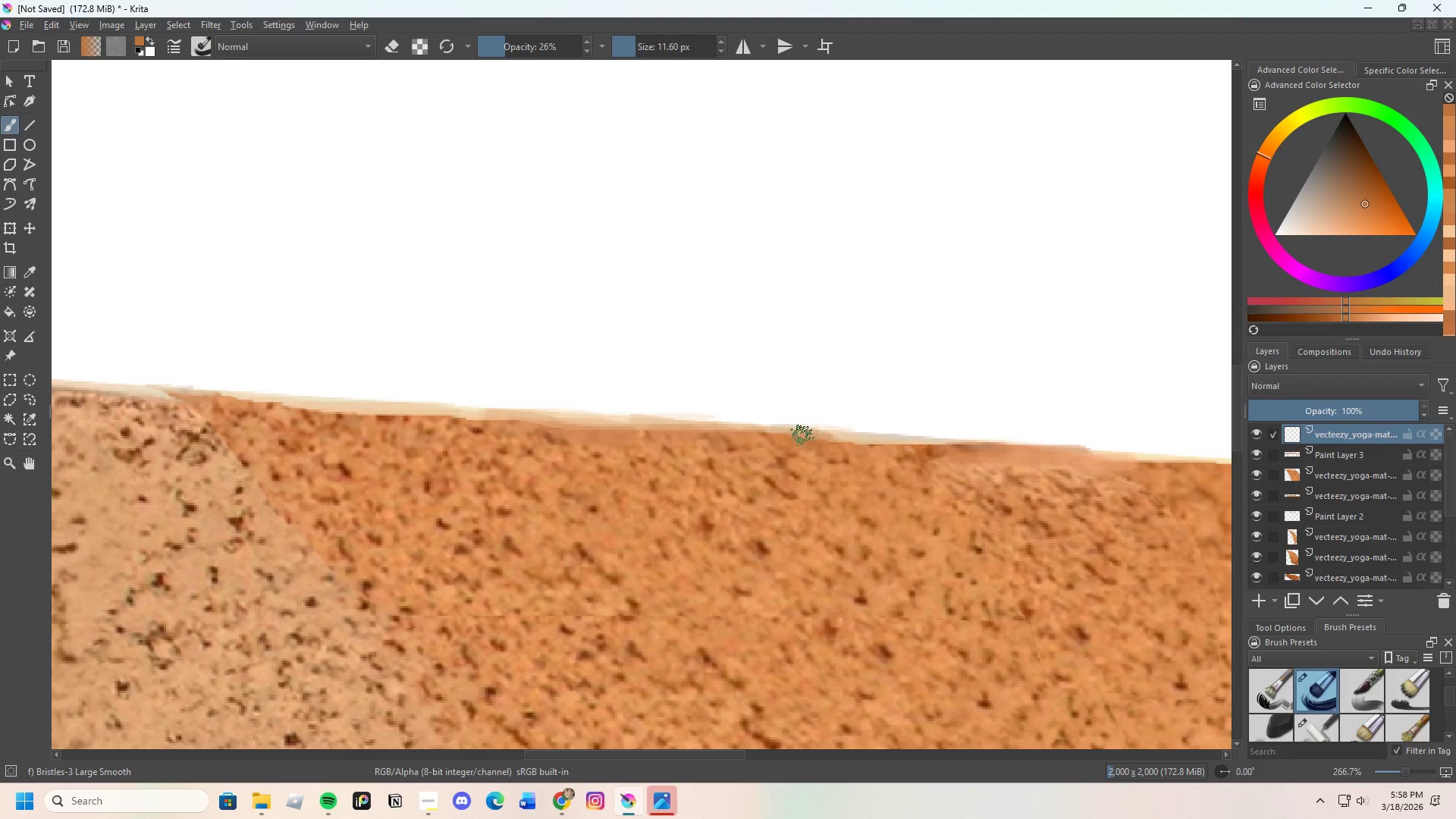 
left_click_drag(start_coordinate=[805, 435], to_coordinate=[857, 444])
 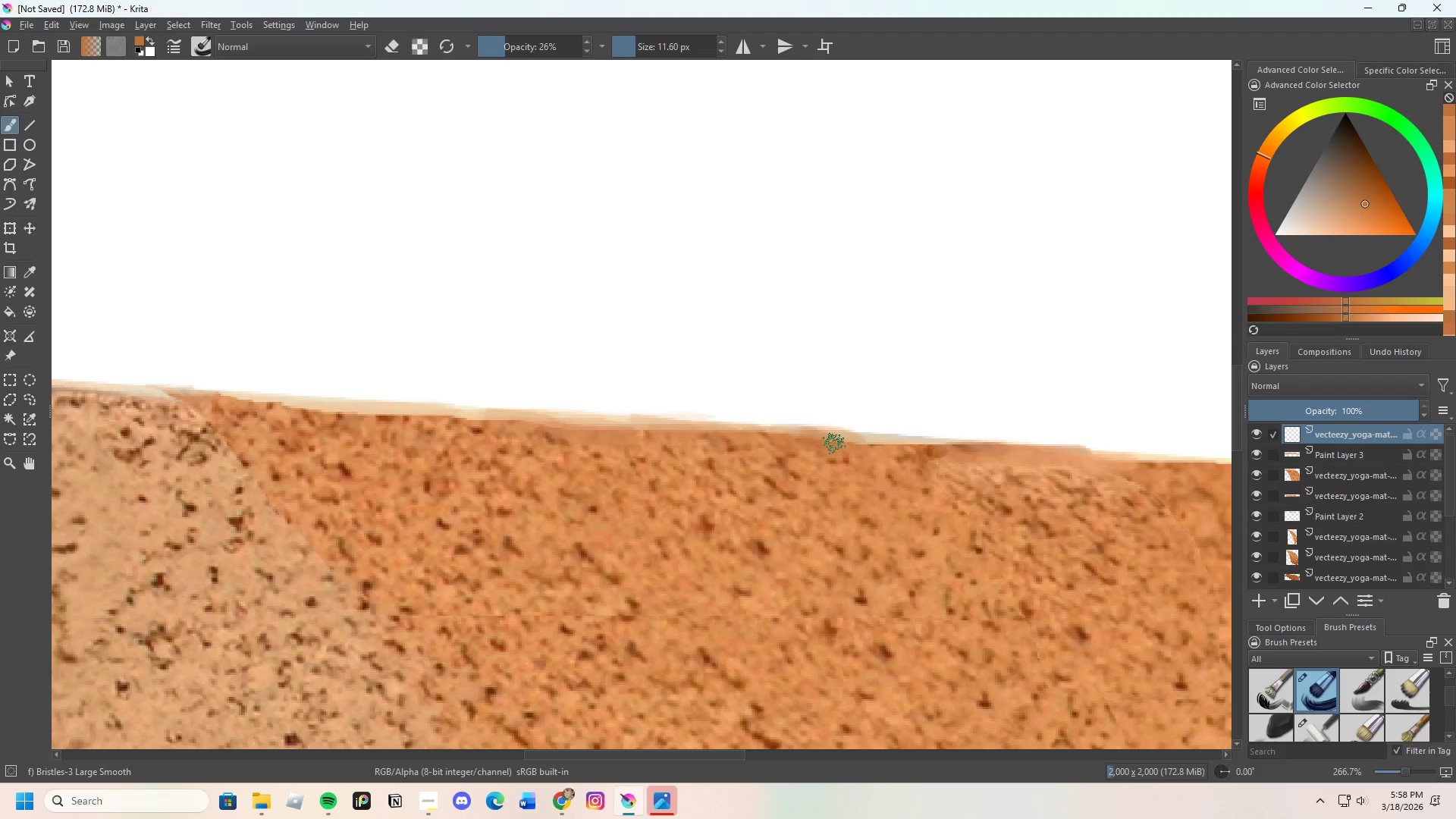 
left_click_drag(start_coordinate=[839, 444], to_coordinate=[886, 444])
 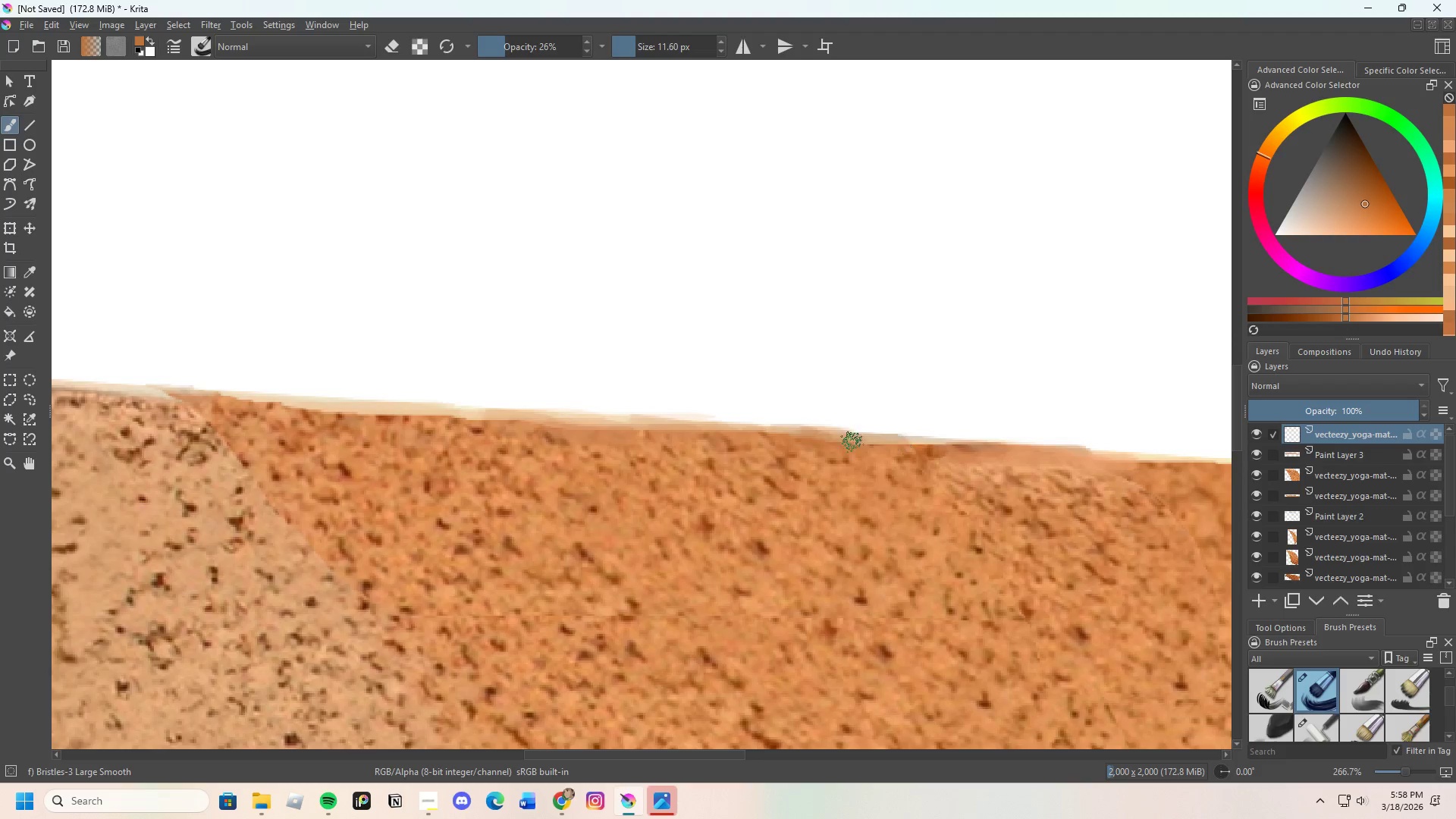 
left_click_drag(start_coordinate=[872, 442], to_coordinate=[918, 444])
 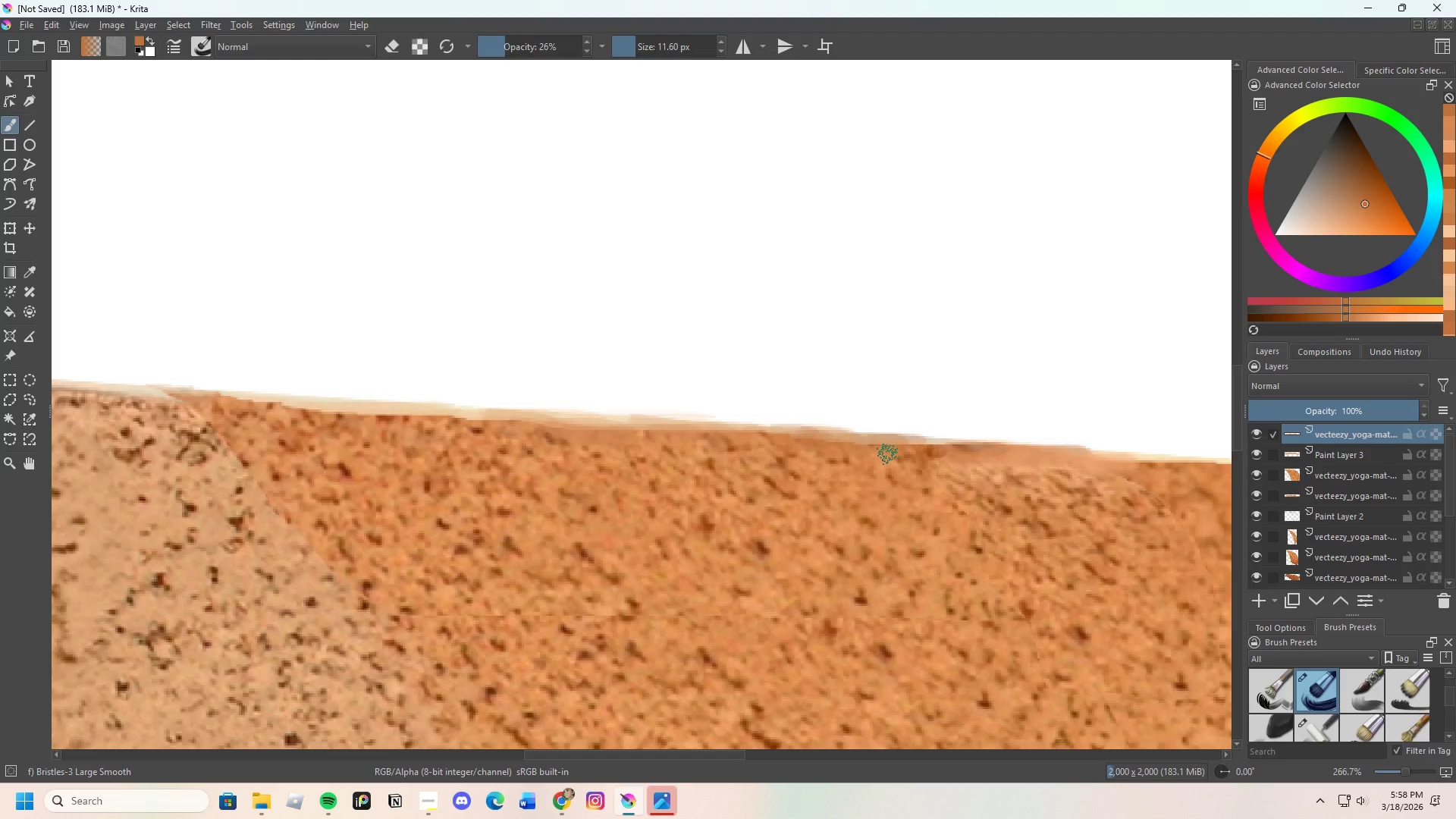 
wait(25.2)
 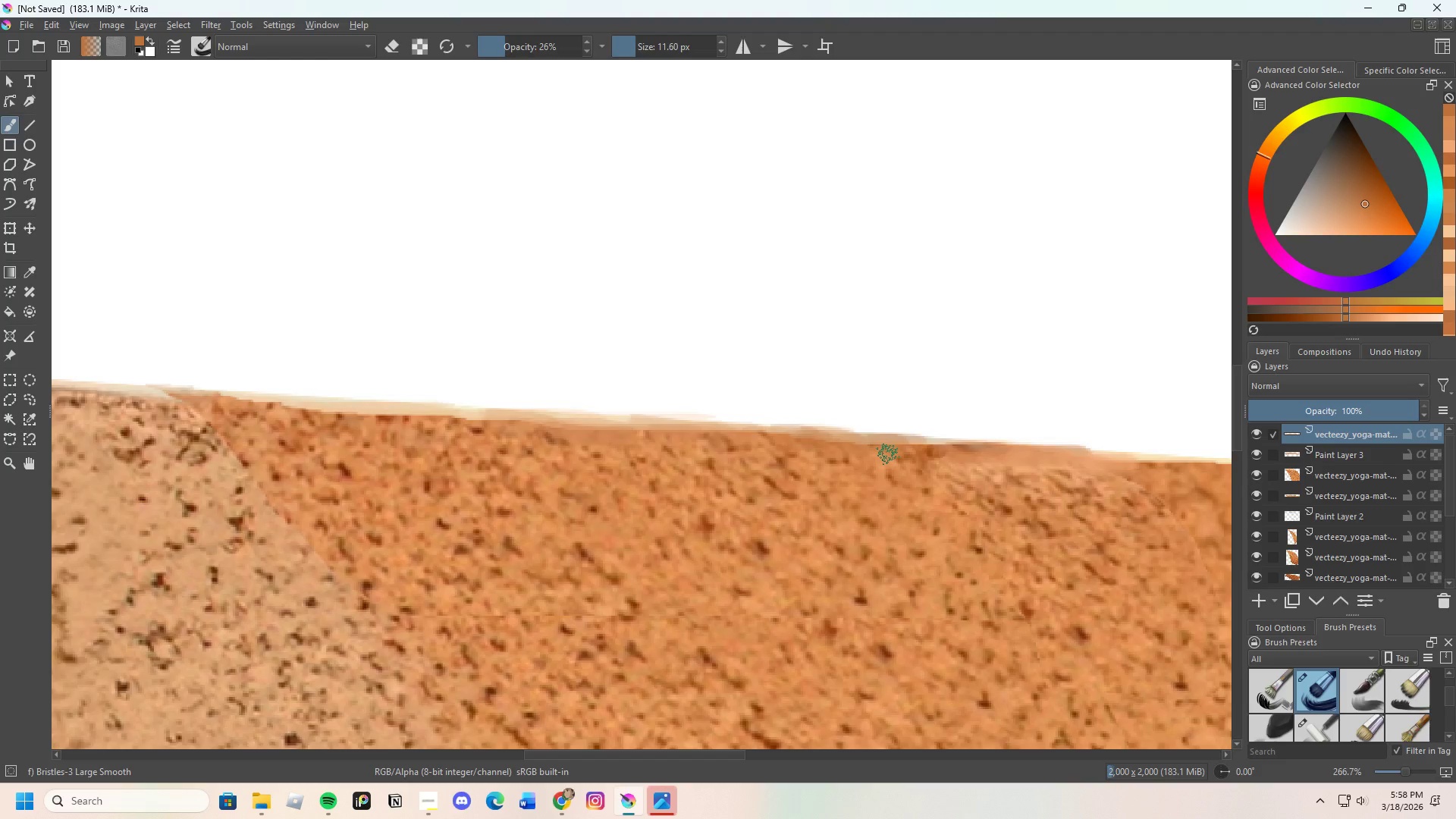 
scroll: coordinate [498, 362], scroll_direction: down, amount: 1.0
 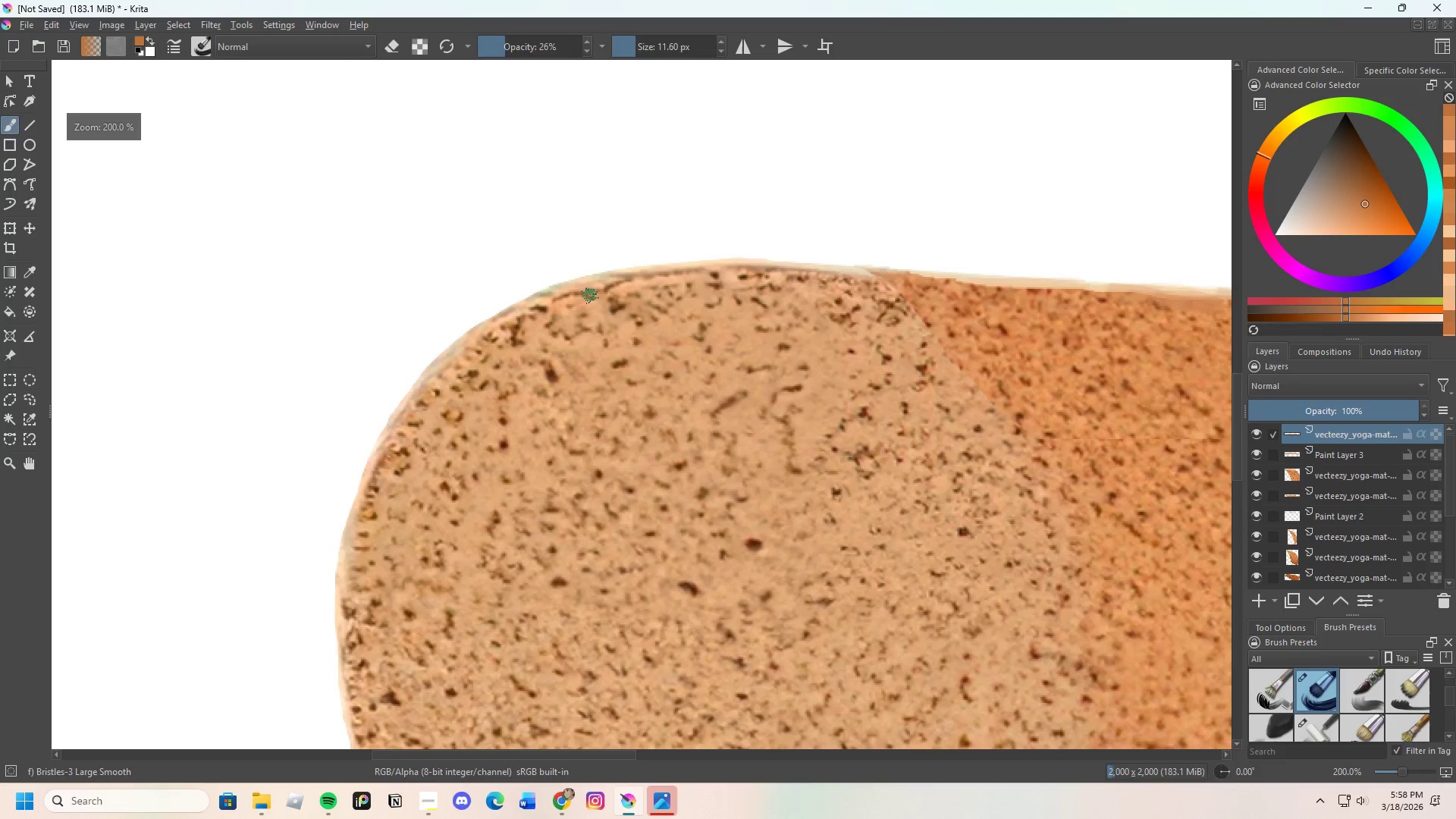 
scroll: coordinate [522, 322], scroll_direction: up, amount: 2.0
 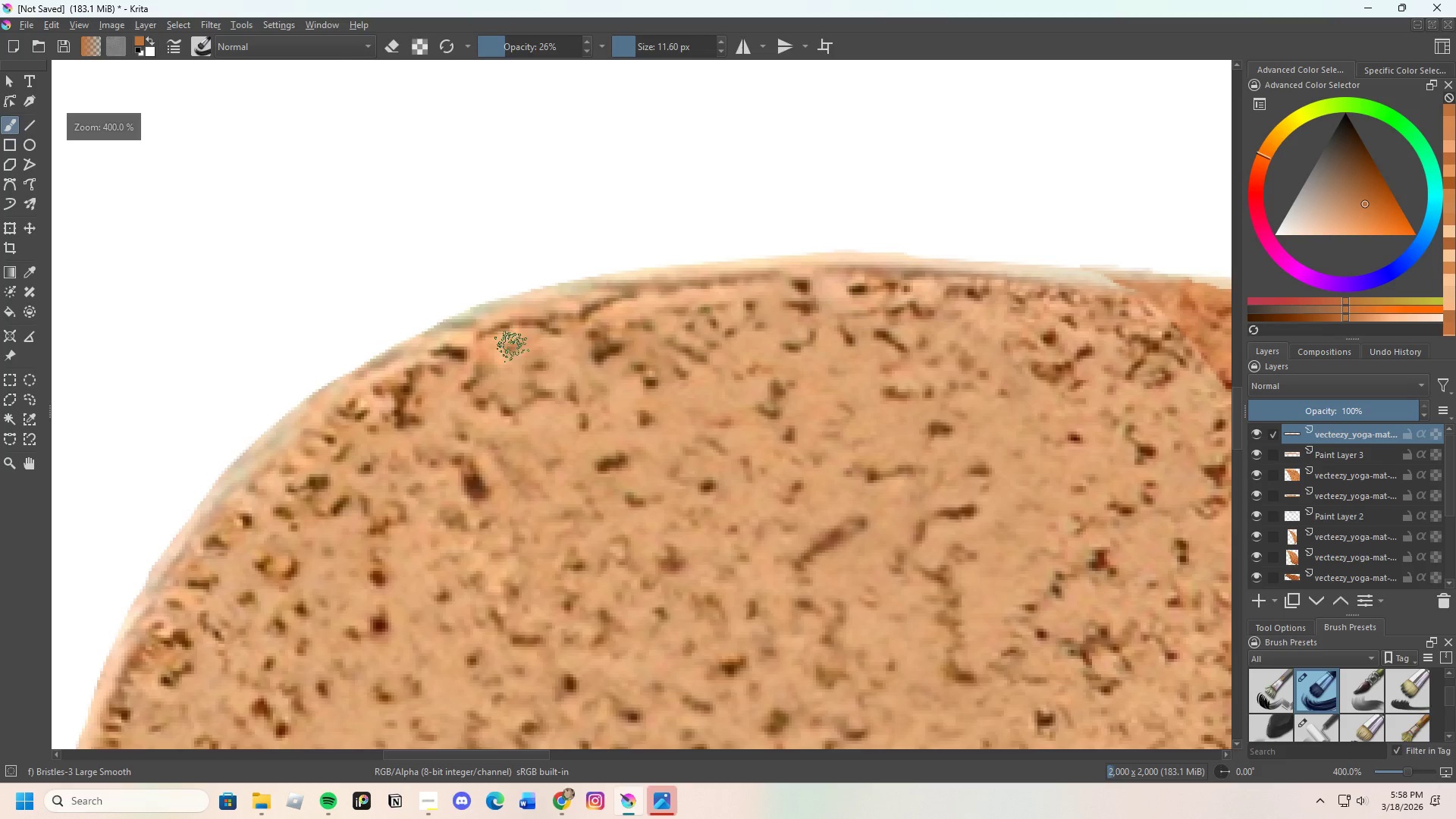 
hold_key(key=ControlLeft, duration=1.02)
 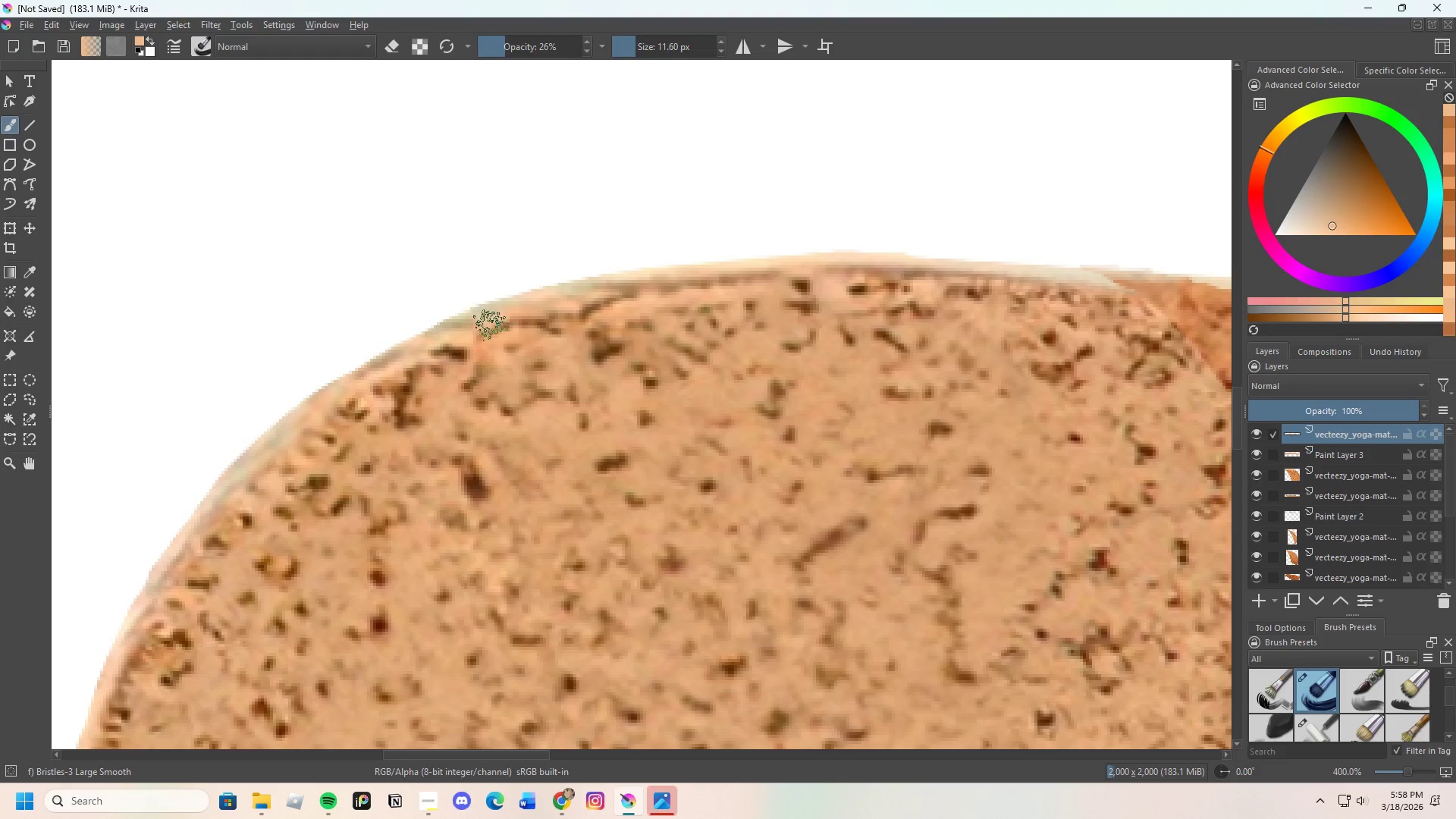 
hold_key(key=ControlLeft, duration=1.69)
left_click_drag(start_coordinate=[457, 337], to_coordinate=[497, 320])
 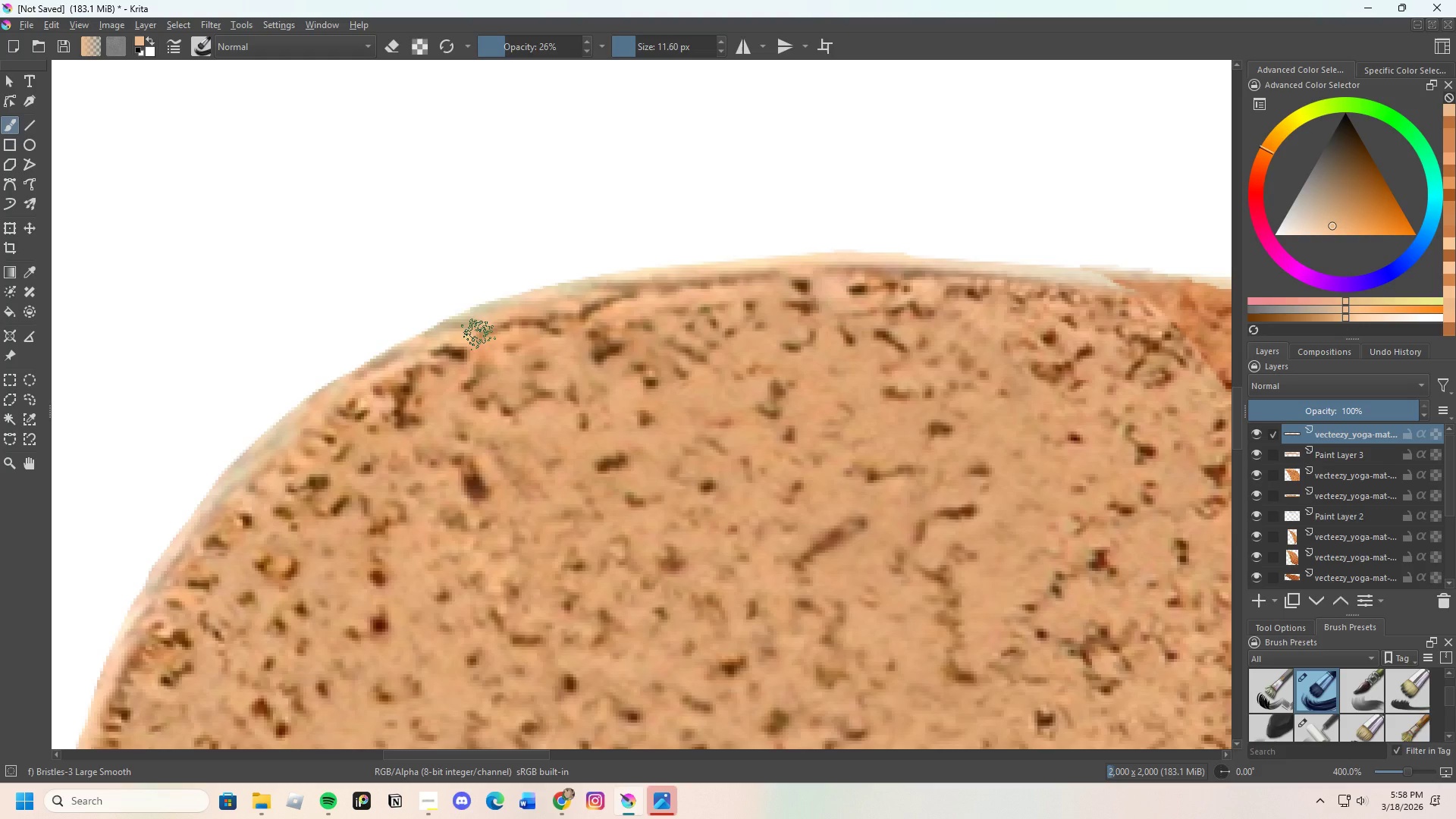 
left_click_drag(start_coordinate=[478, 334], to_coordinate=[504, 324])
 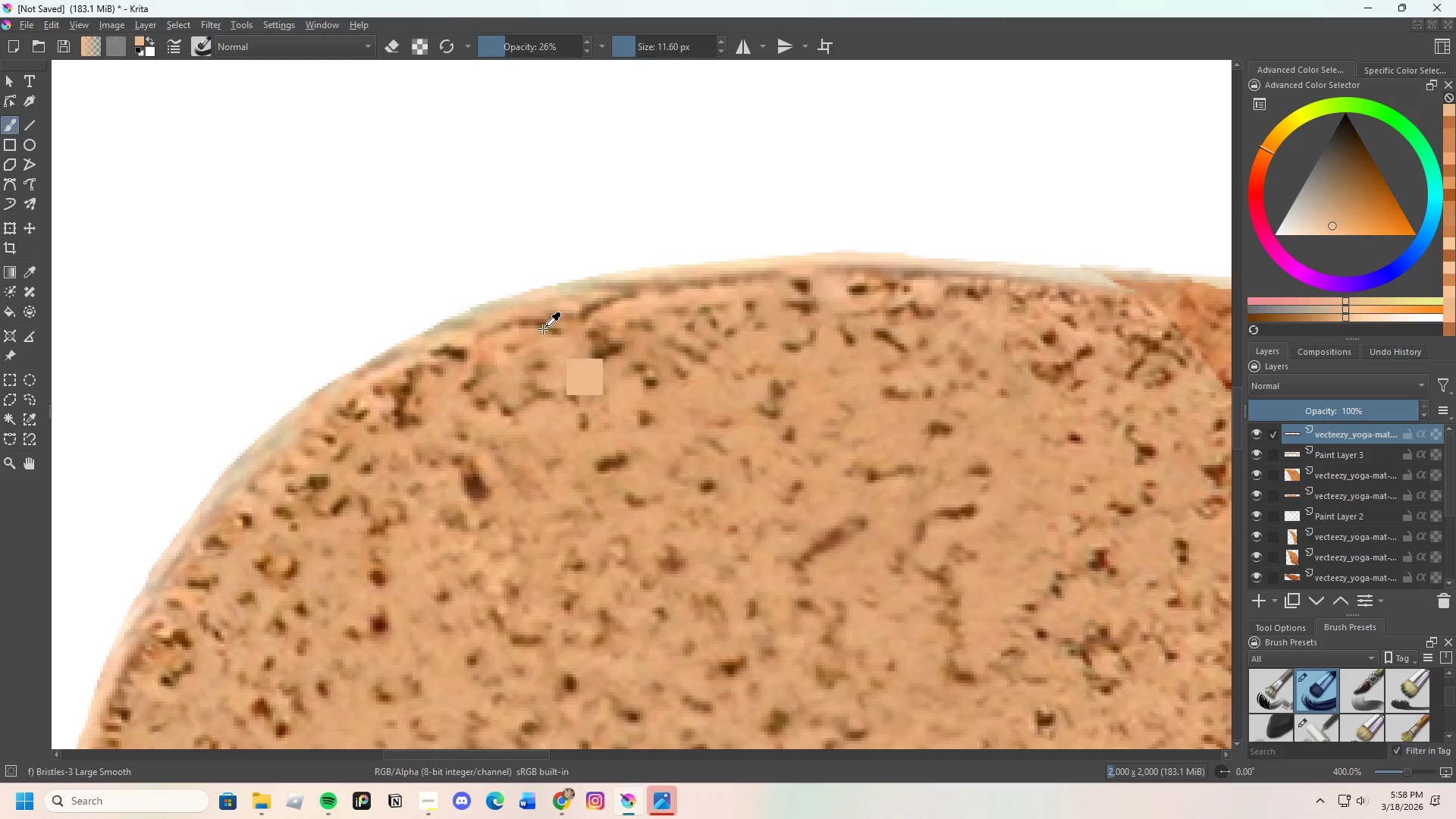 
left_click([544, 328])
 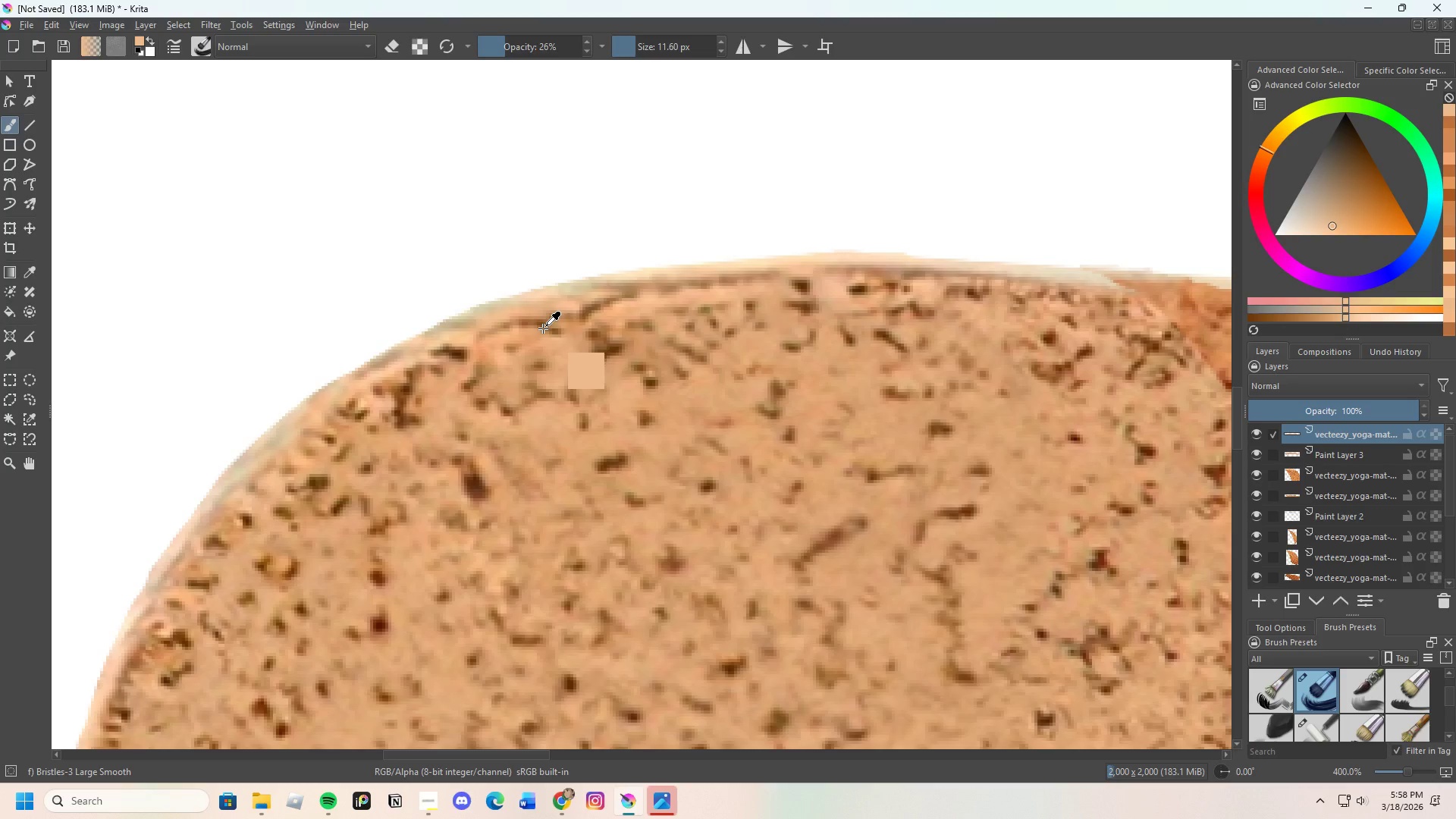 
key(Control+ControlLeft)
 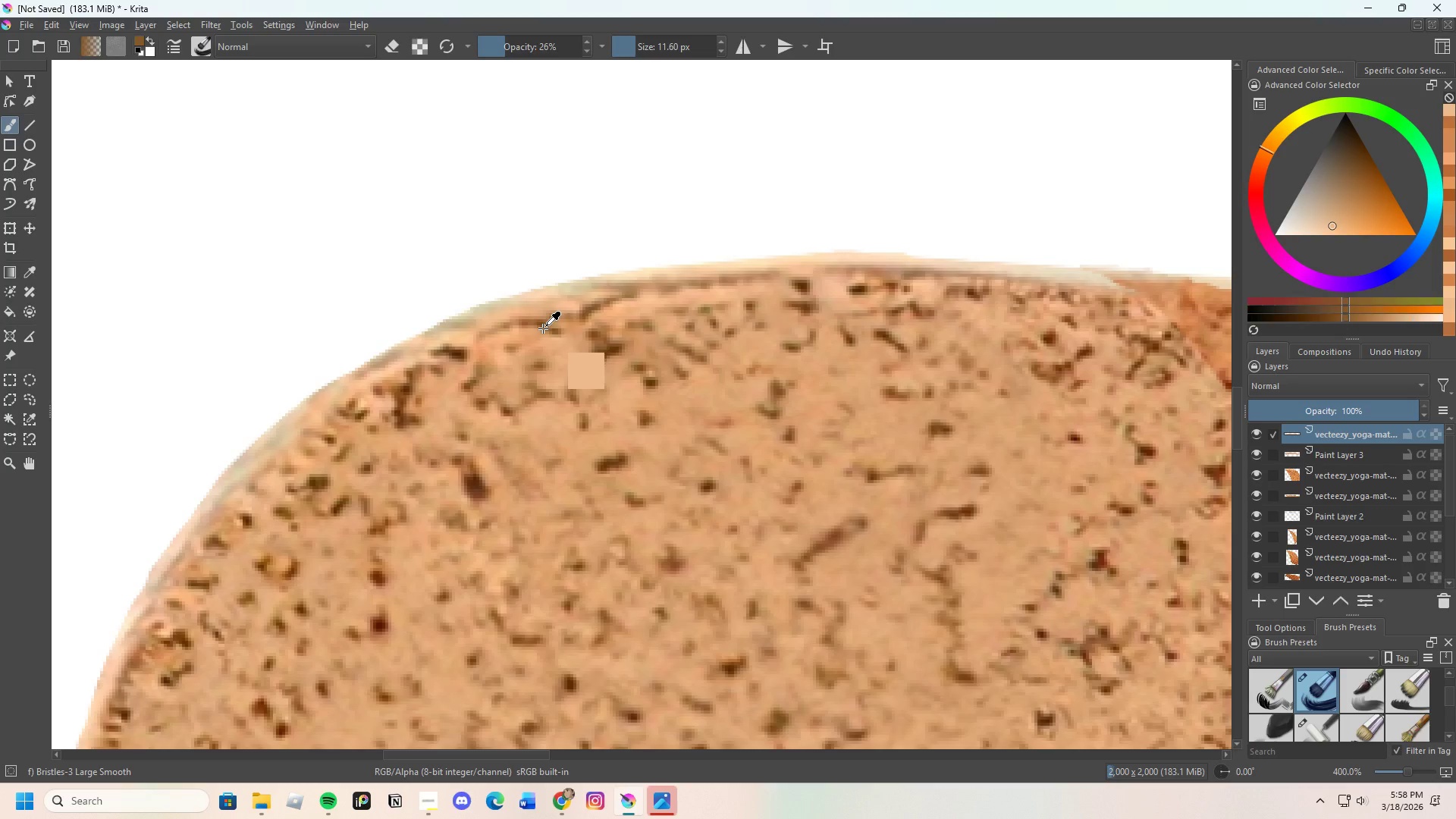 
key(Control+ControlLeft)
 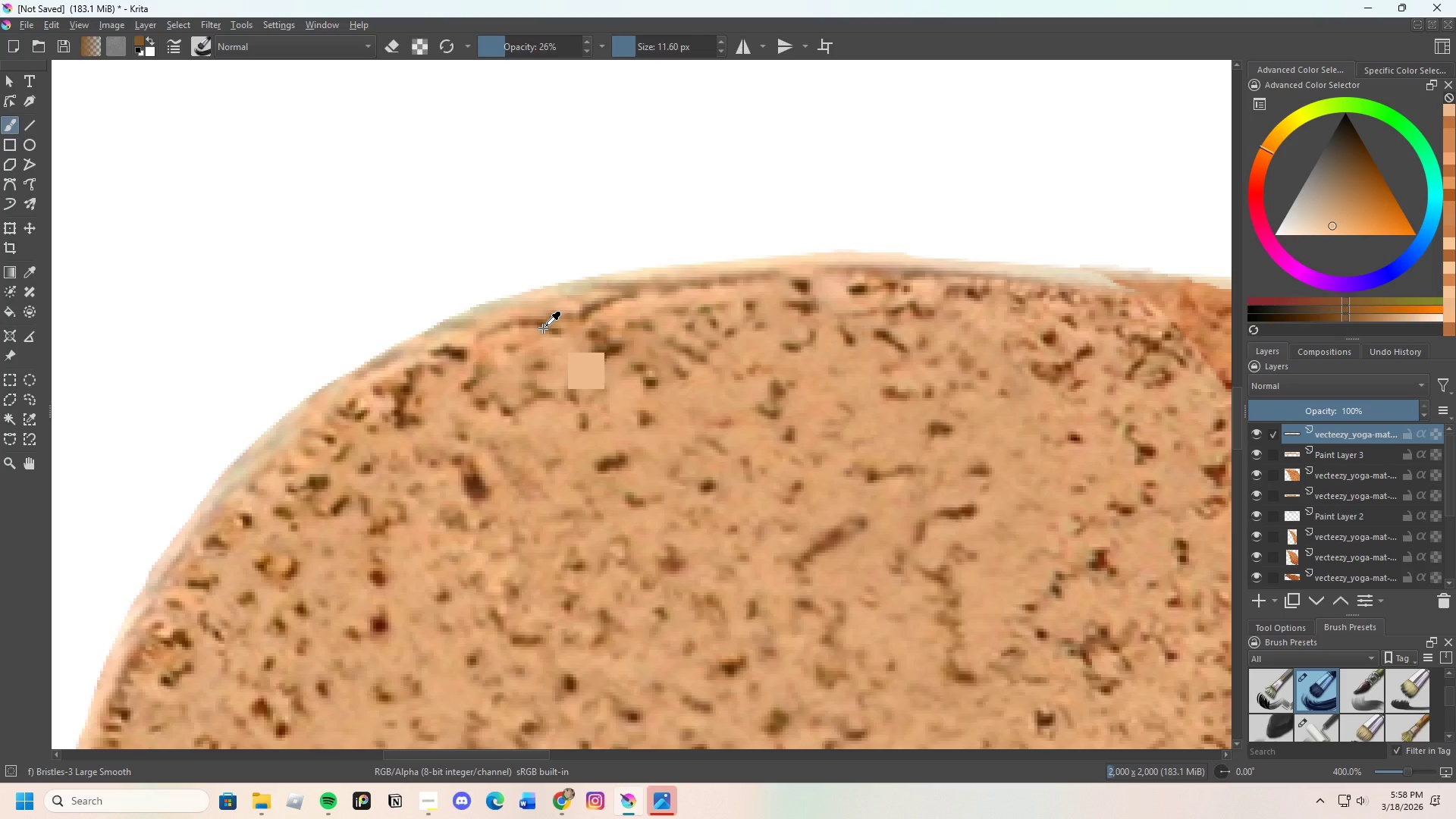 
key(Control+ControlLeft)
 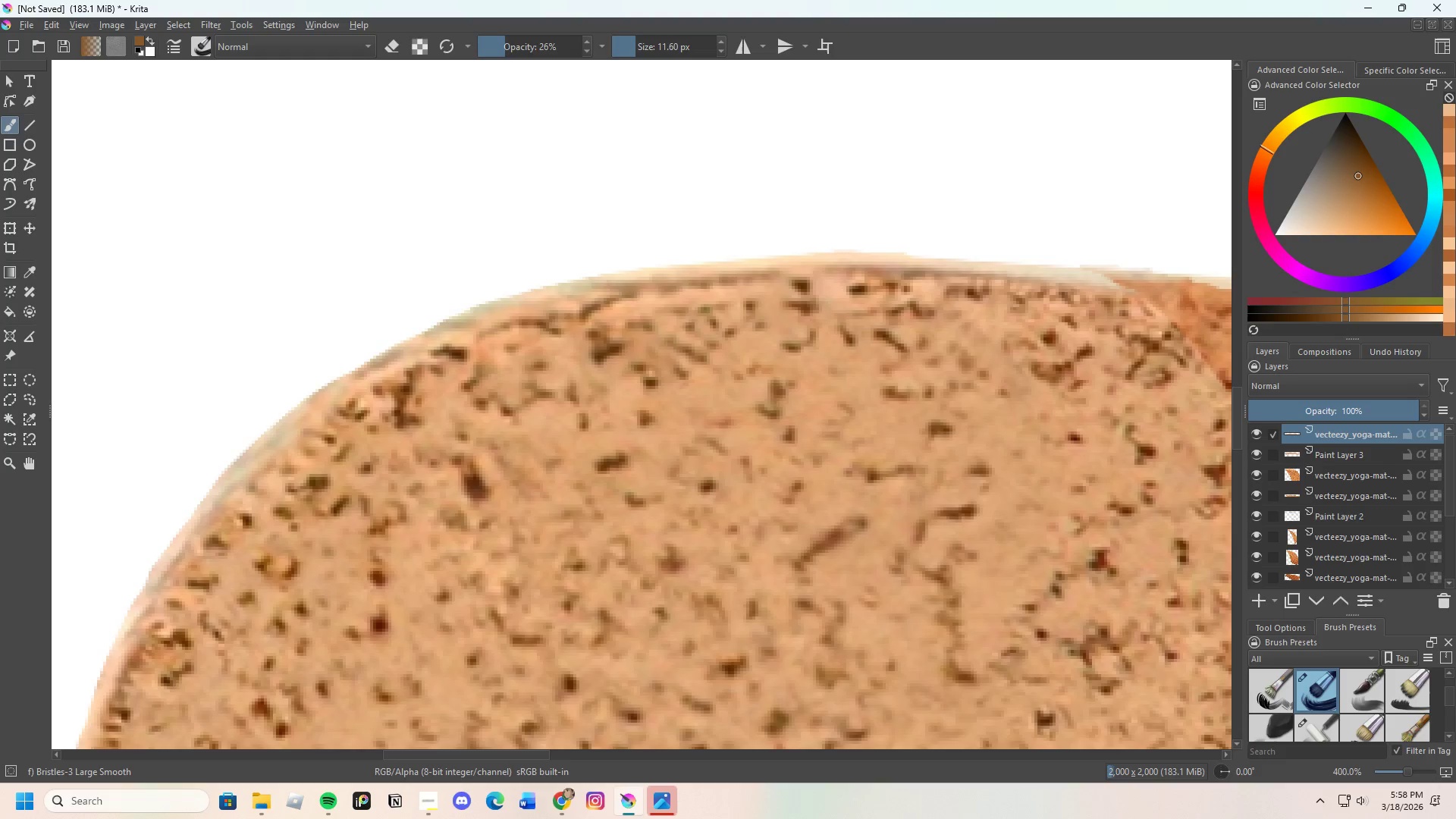 
key(Control+ControlLeft)
 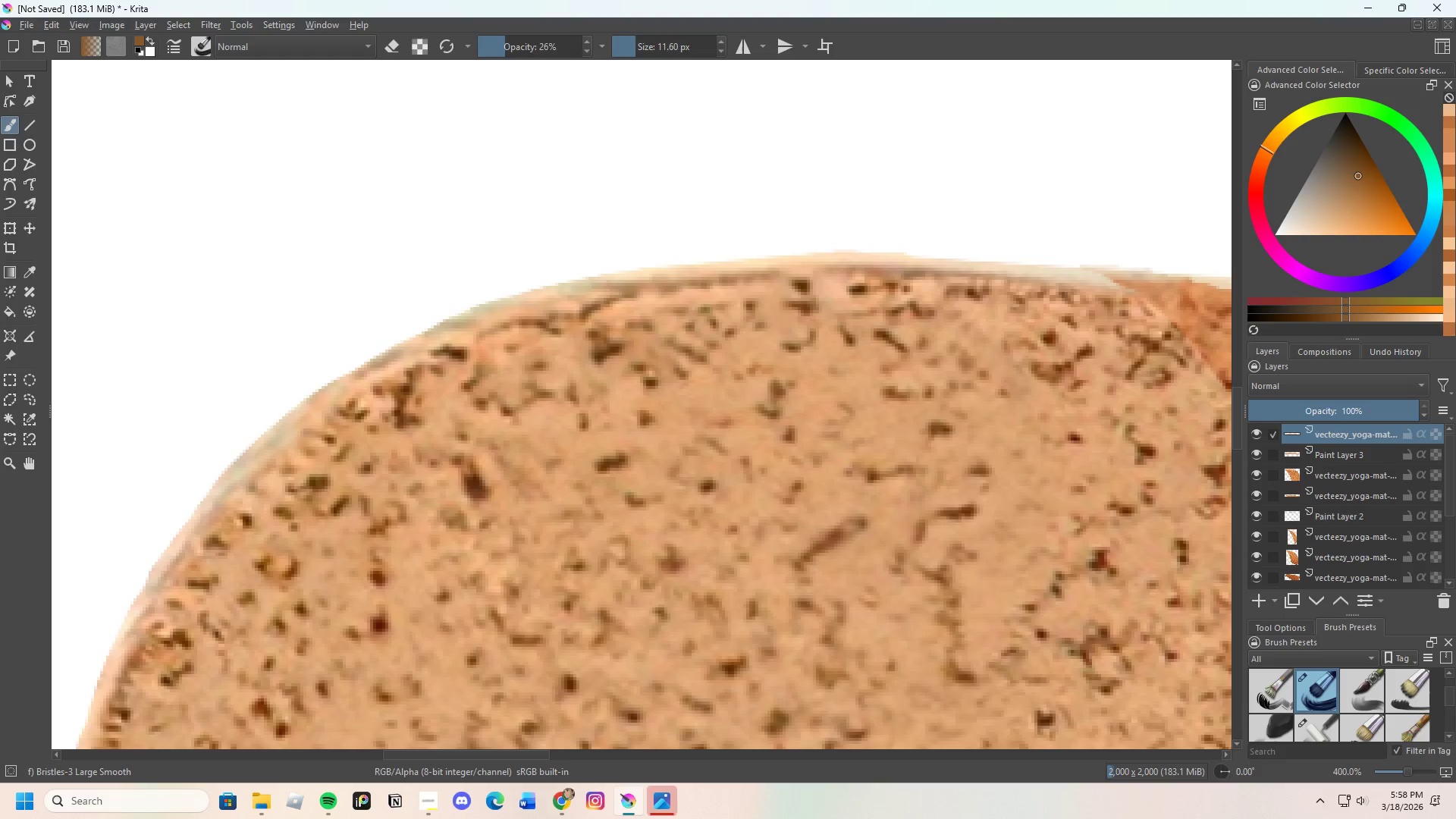 
key(Control+ControlLeft)
 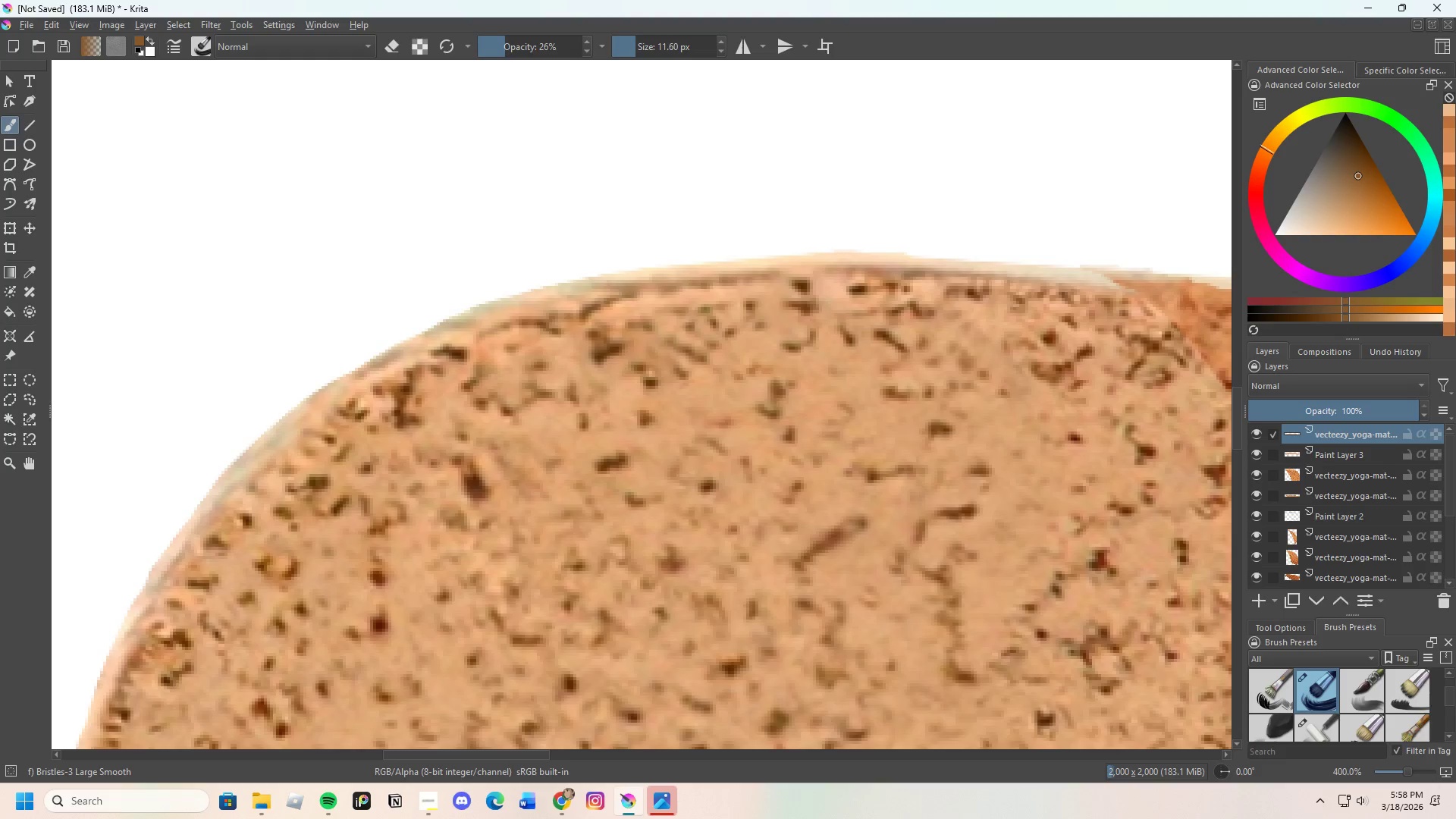 
key(Control+ControlLeft)
 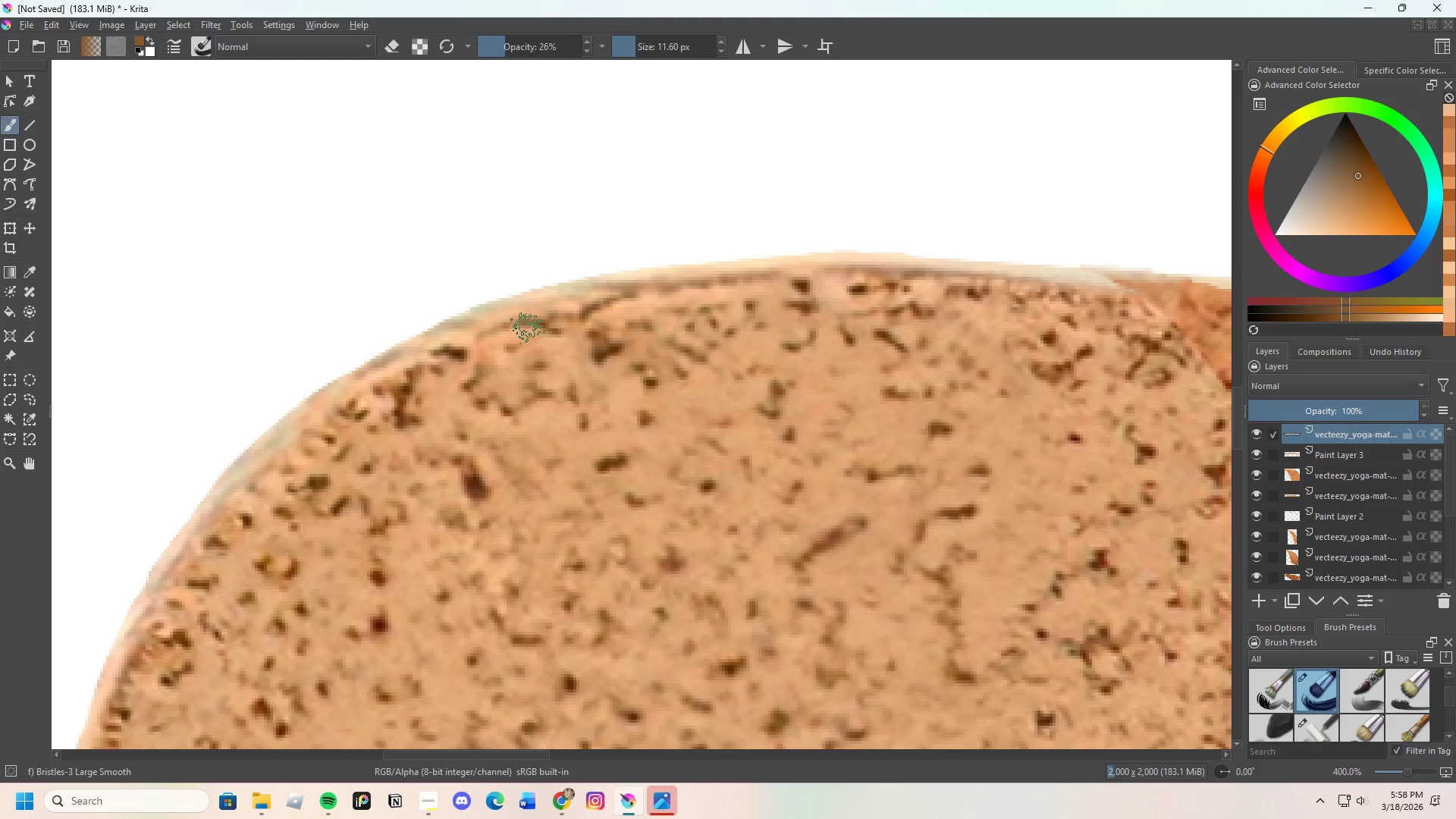 
key(Control+ControlLeft)
 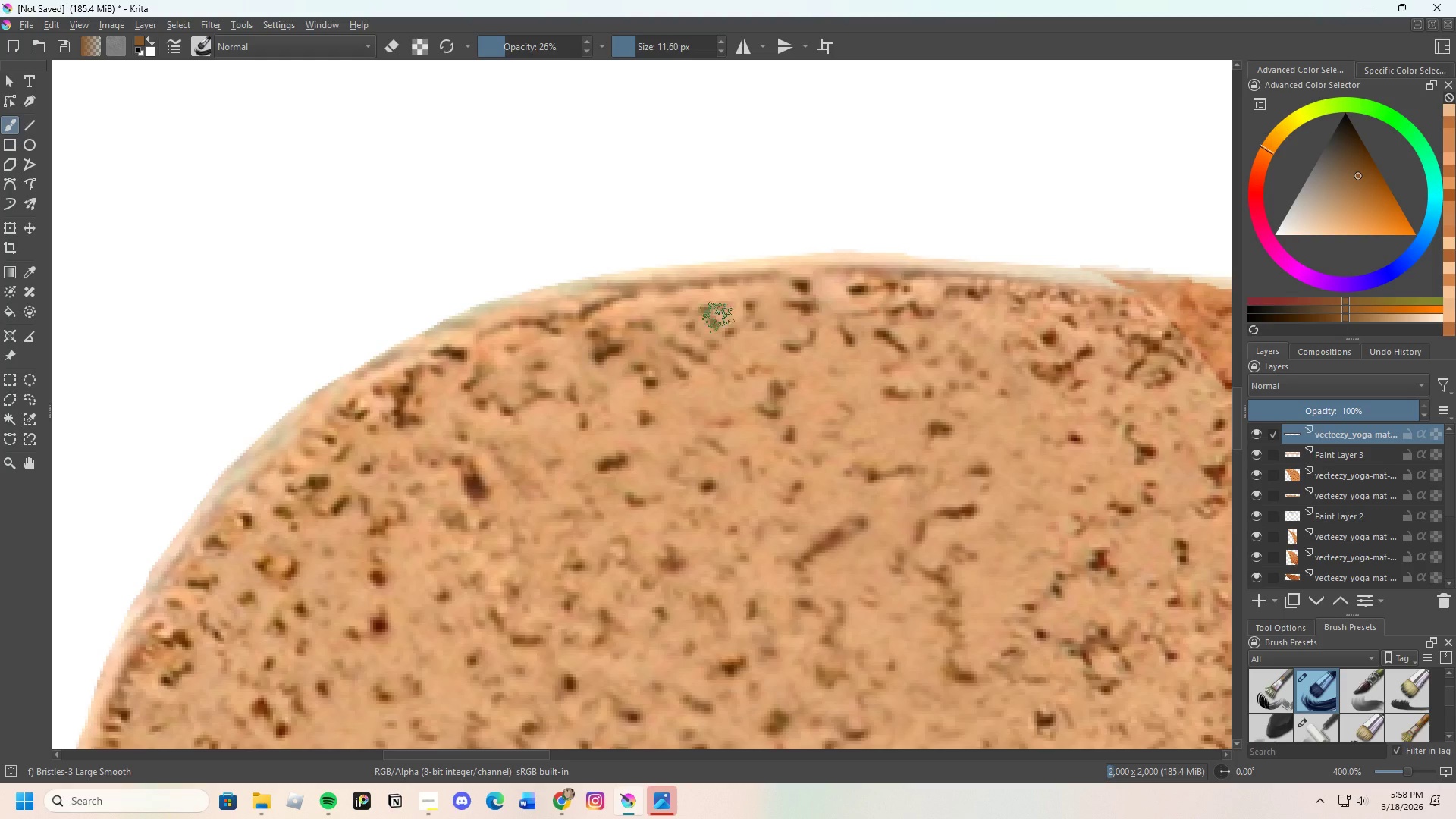 
hold_key(key=ControlLeft, duration=0.66)
 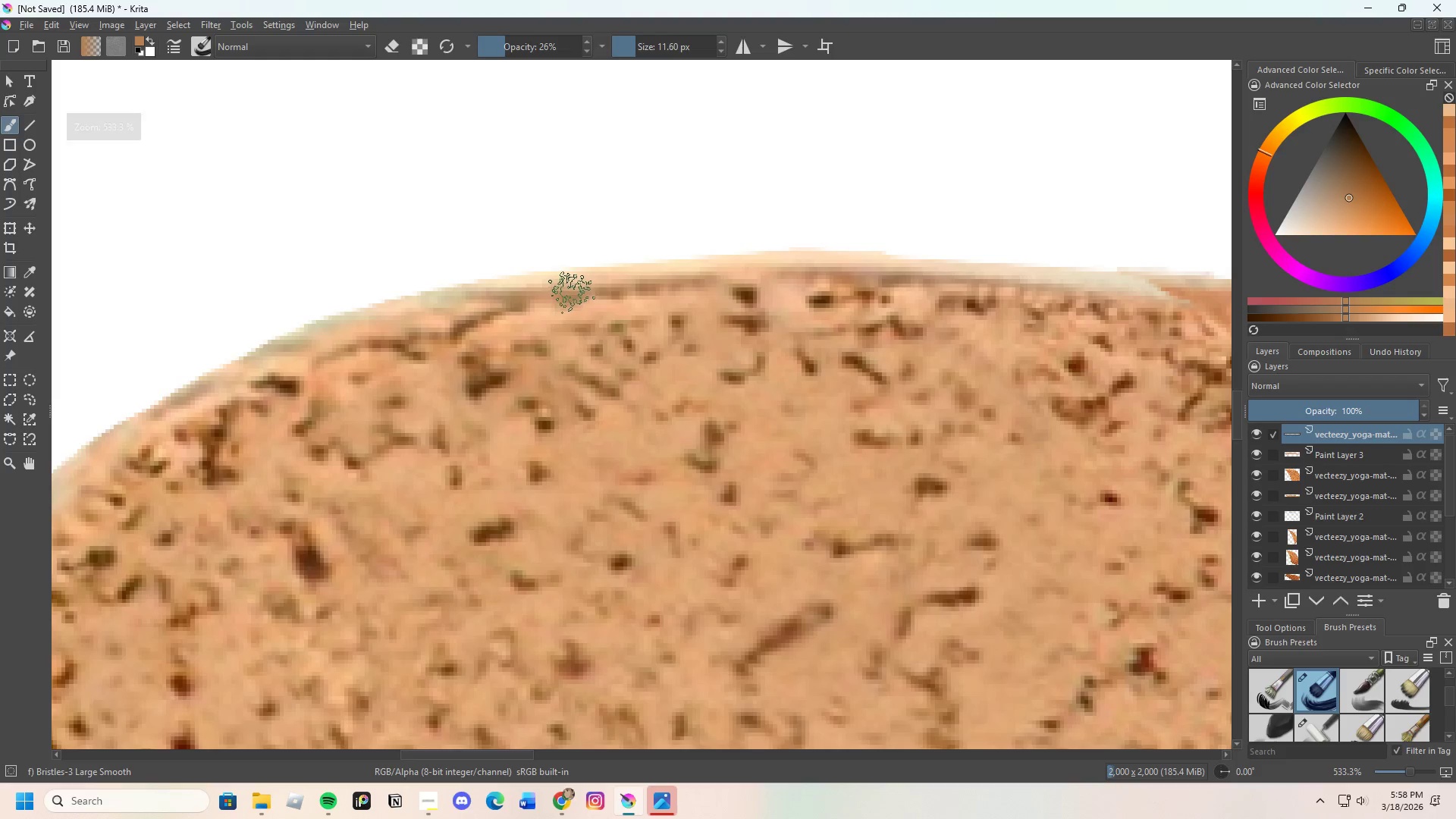 
scroll: coordinate [632, 314], scroll_direction: up, amount: 1.0
 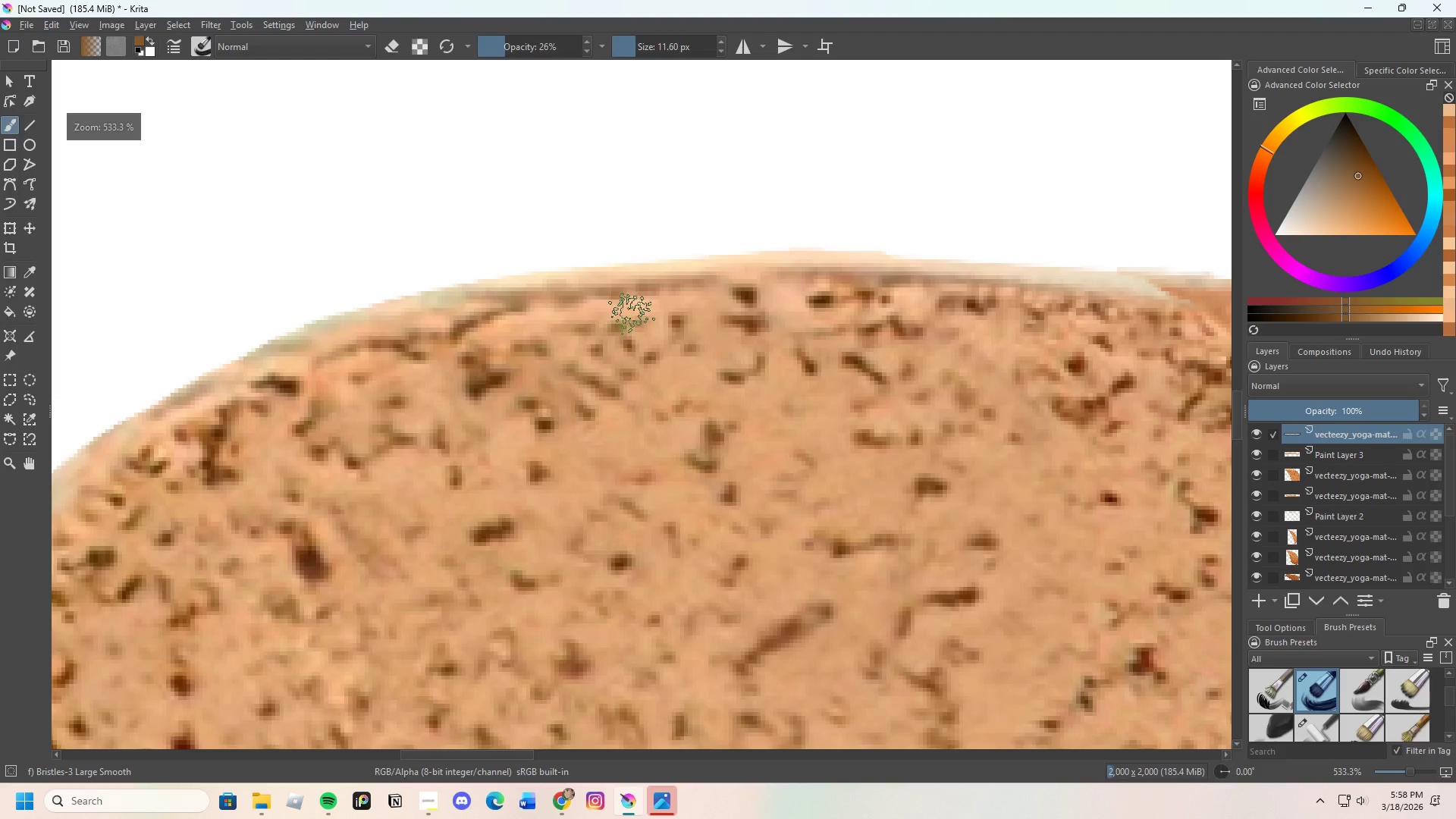 
left_click_drag(start_coordinate=[576, 292], to_coordinate=[692, 271])
 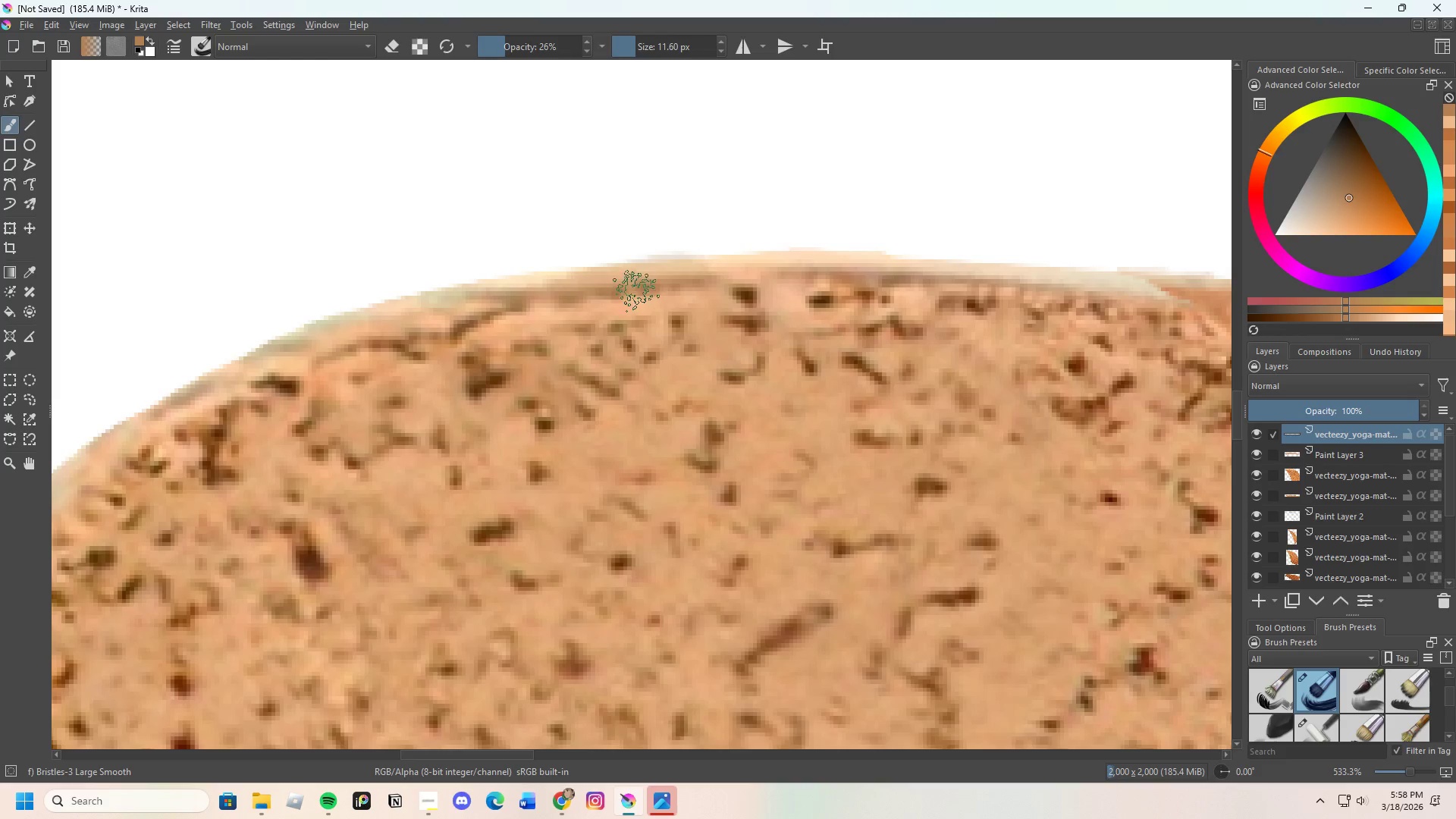 
left_click_drag(start_coordinate=[661, 287], to_coordinate=[827, 289])
 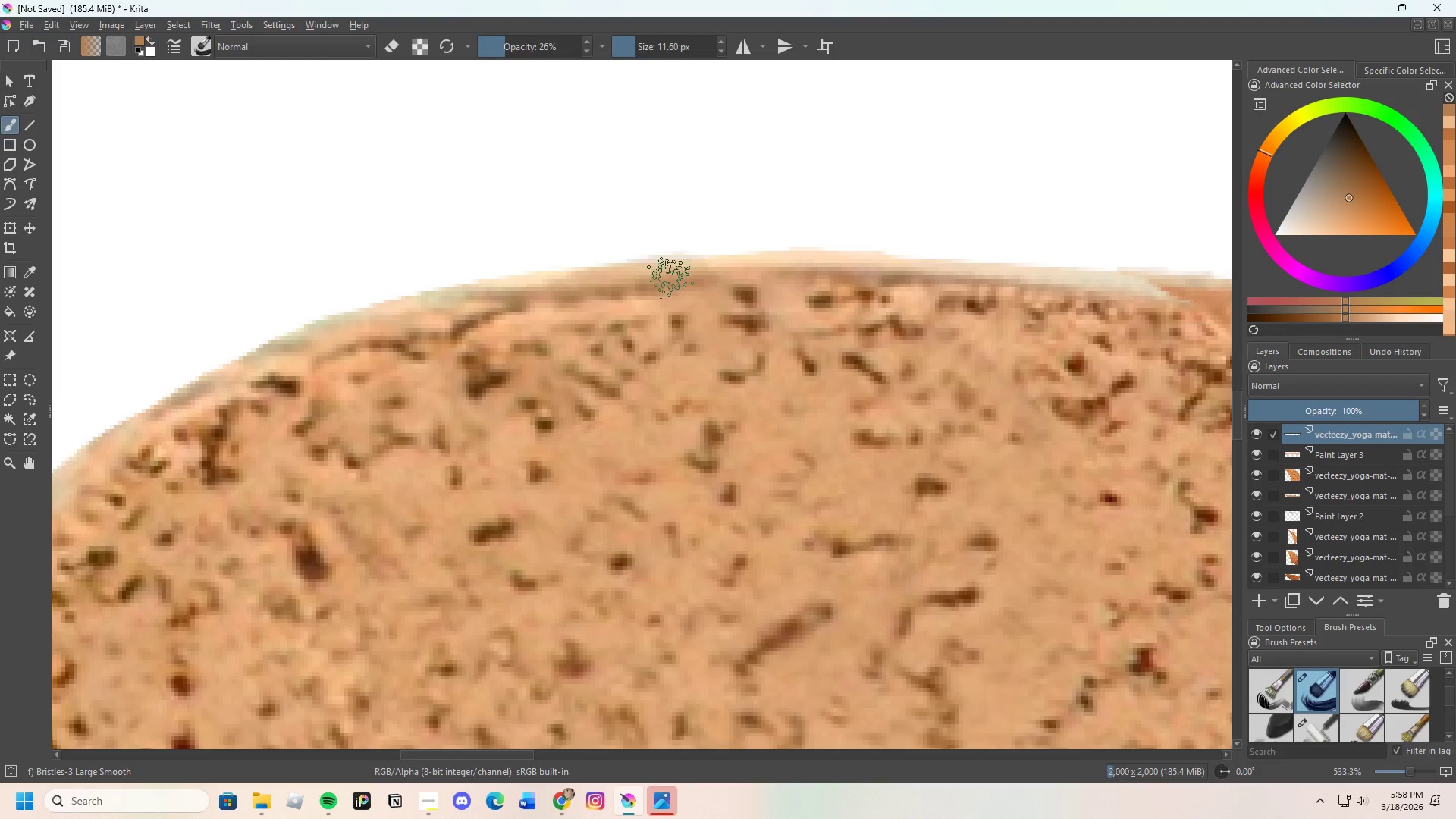 
left_click_drag(start_coordinate=[705, 275], to_coordinate=[822, 282])
 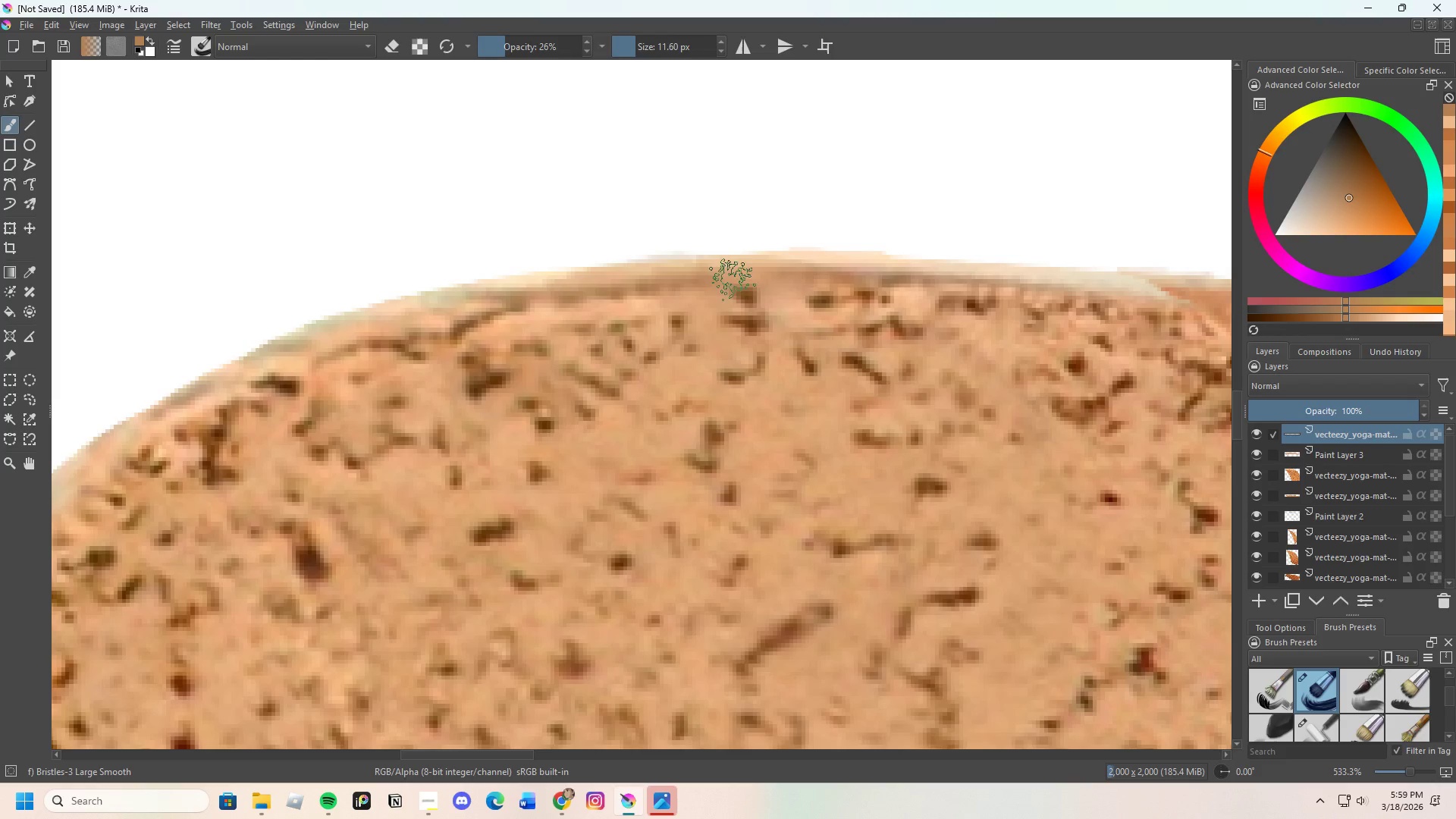 
left_click_drag(start_coordinate=[779, 270], to_coordinate=[904, 275])
 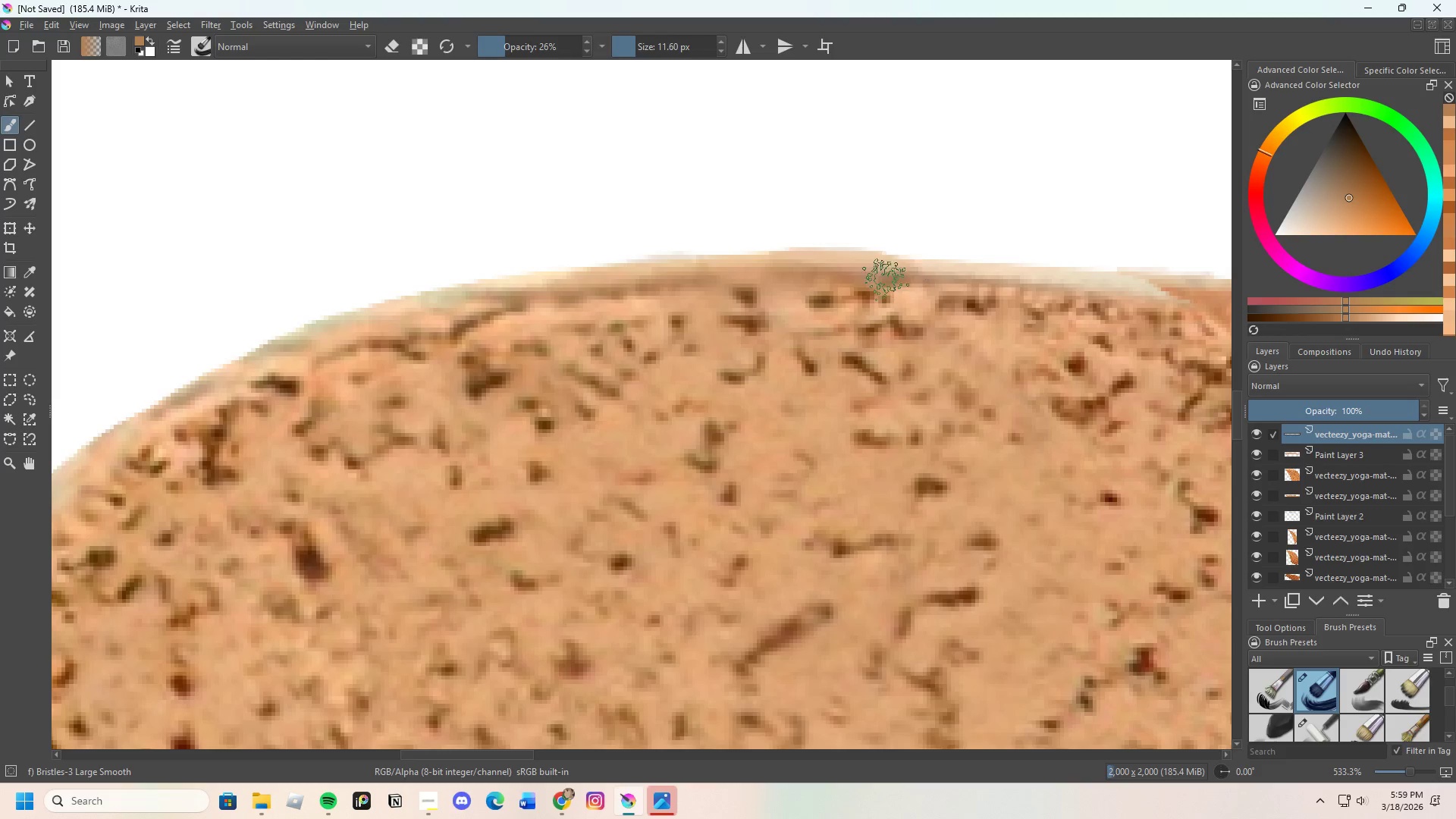 
left_click_drag(start_coordinate=[895, 280], to_coordinate=[1059, 291])
 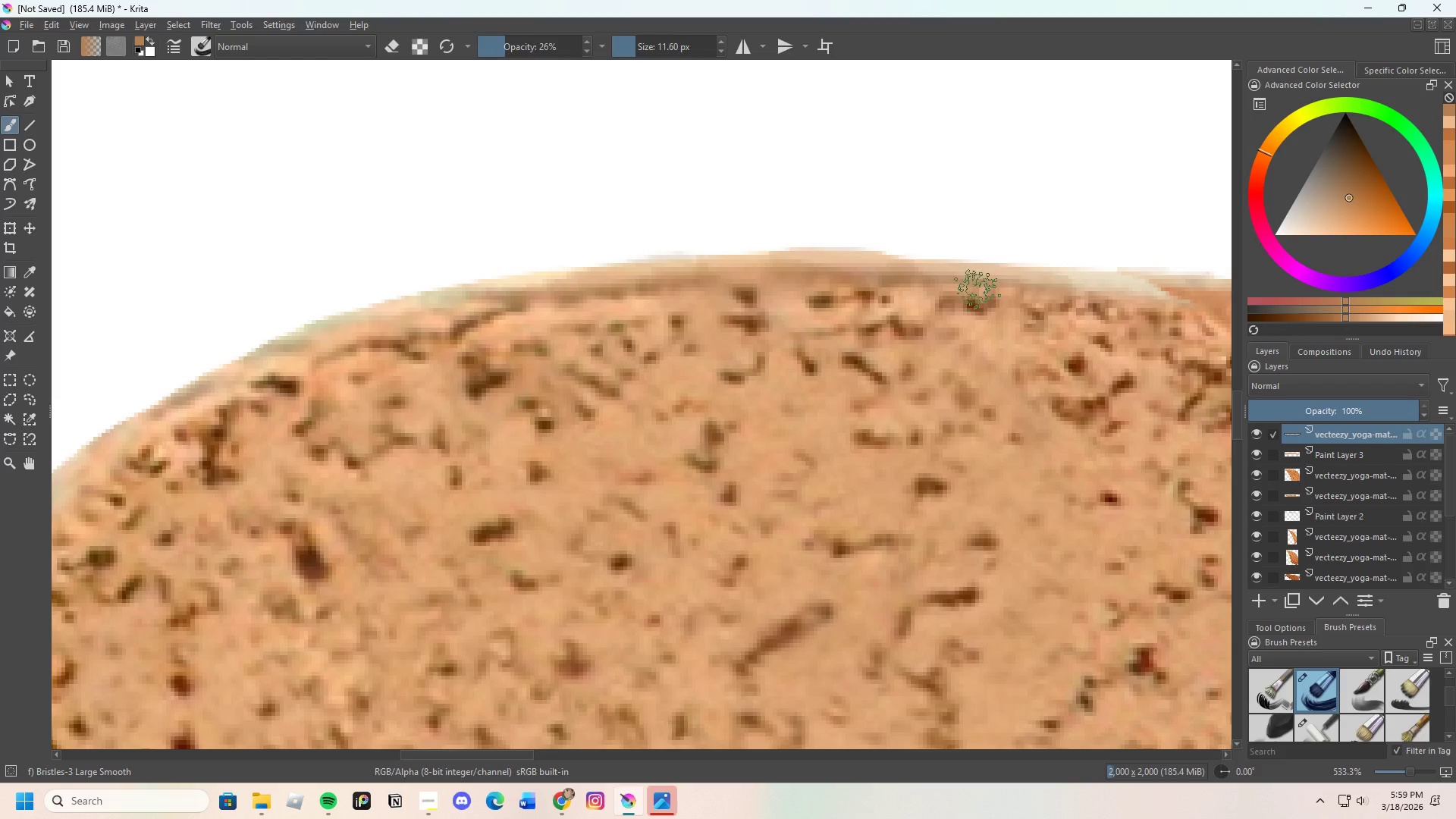 
left_click_drag(start_coordinate=[1020, 288], to_coordinate=[1139, 288])
 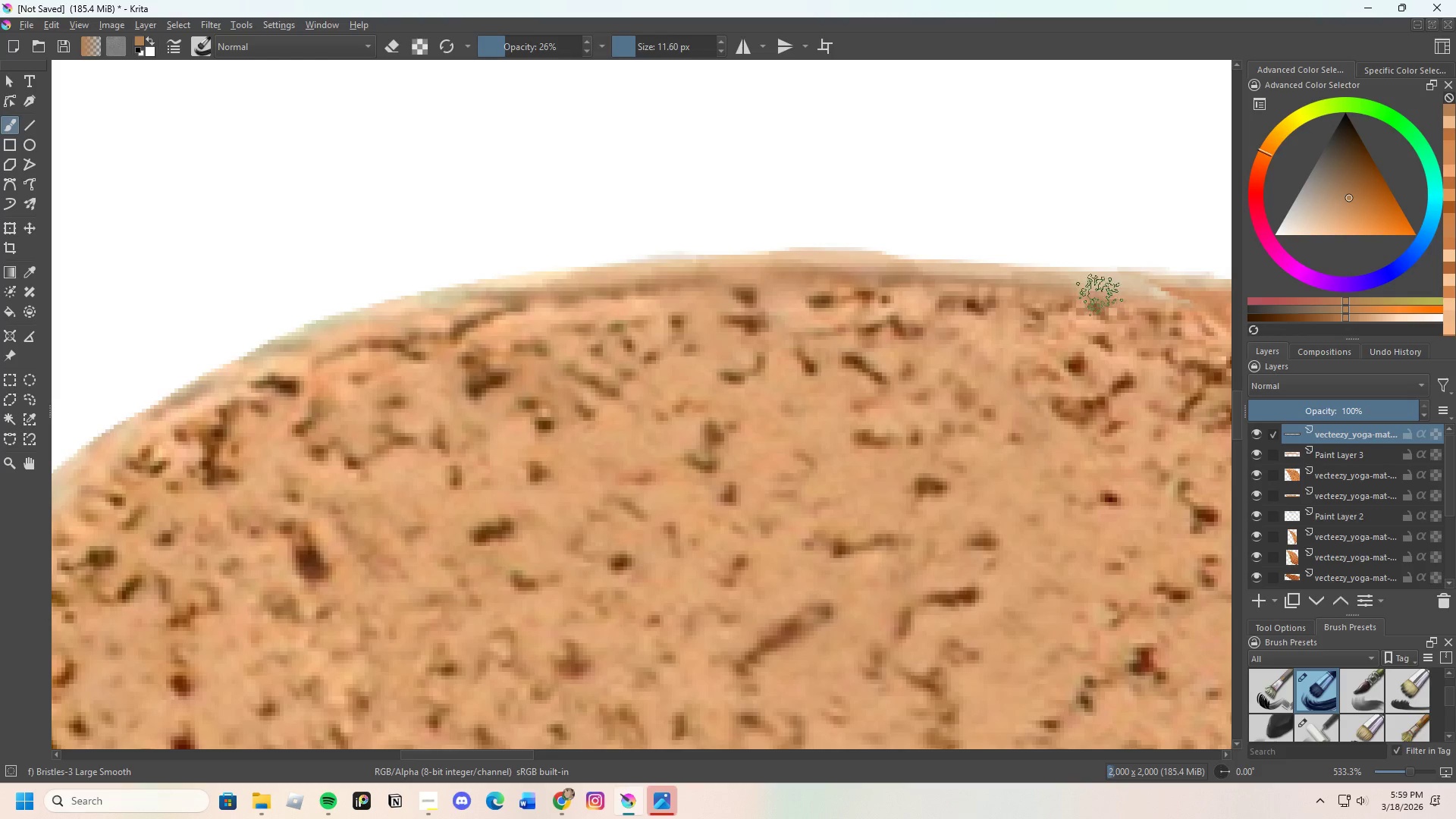 
left_click_drag(start_coordinate=[1117, 295], to_coordinate=[1157, 296])
 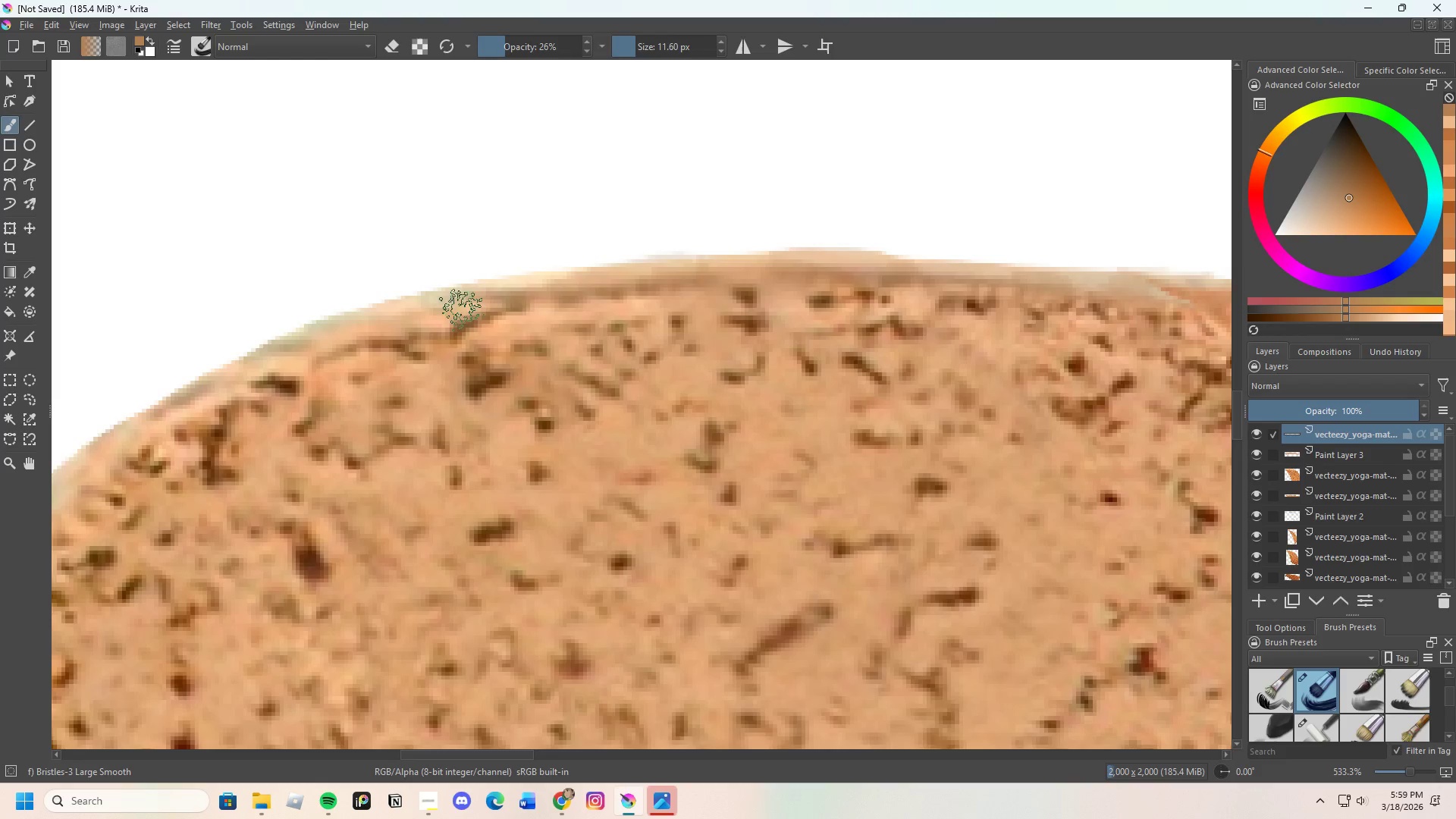 
hold_key(key=ControlLeft, duration=0.47)
 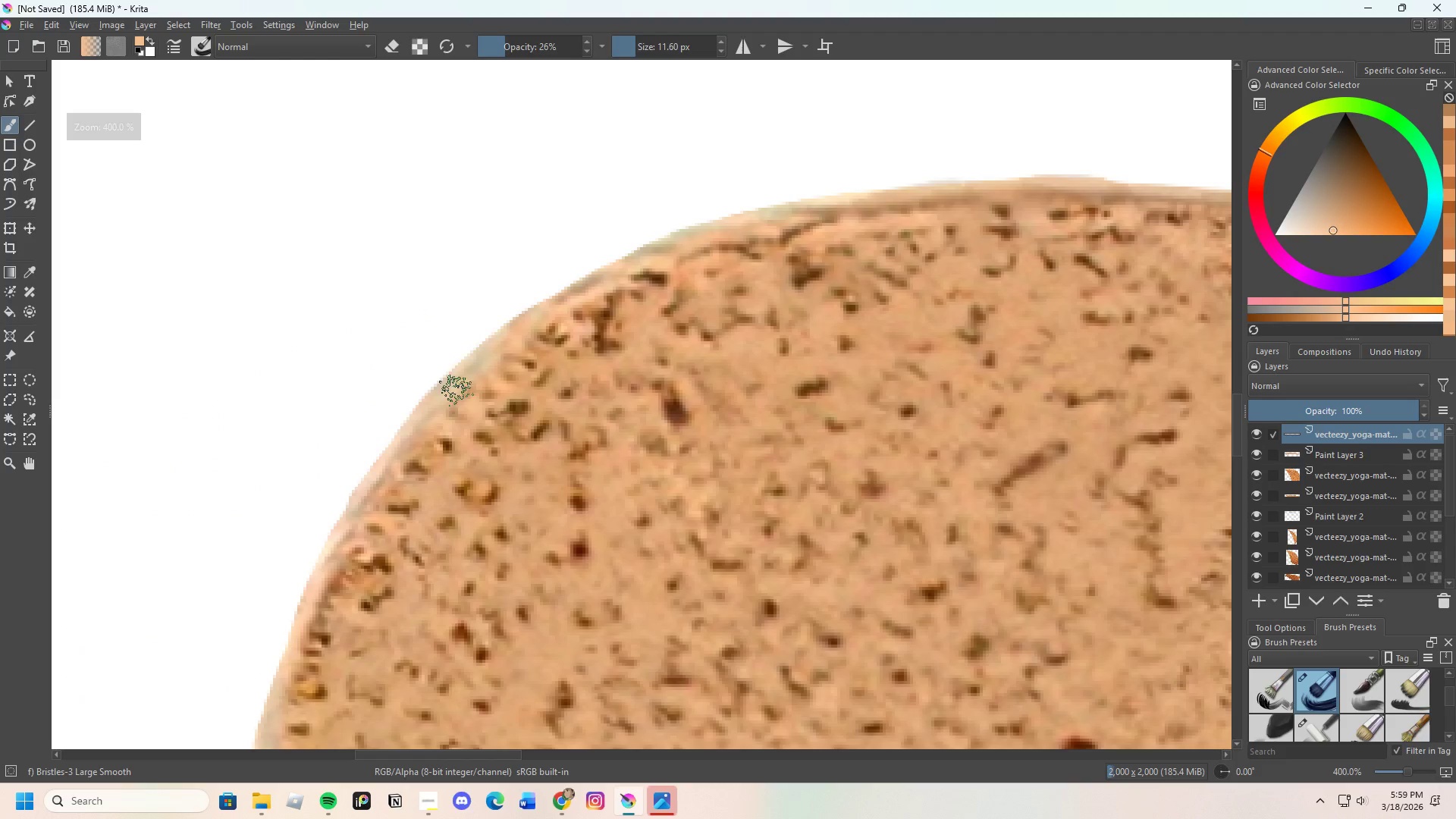 
scroll: coordinate [466, 414], scroll_direction: down, amount: 1.0
 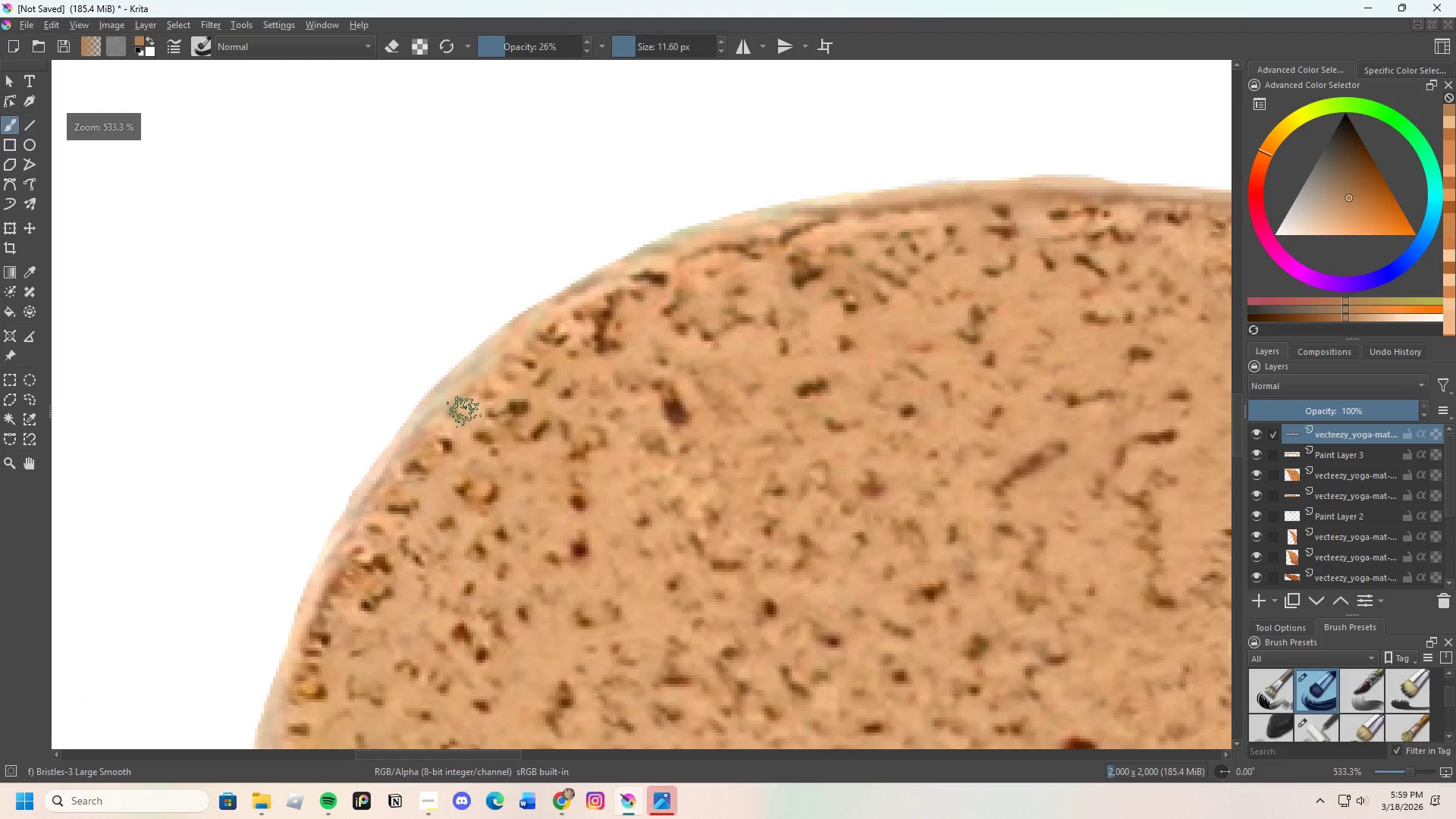 
left_click_drag(start_coordinate=[466, 406], to_coordinate=[470, 405])
 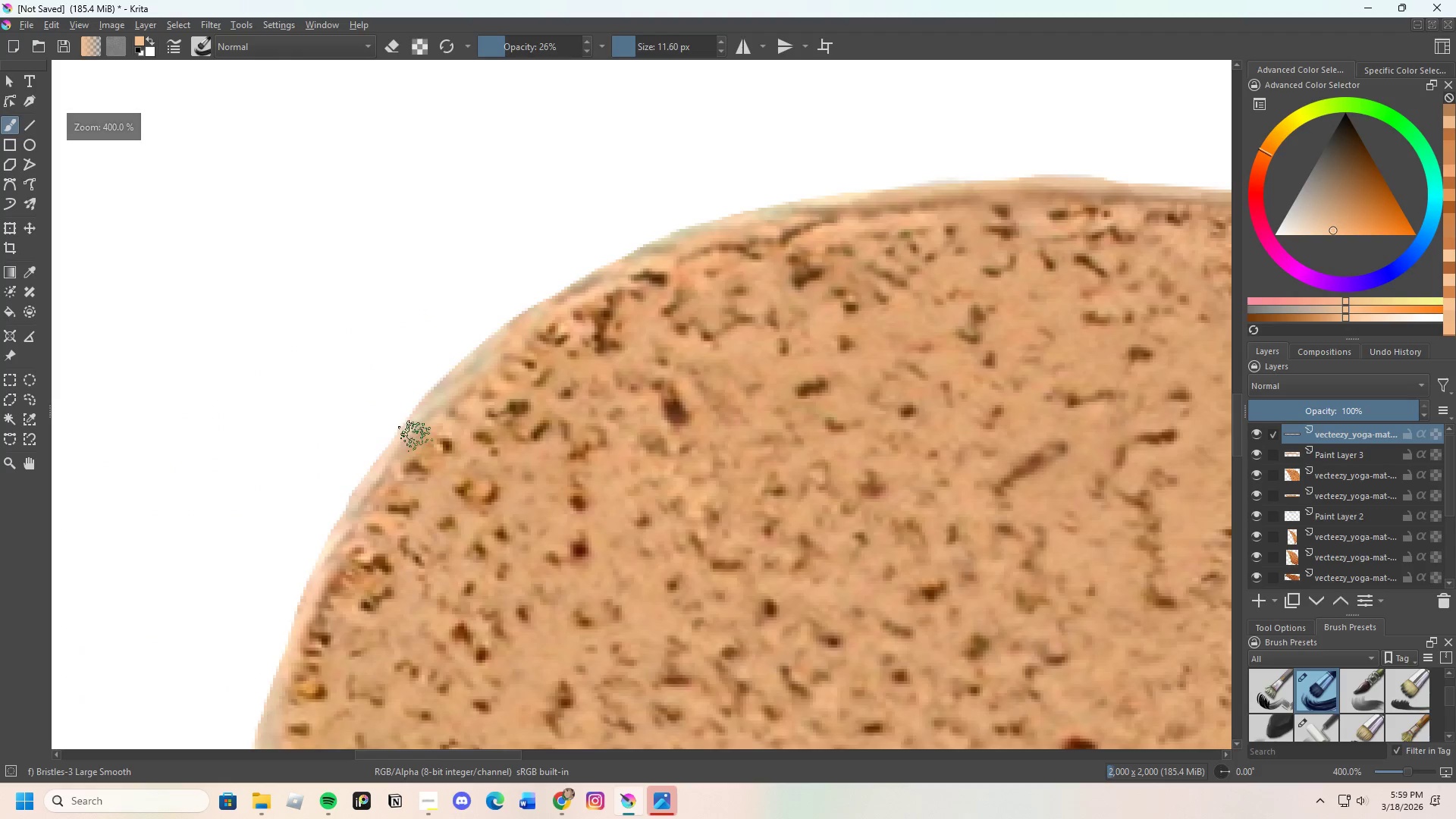 
left_click_drag(start_coordinate=[417, 434], to_coordinate=[499, 357])
 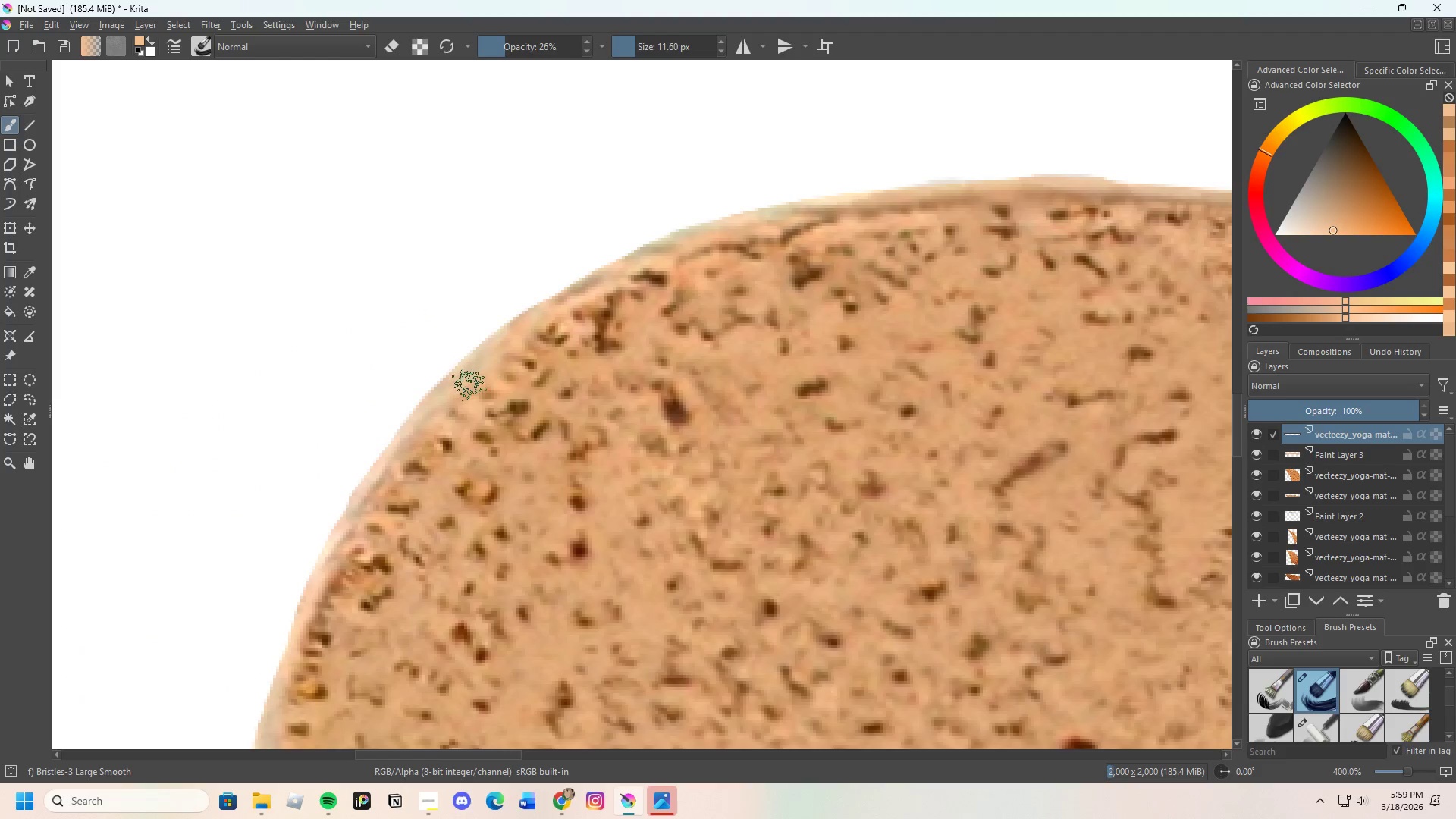 
left_click_drag(start_coordinate=[469, 385], to_coordinate=[529, 340])
 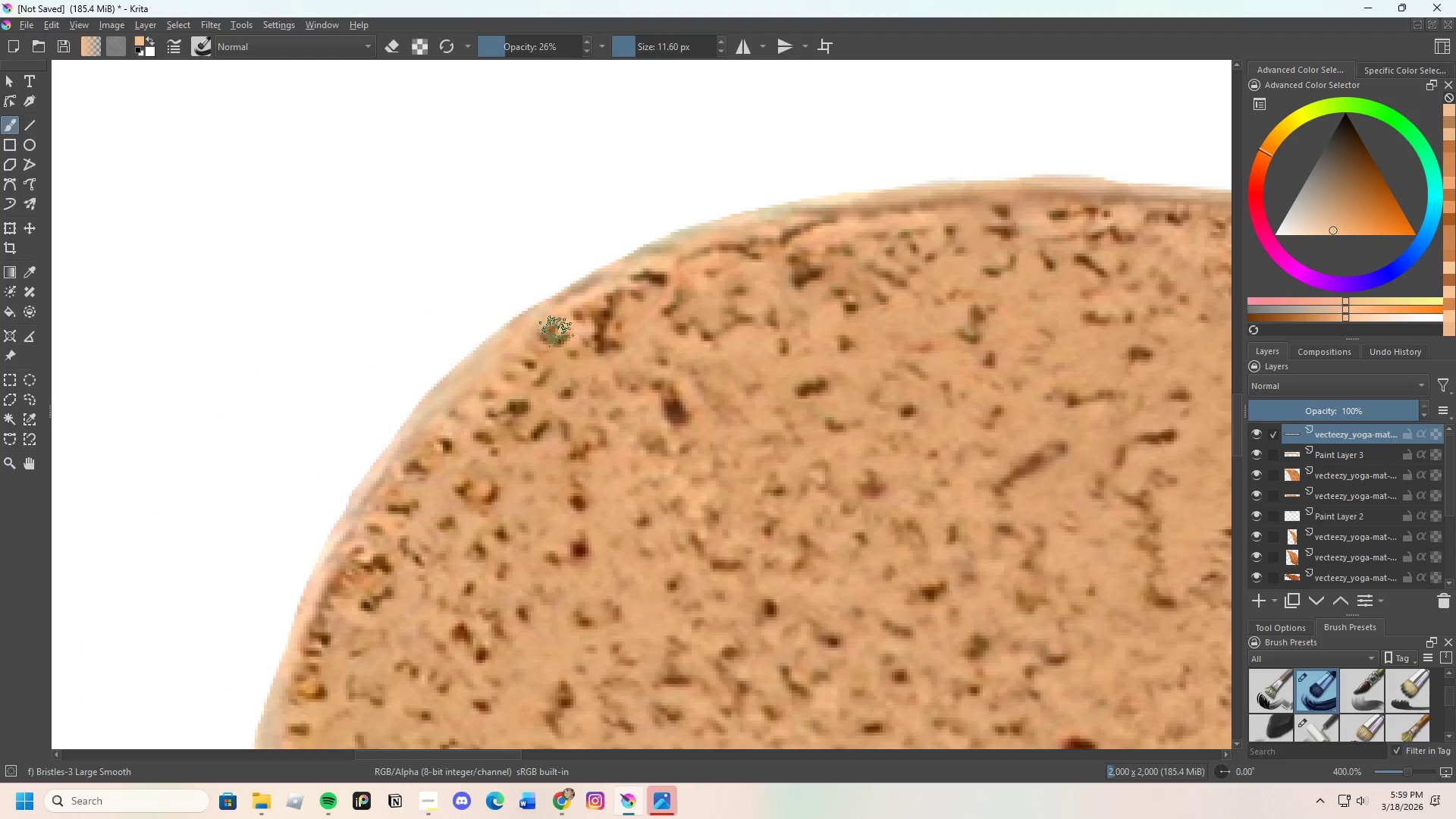 
hold_key(key=ControlLeft, duration=0.39)
left_click([557, 331])
 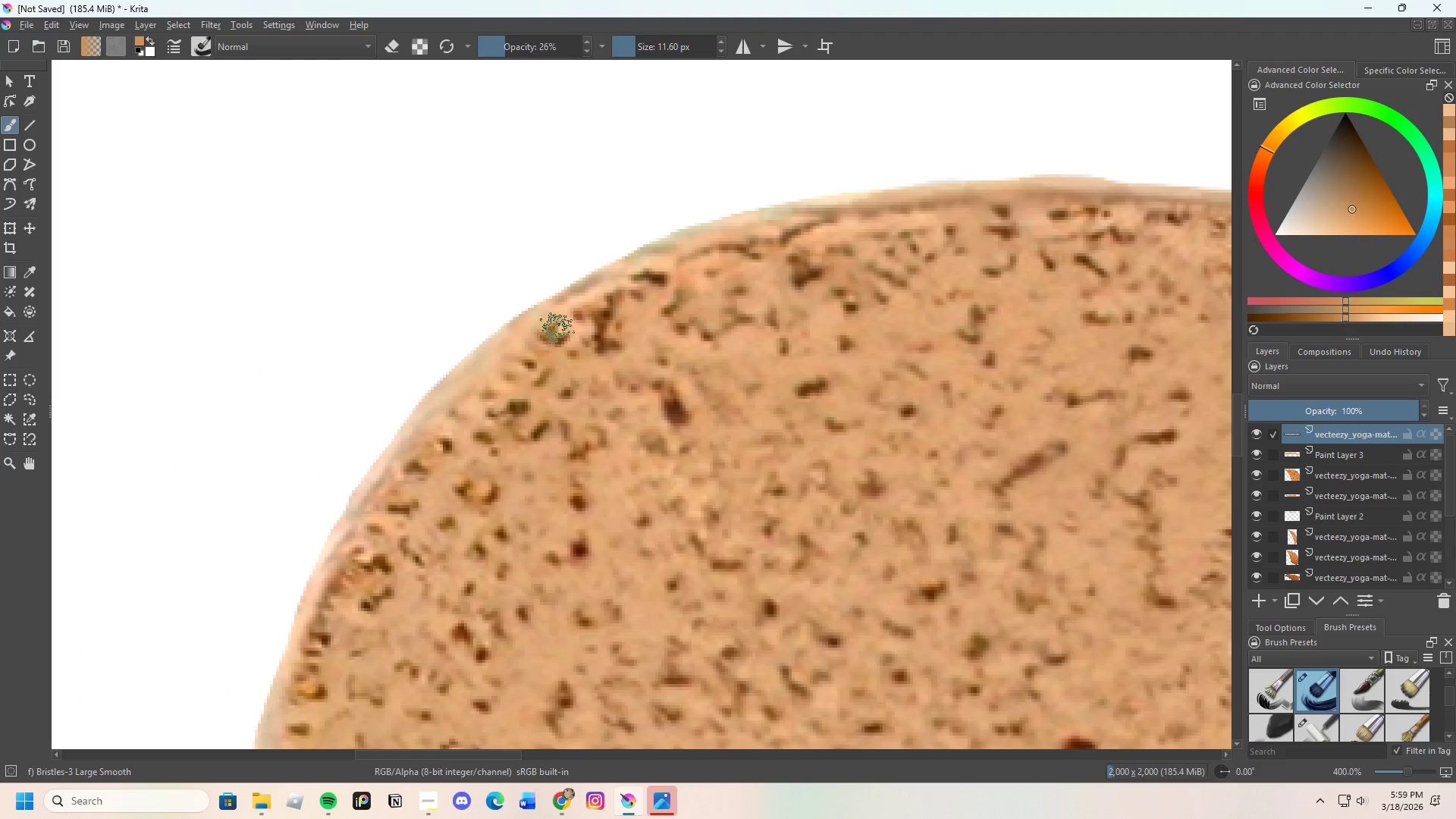 
left_click_drag(start_coordinate=[563, 322], to_coordinate=[606, 293])
 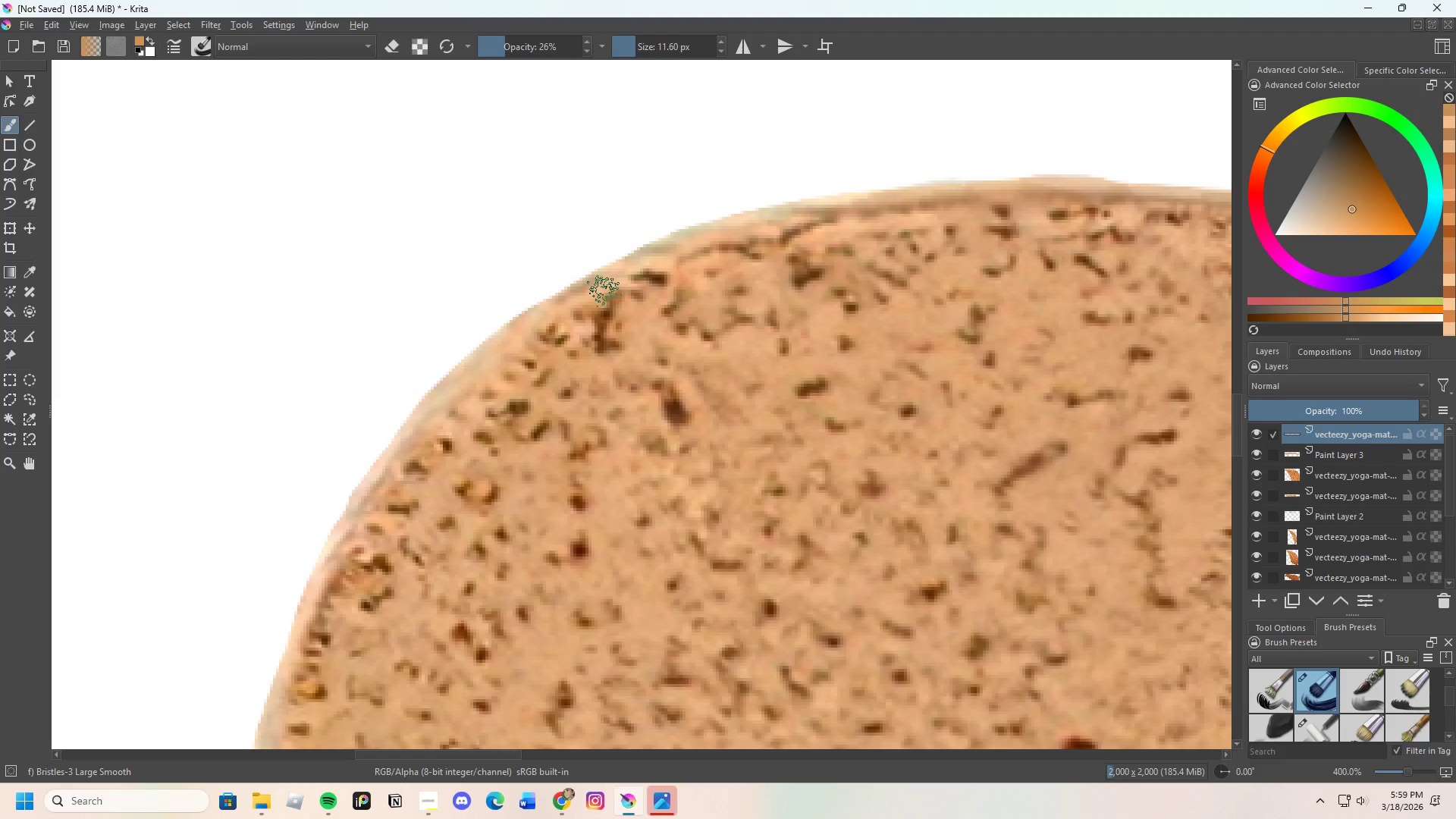 
left_click_drag(start_coordinate=[595, 294], to_coordinate=[545, 318])
 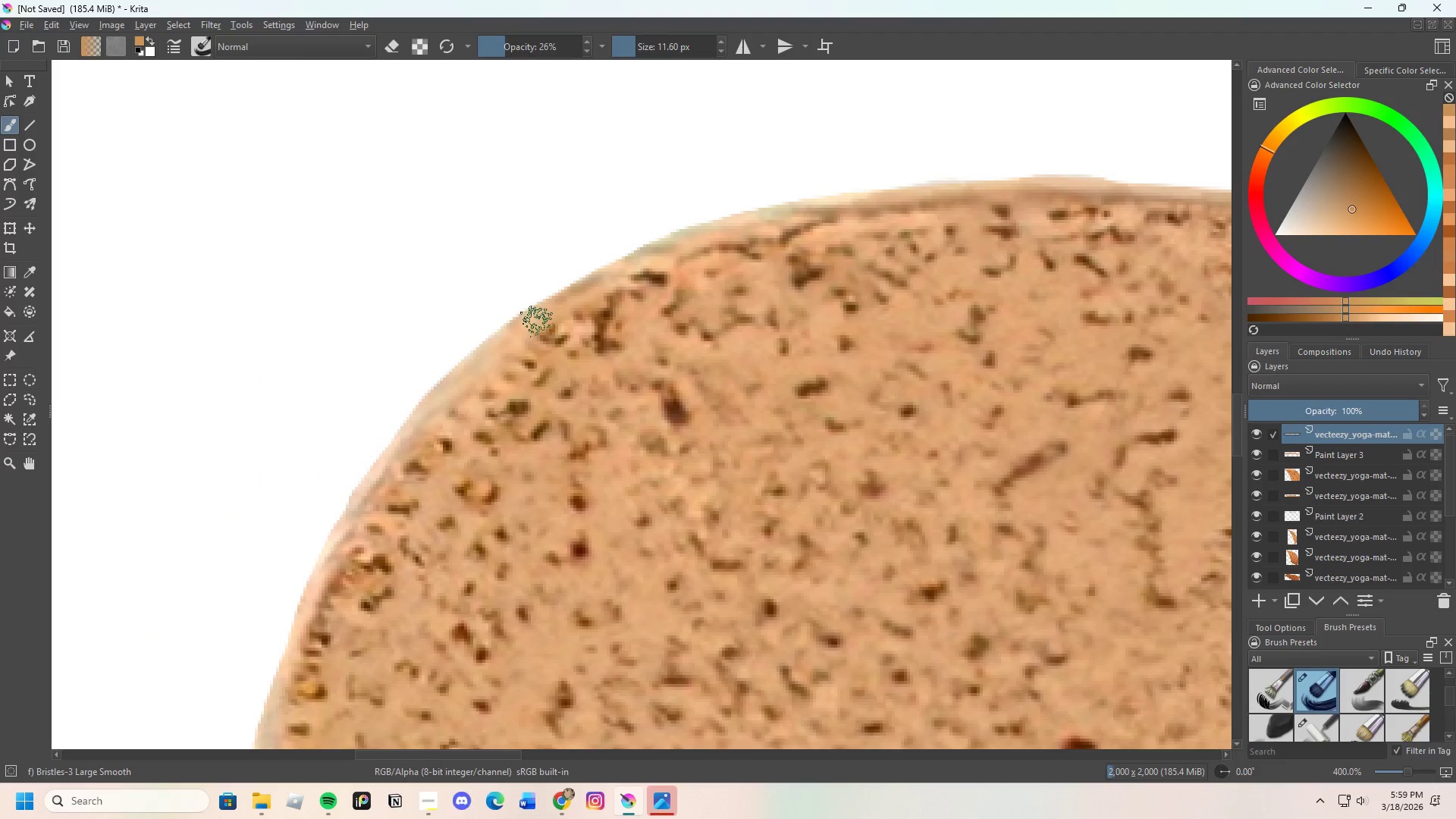 
left_click_drag(start_coordinate=[484, 363], to_coordinate=[456, 394])
 